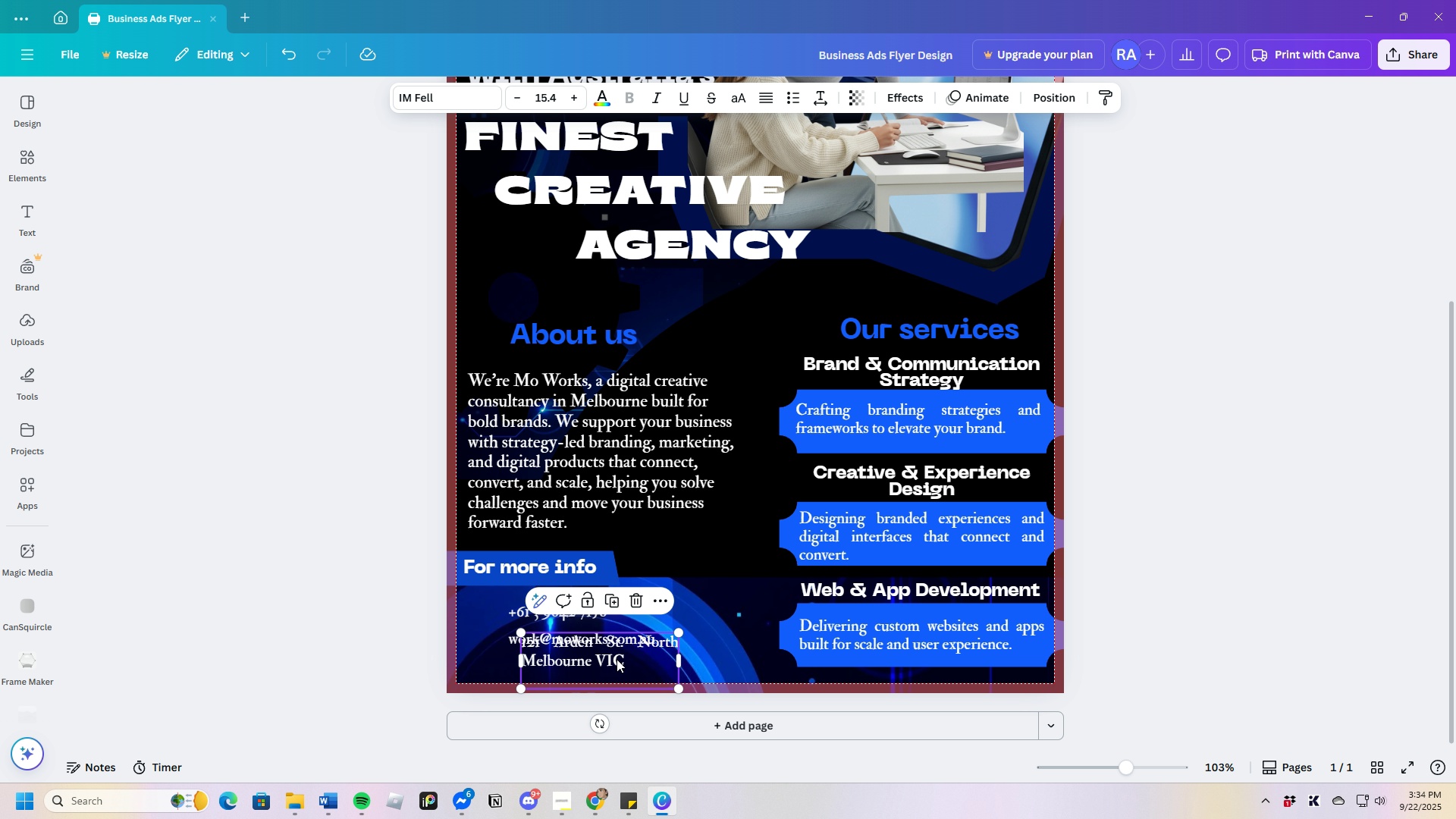 
left_click([623, 659])
 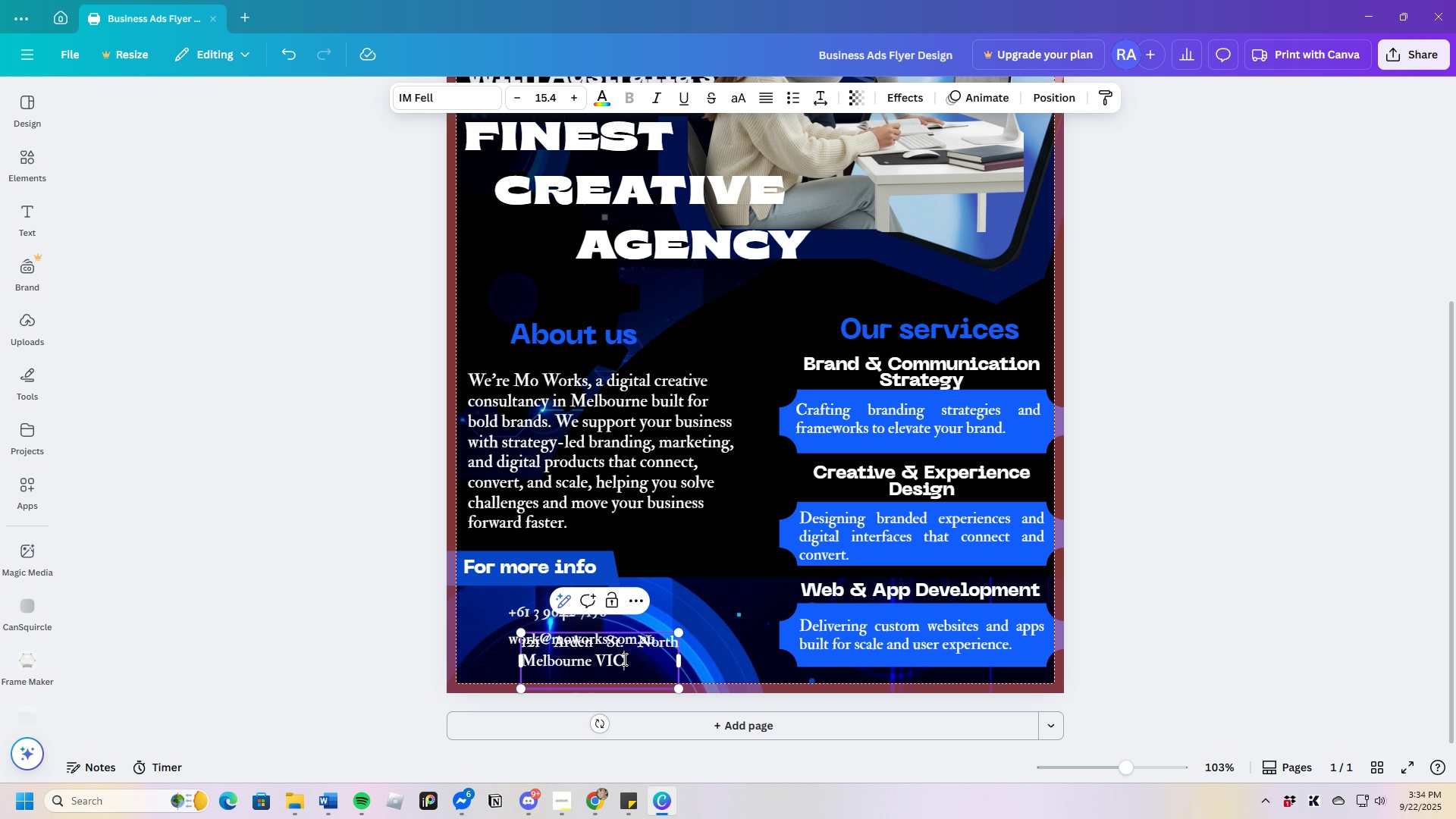 
type( 3051 )
 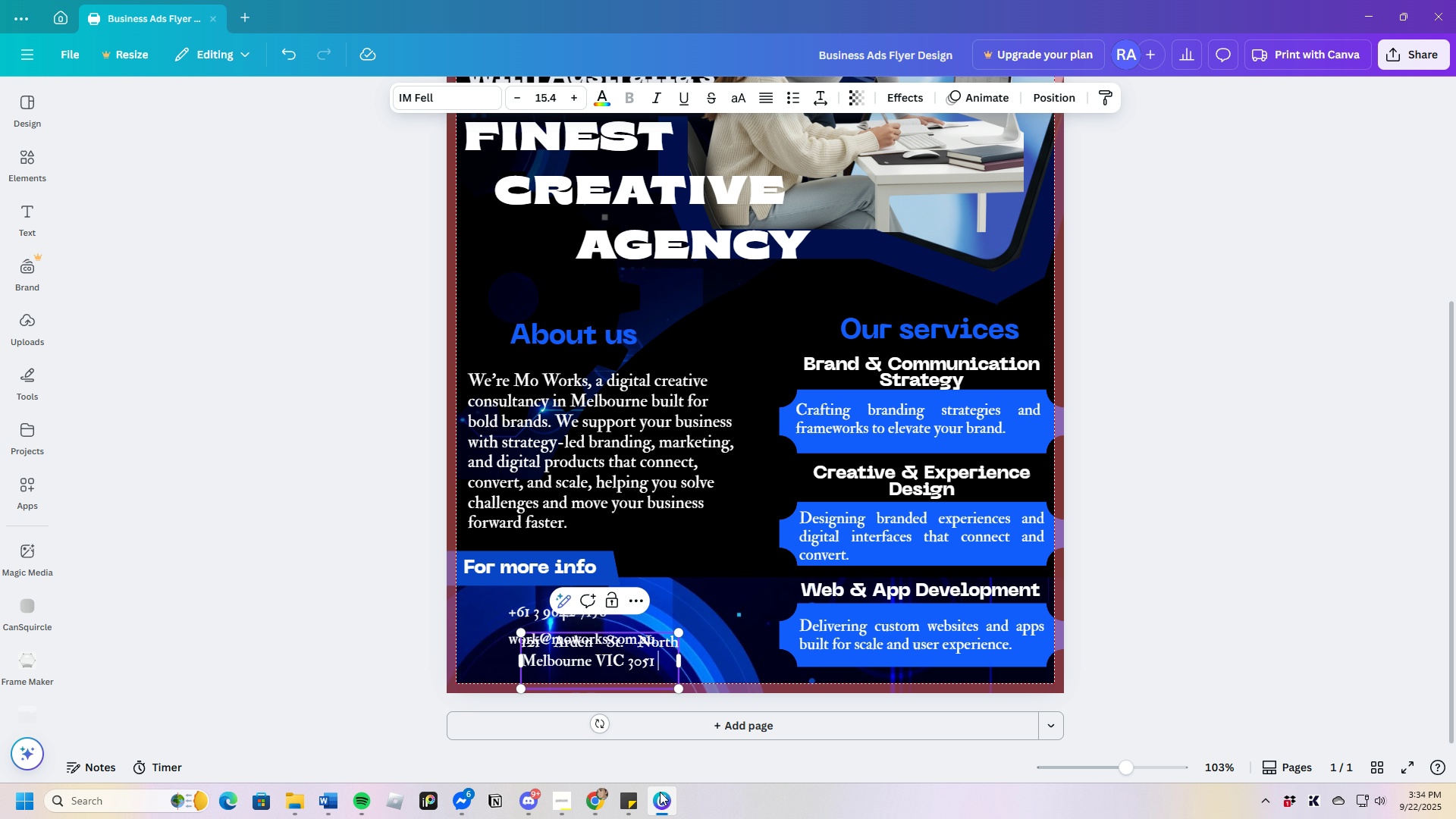 
left_click([663, 802])
 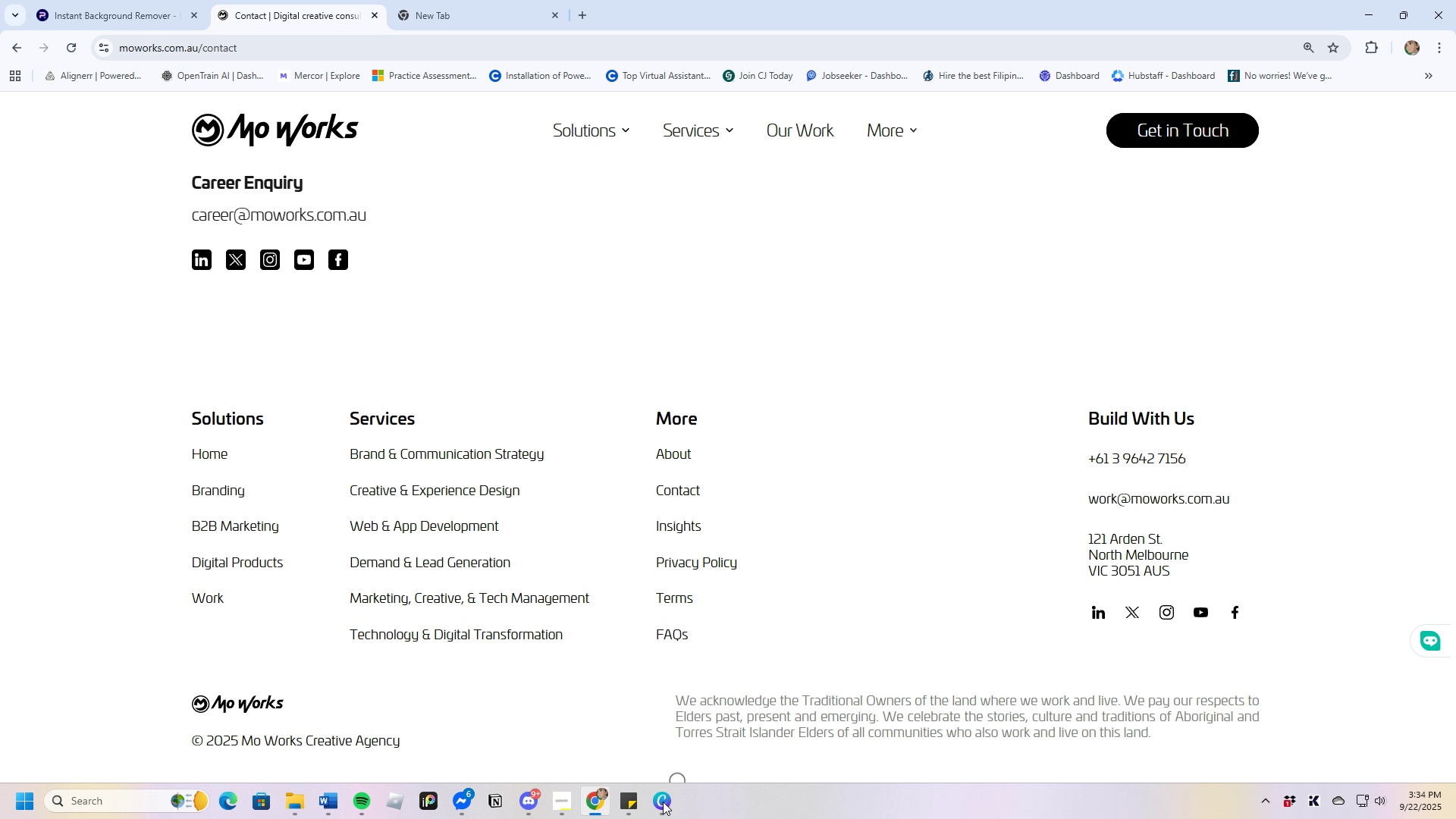 
left_click([663, 802])
 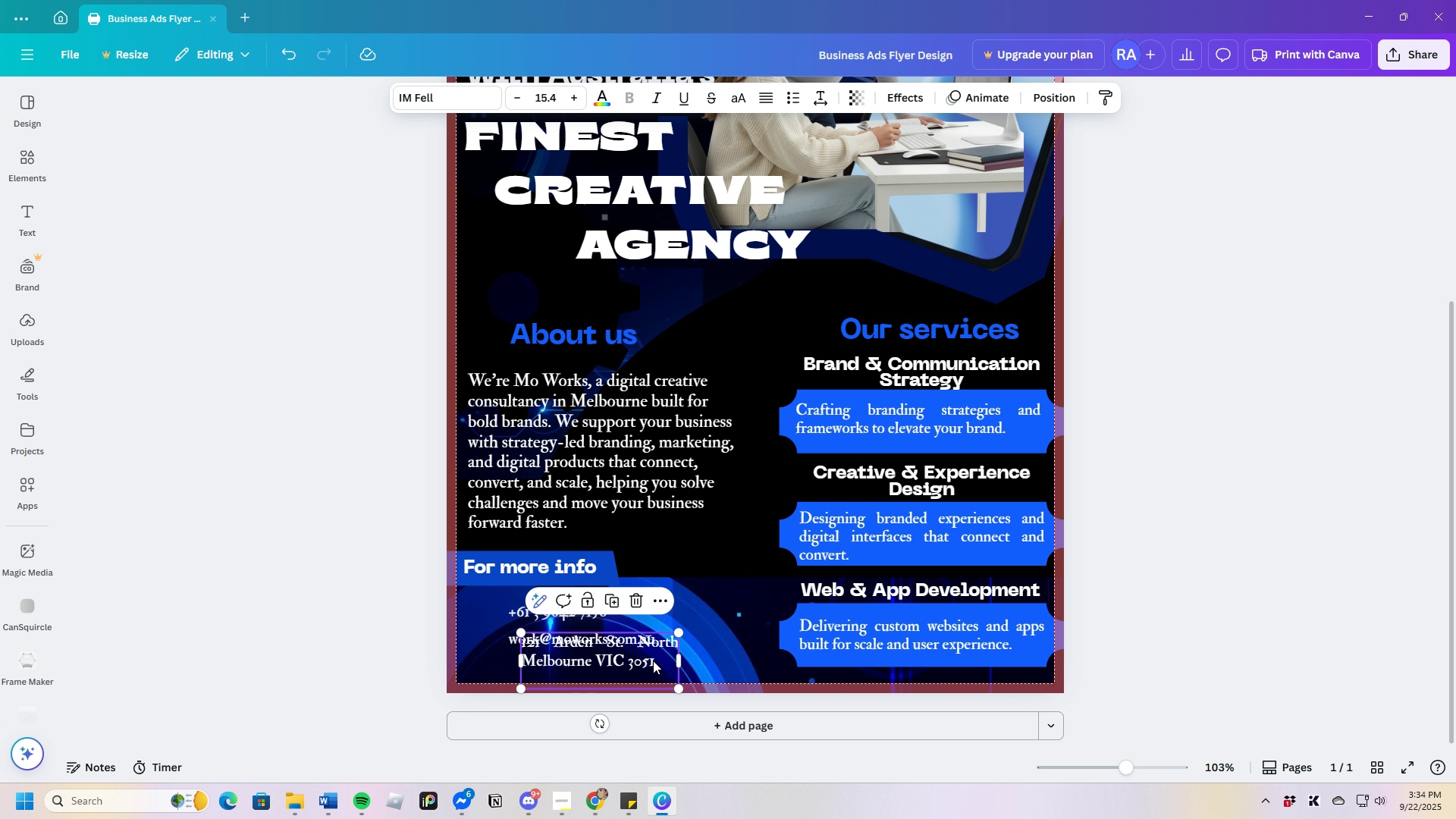 
left_click([654, 660])
 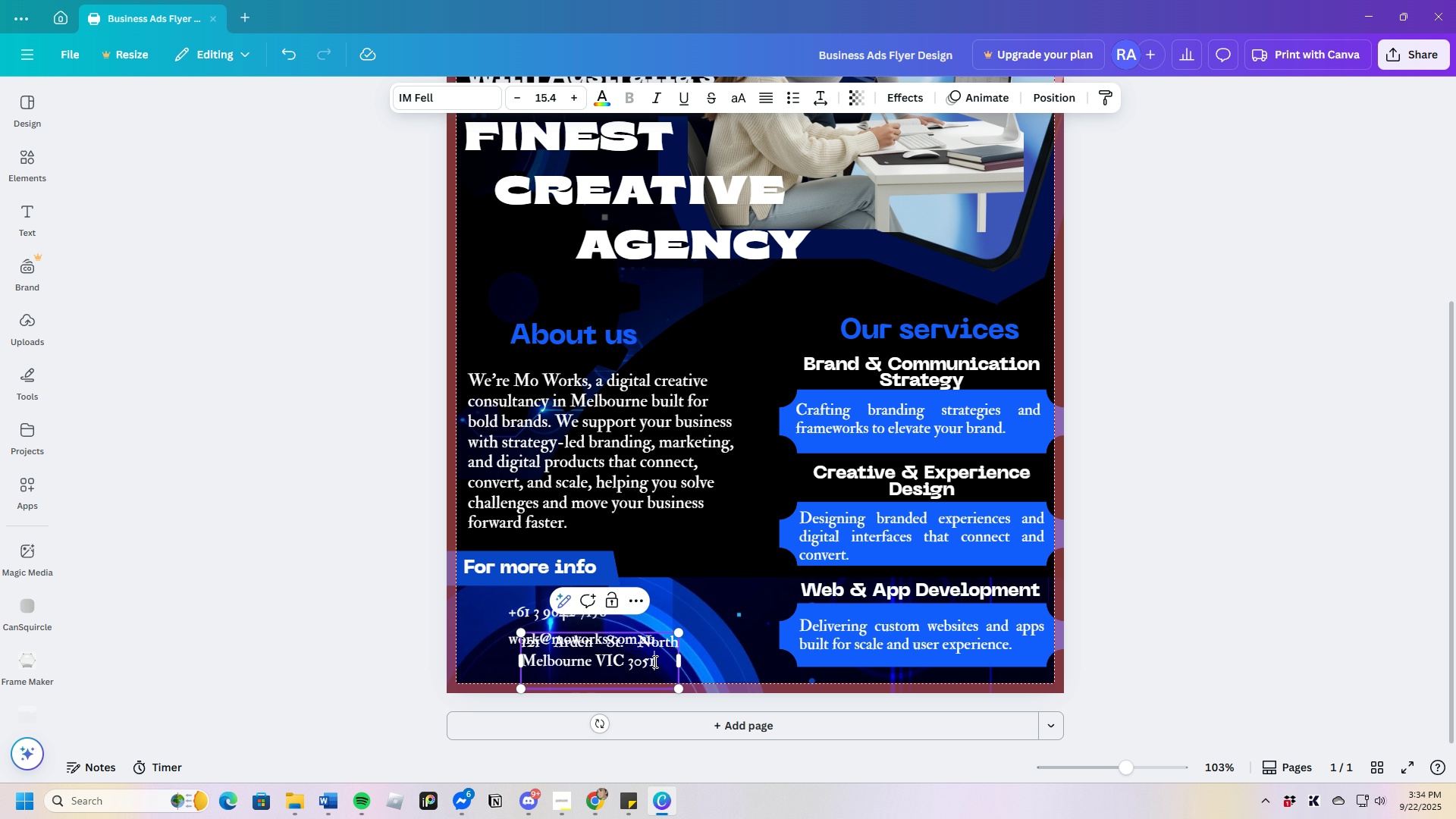 
type( US)
 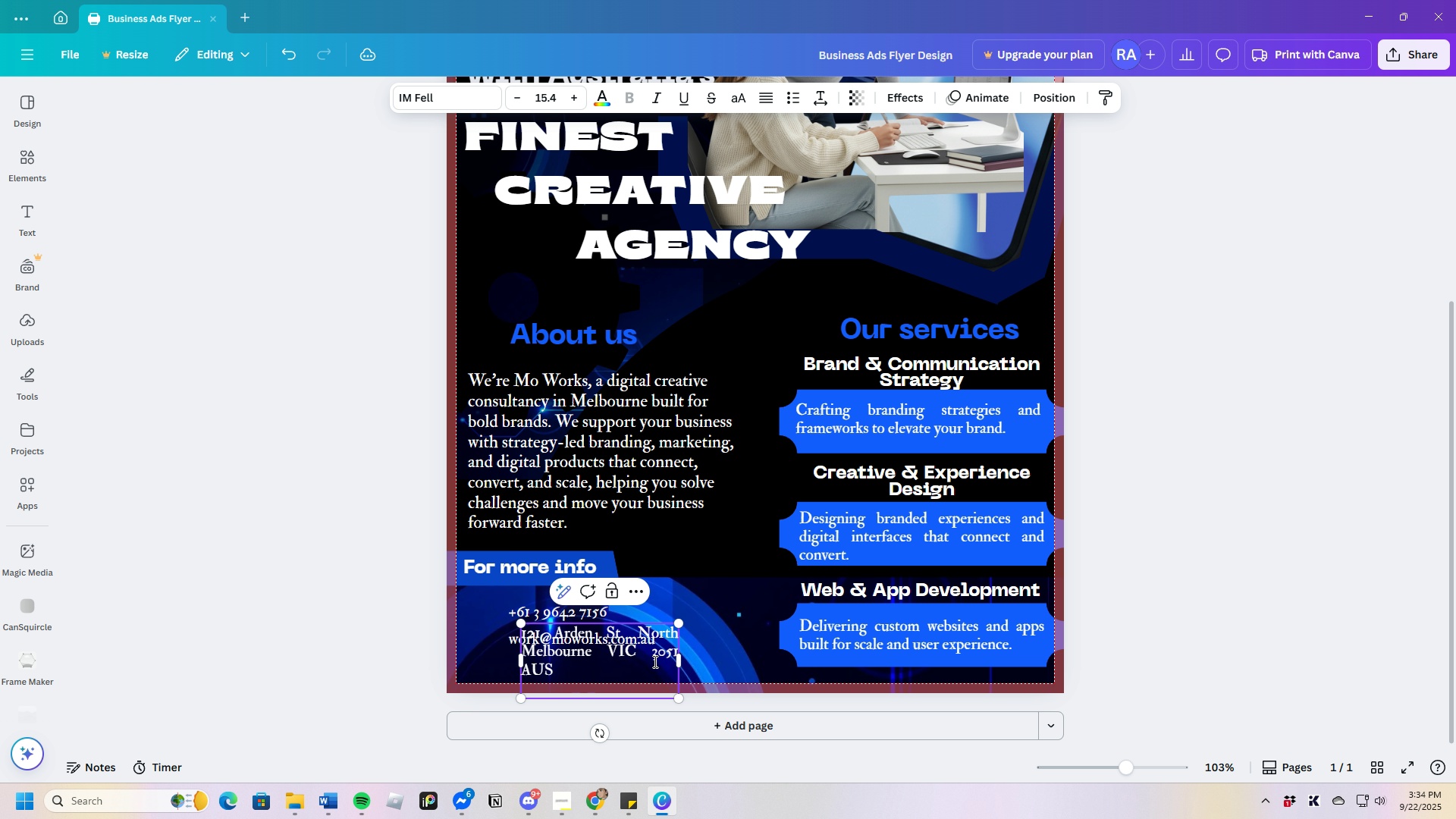 
hold_key(key=A, duration=0.34)
 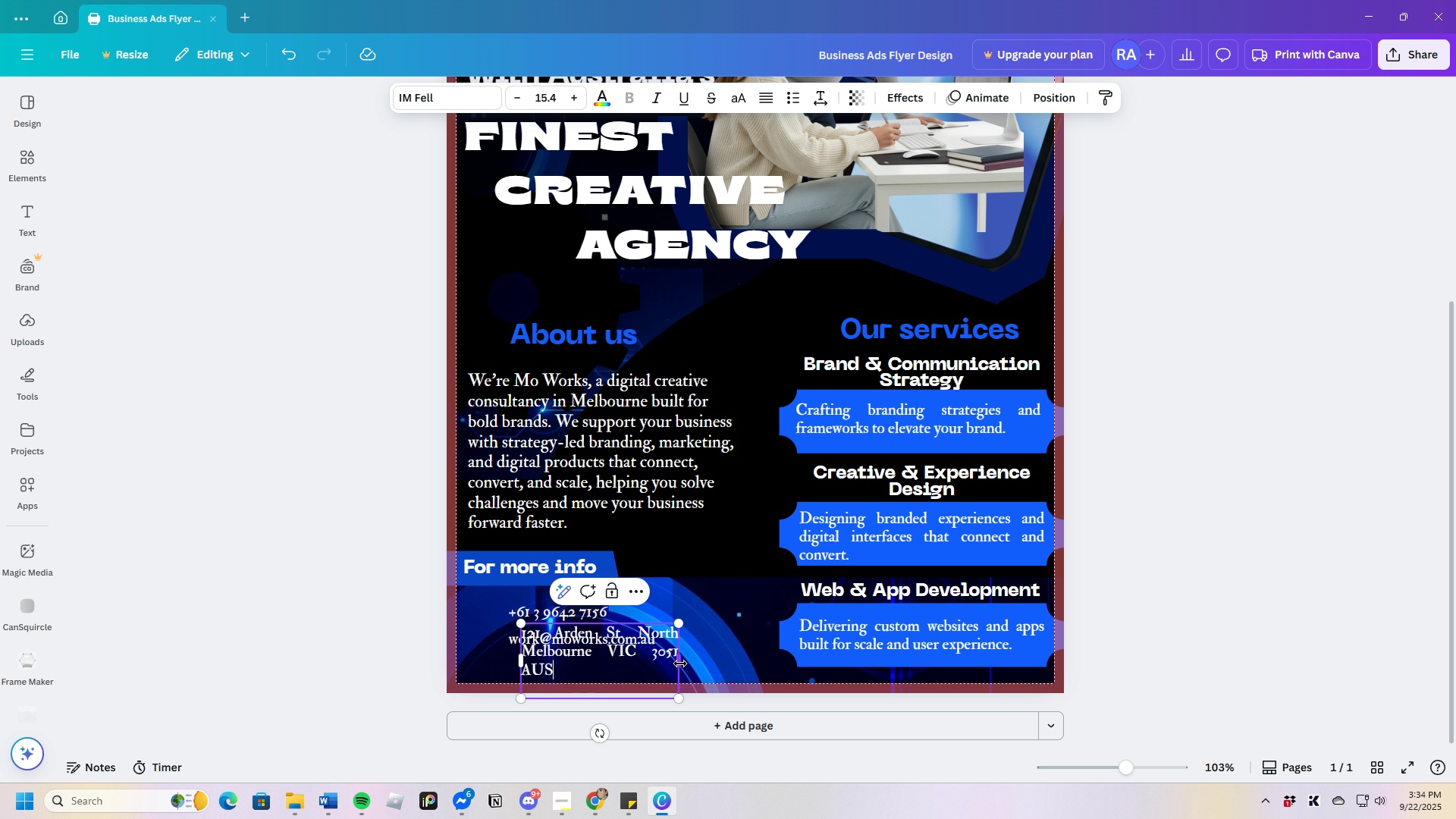 
left_click_drag(start_coordinate=[681, 661], to_coordinate=[701, 658])
 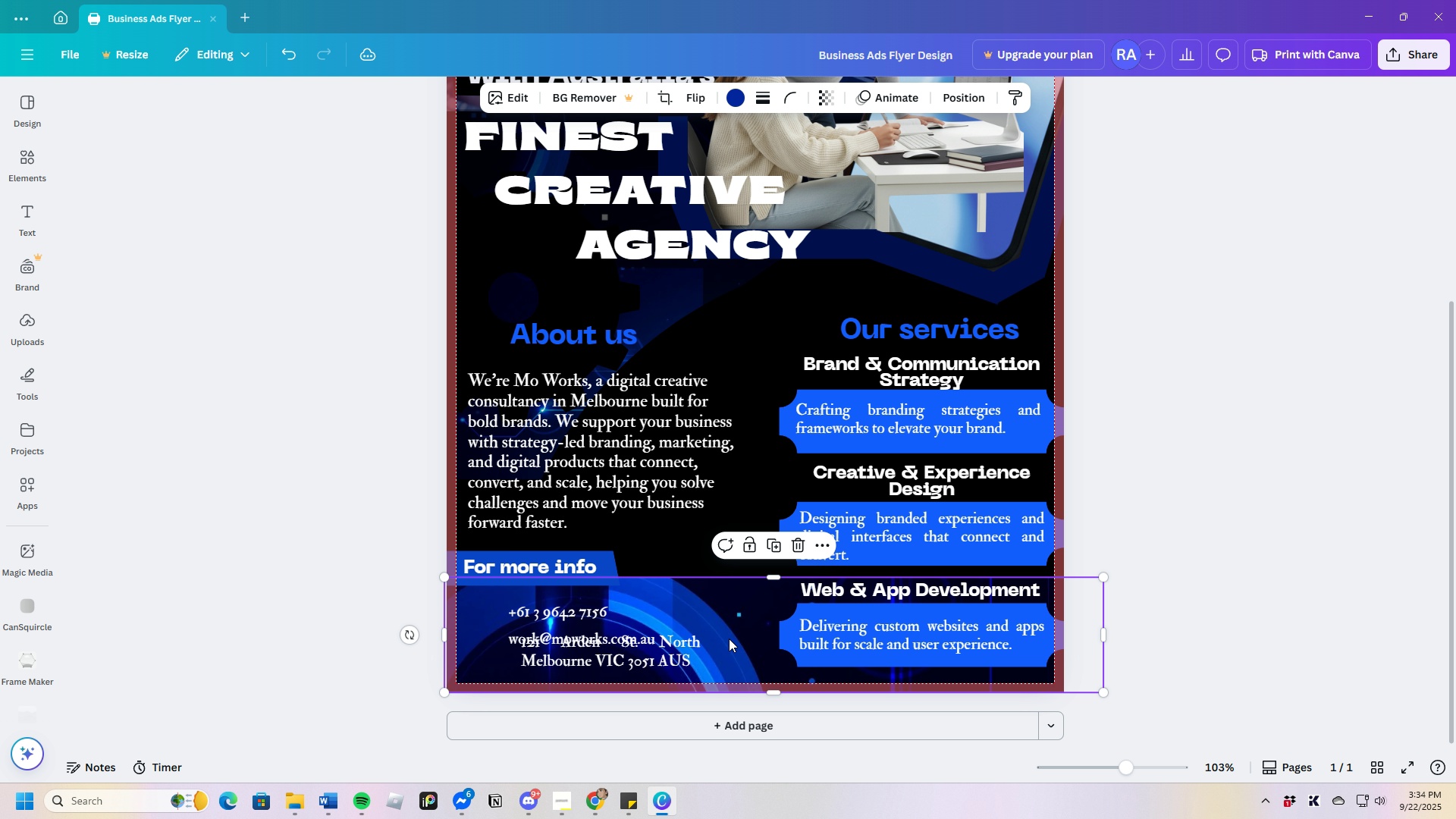 
left_click([729, 639])
 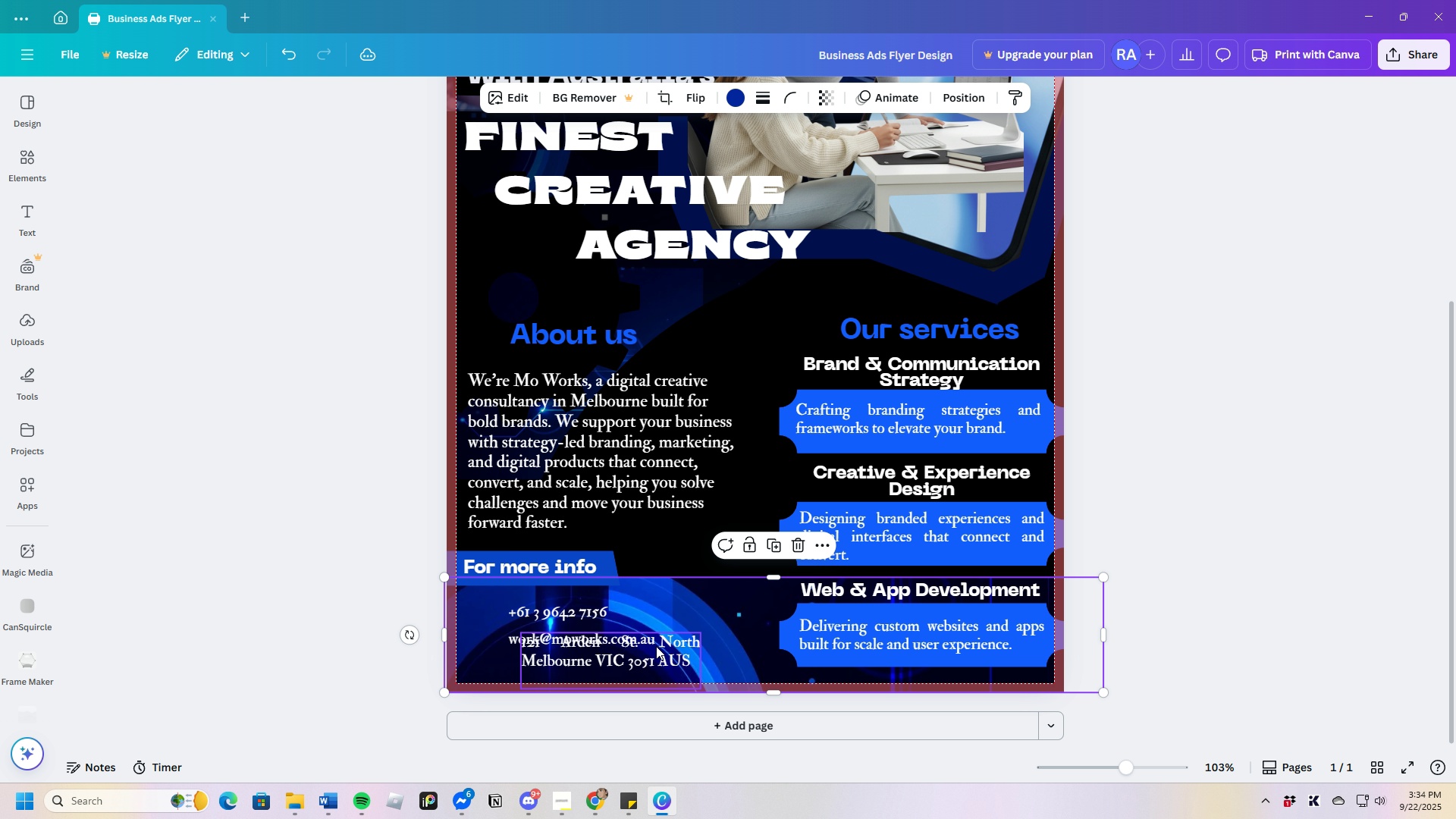 
left_click_drag(start_coordinate=[656, 645], to_coordinate=[638, 661])
 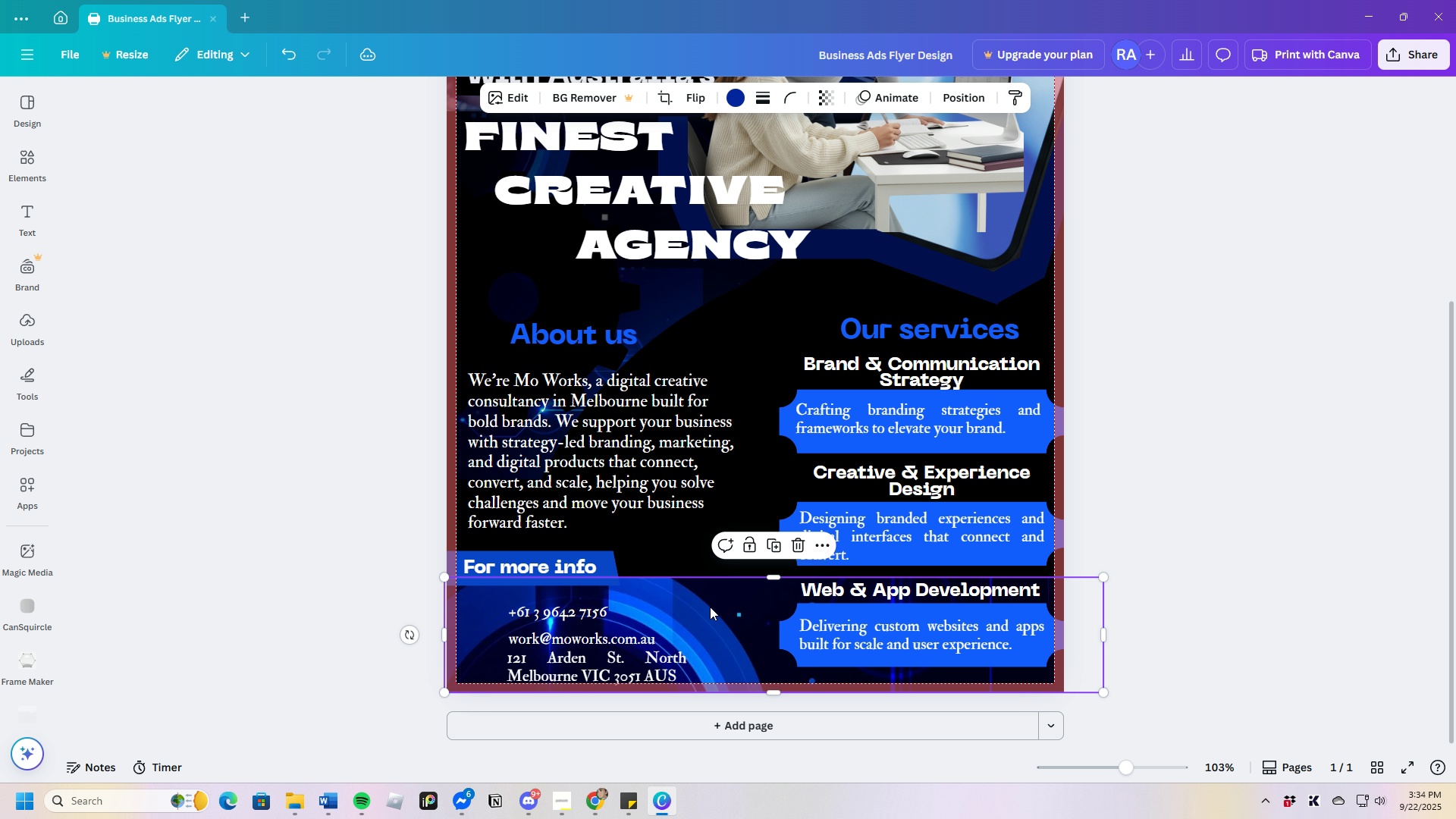 
left_click([710, 607])
 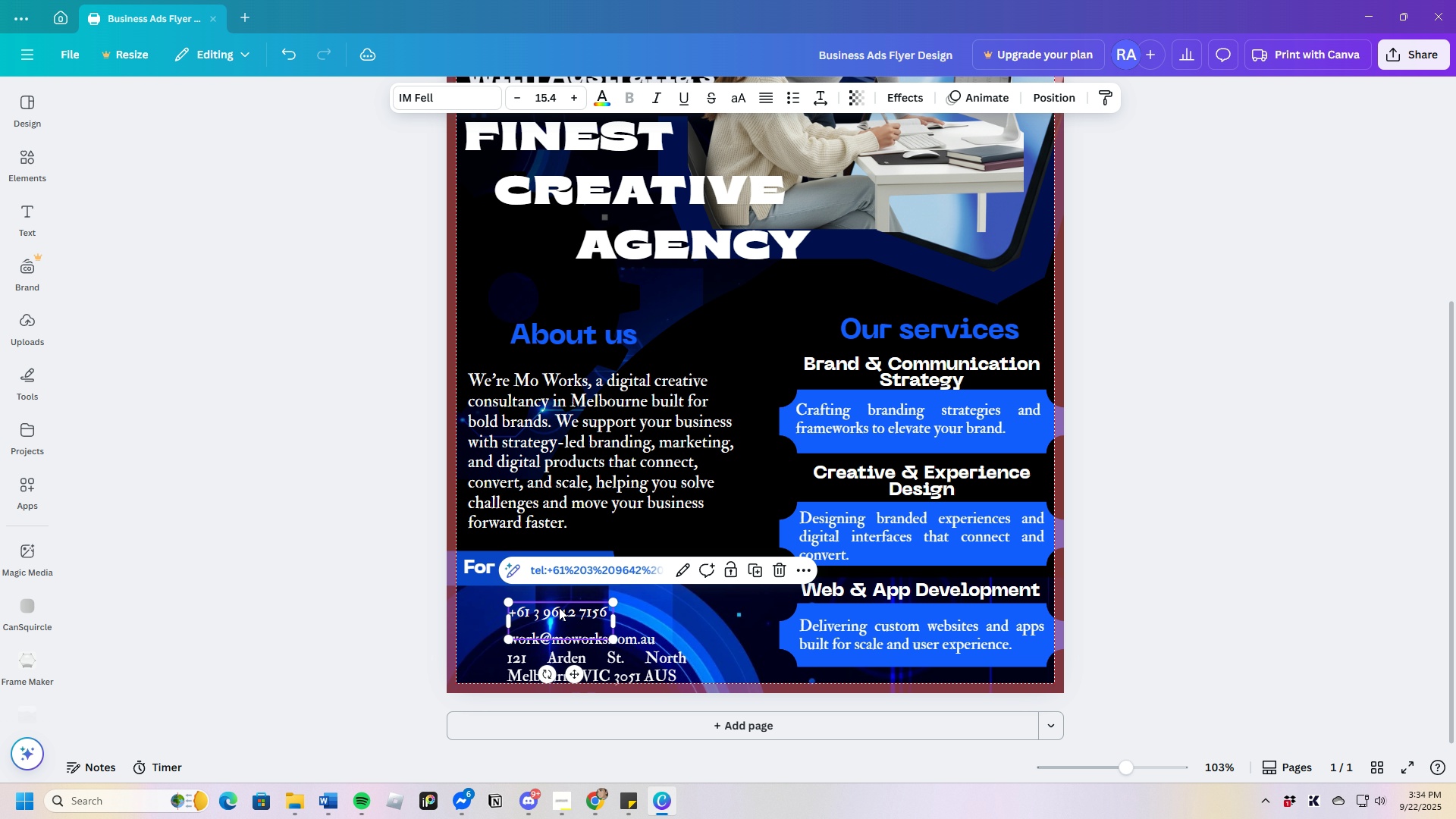 
left_click([559, 607])
 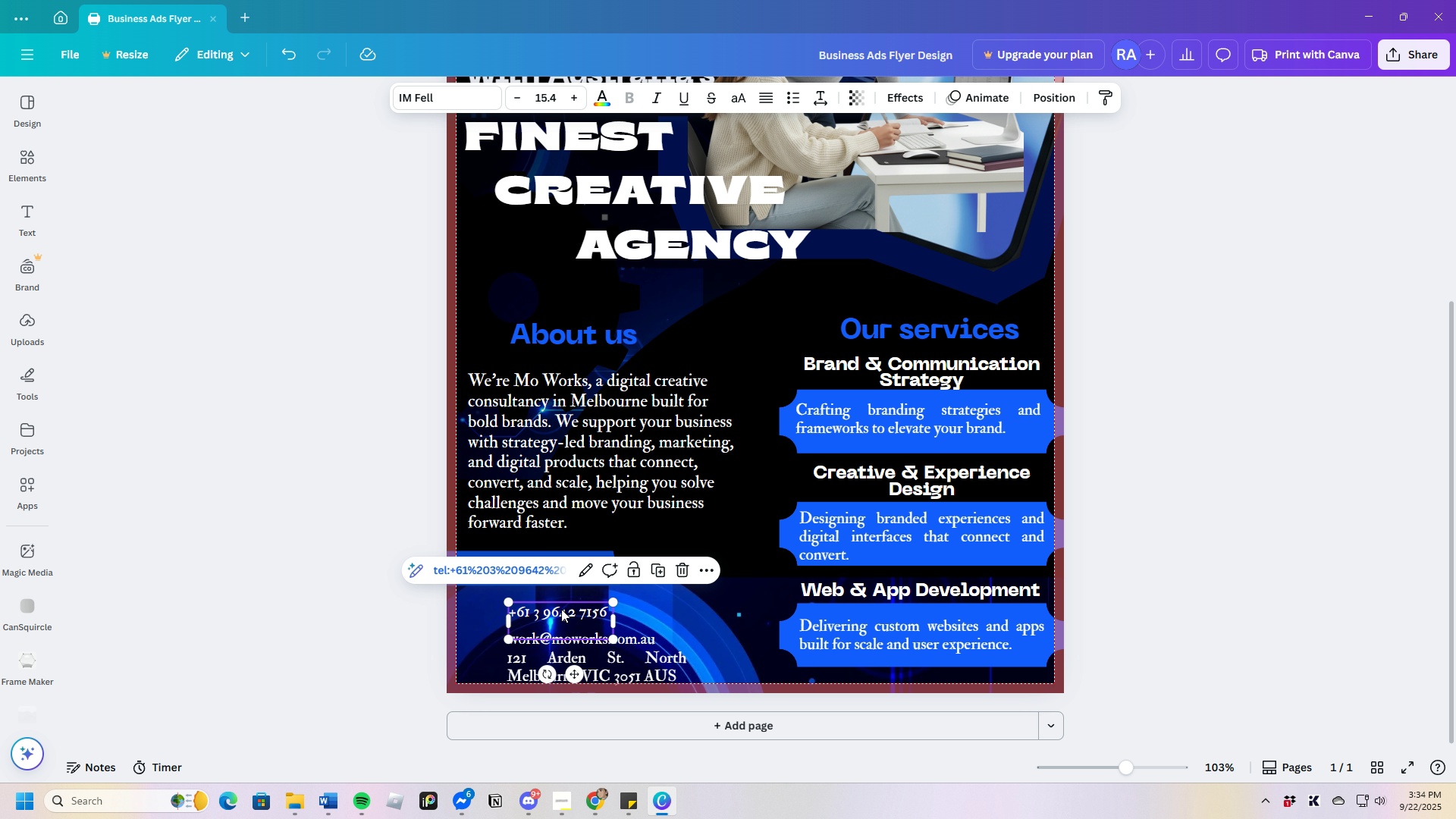 
left_click_drag(start_coordinate=[560, 610], to_coordinate=[563, 600])
 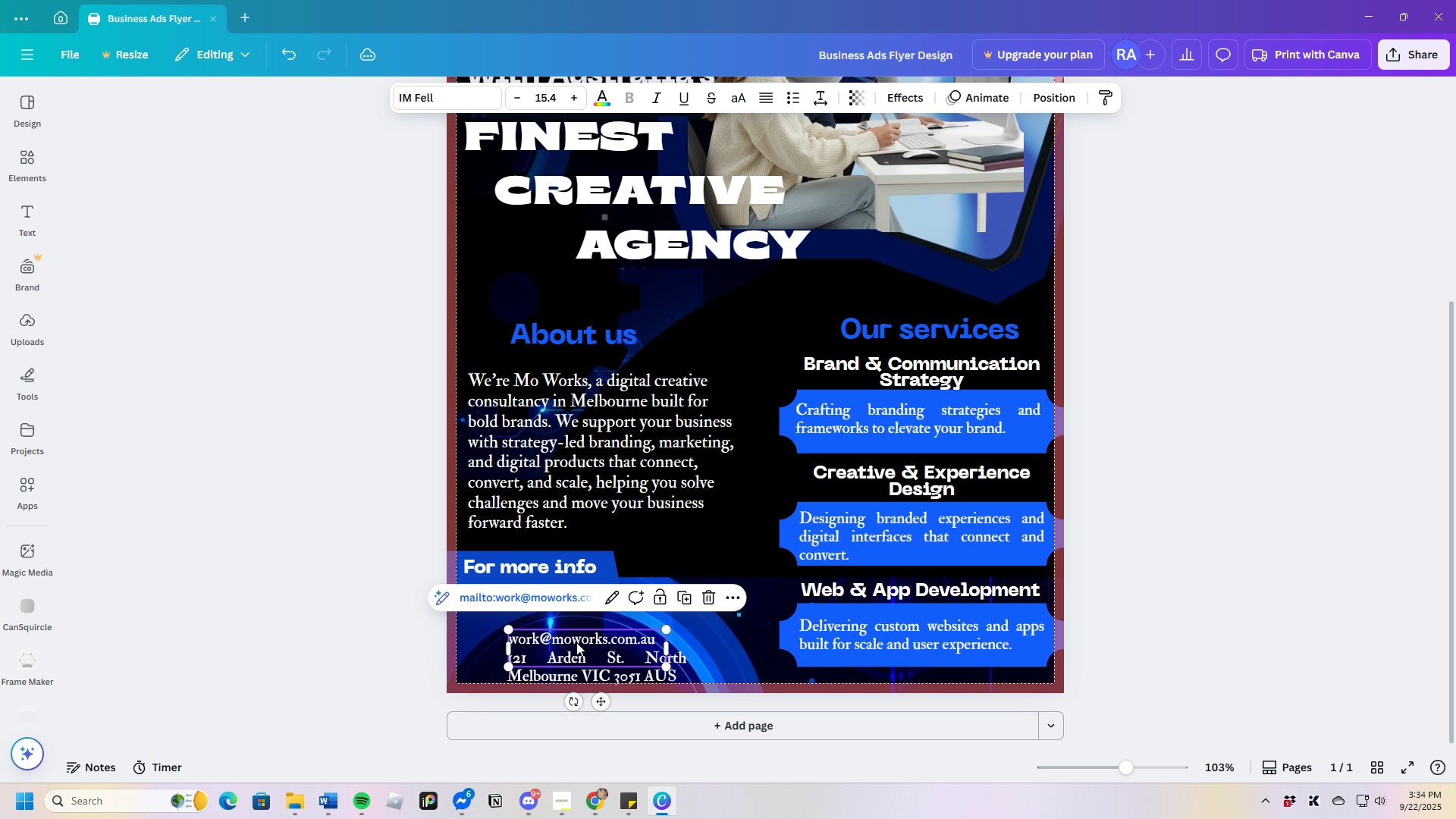 
left_click([576, 642])
 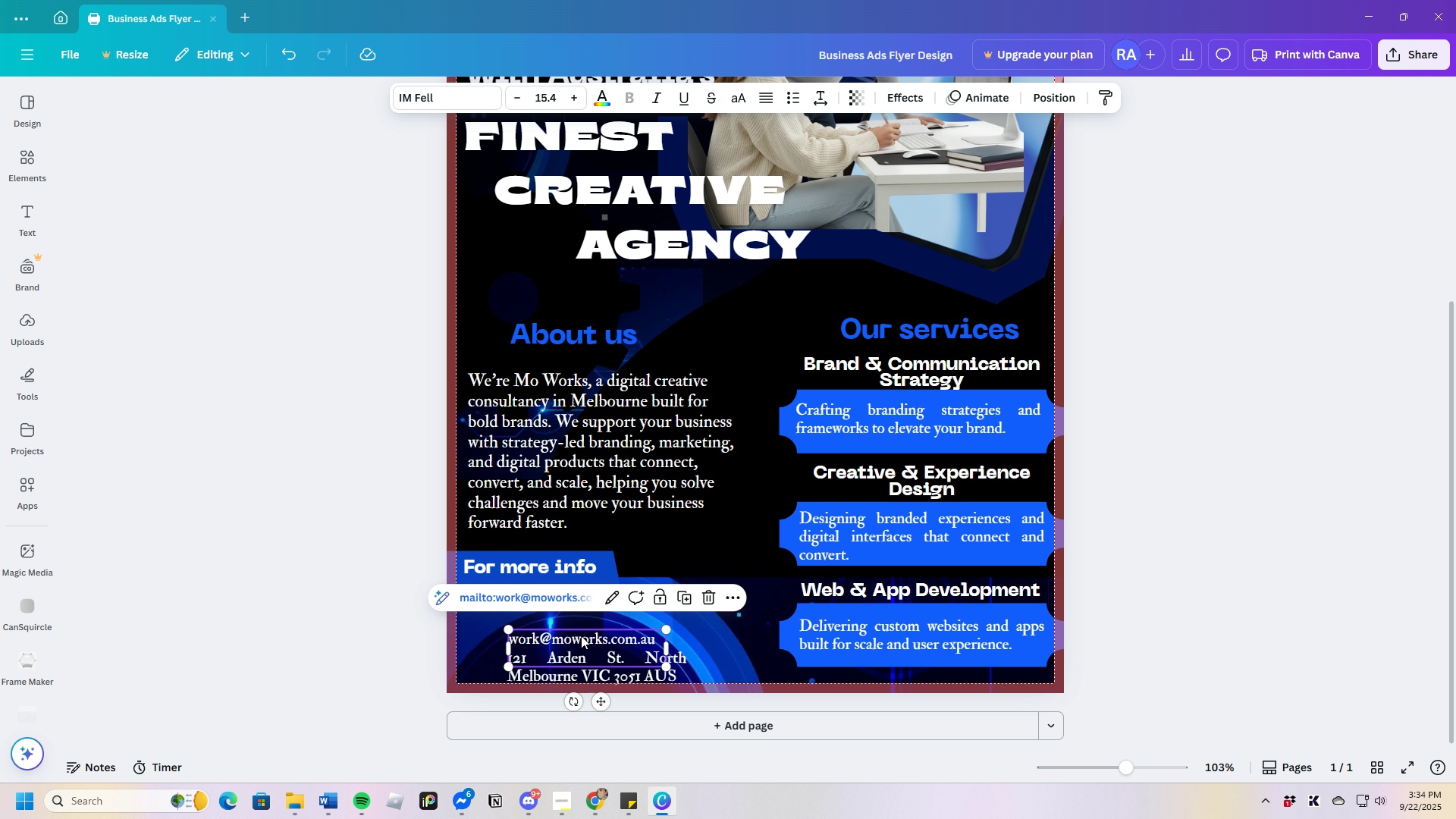 
left_click_drag(start_coordinate=[581, 639], to_coordinate=[578, 623])
 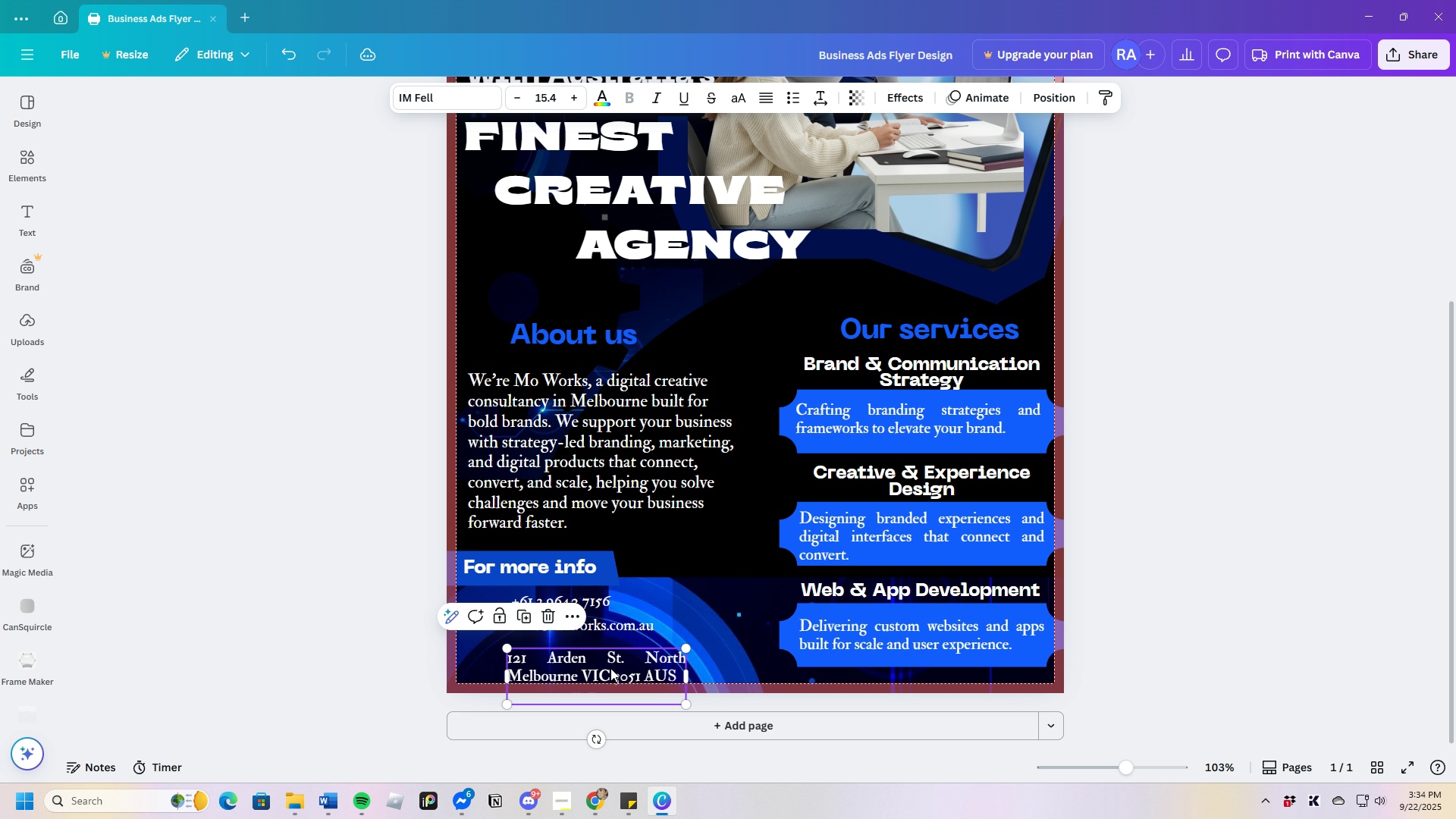 
left_click([610, 668])
 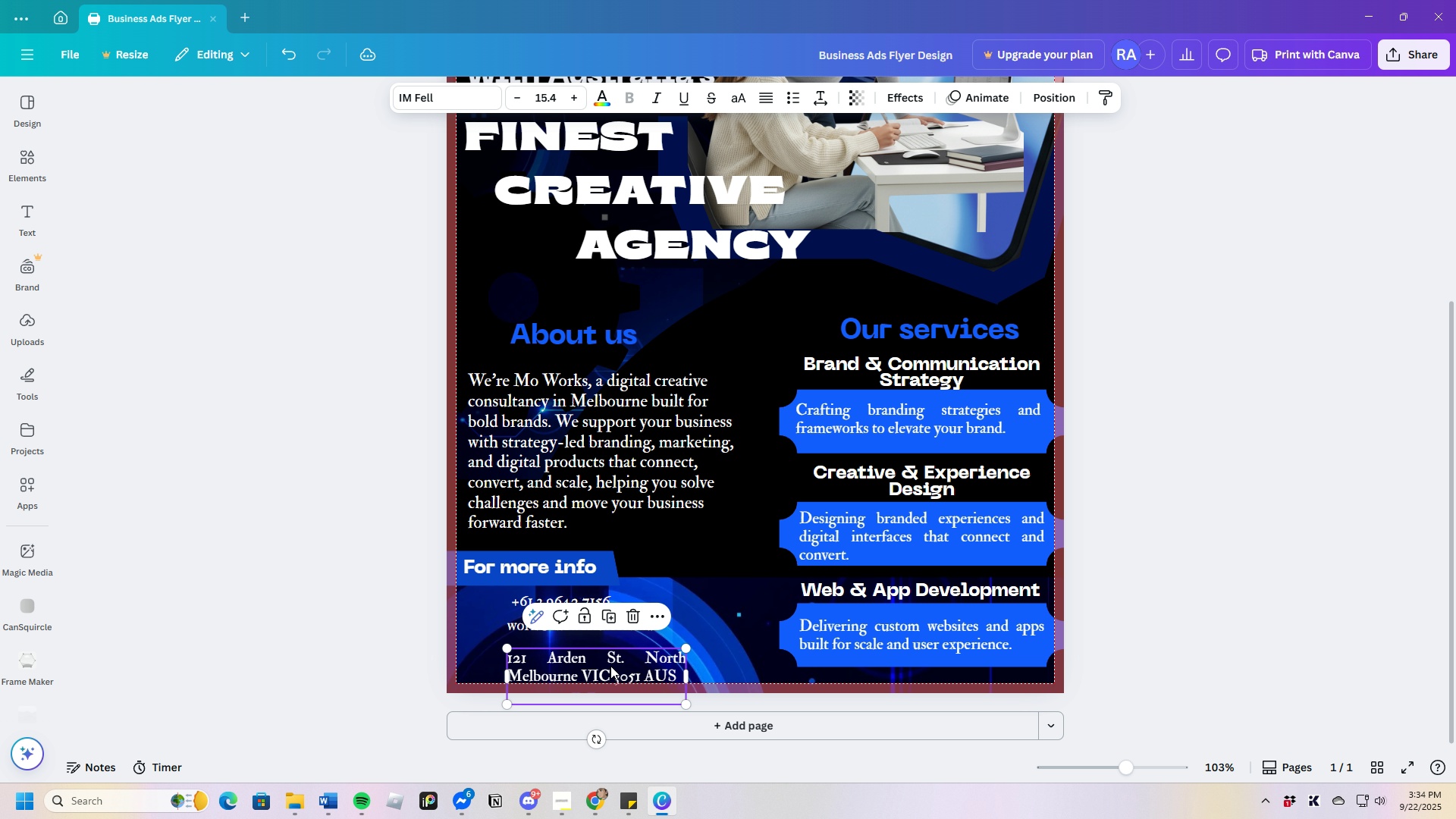 
left_click_drag(start_coordinate=[610, 668], to_coordinate=[607, 654])
 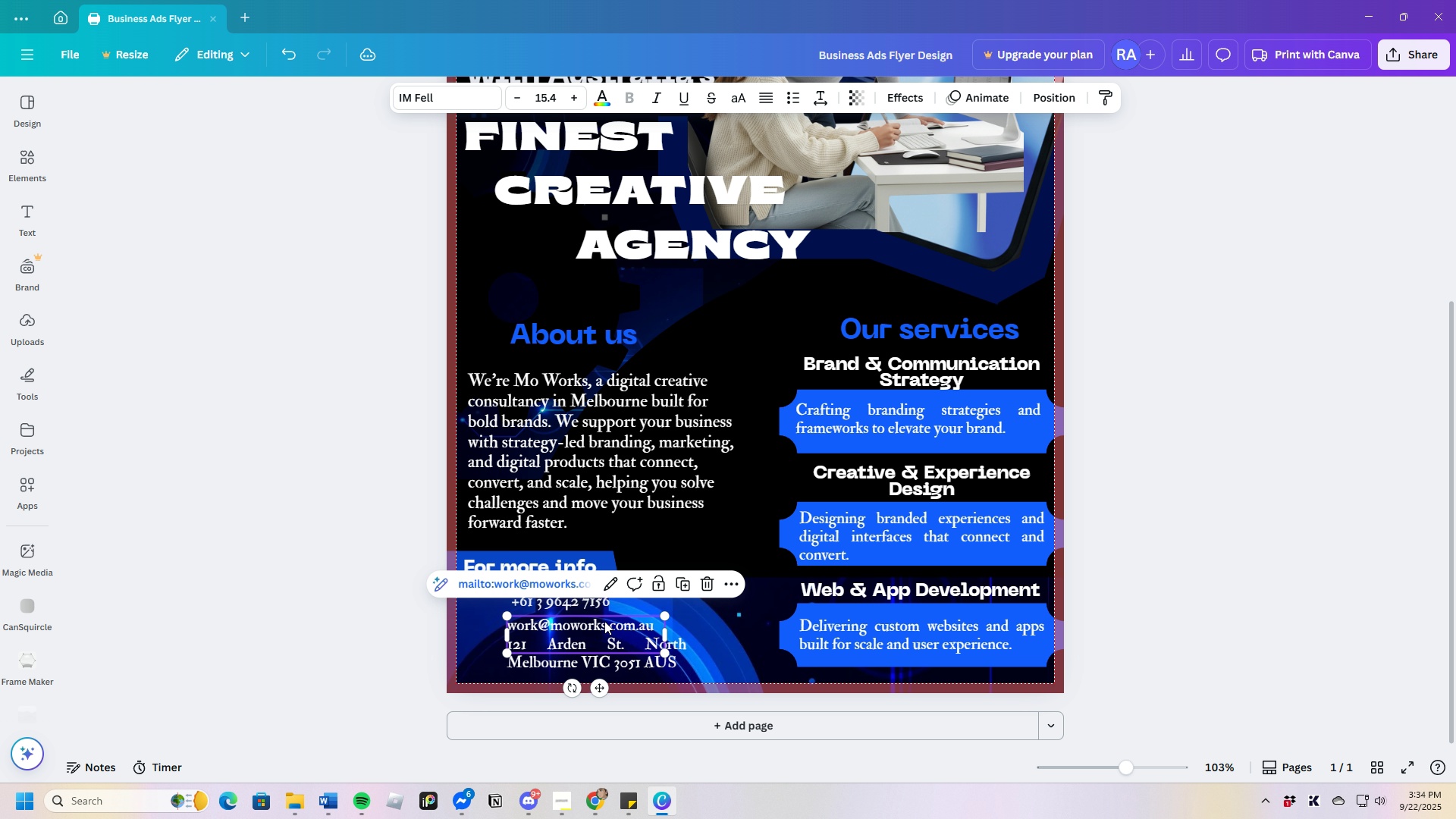 
left_click([604, 621])
 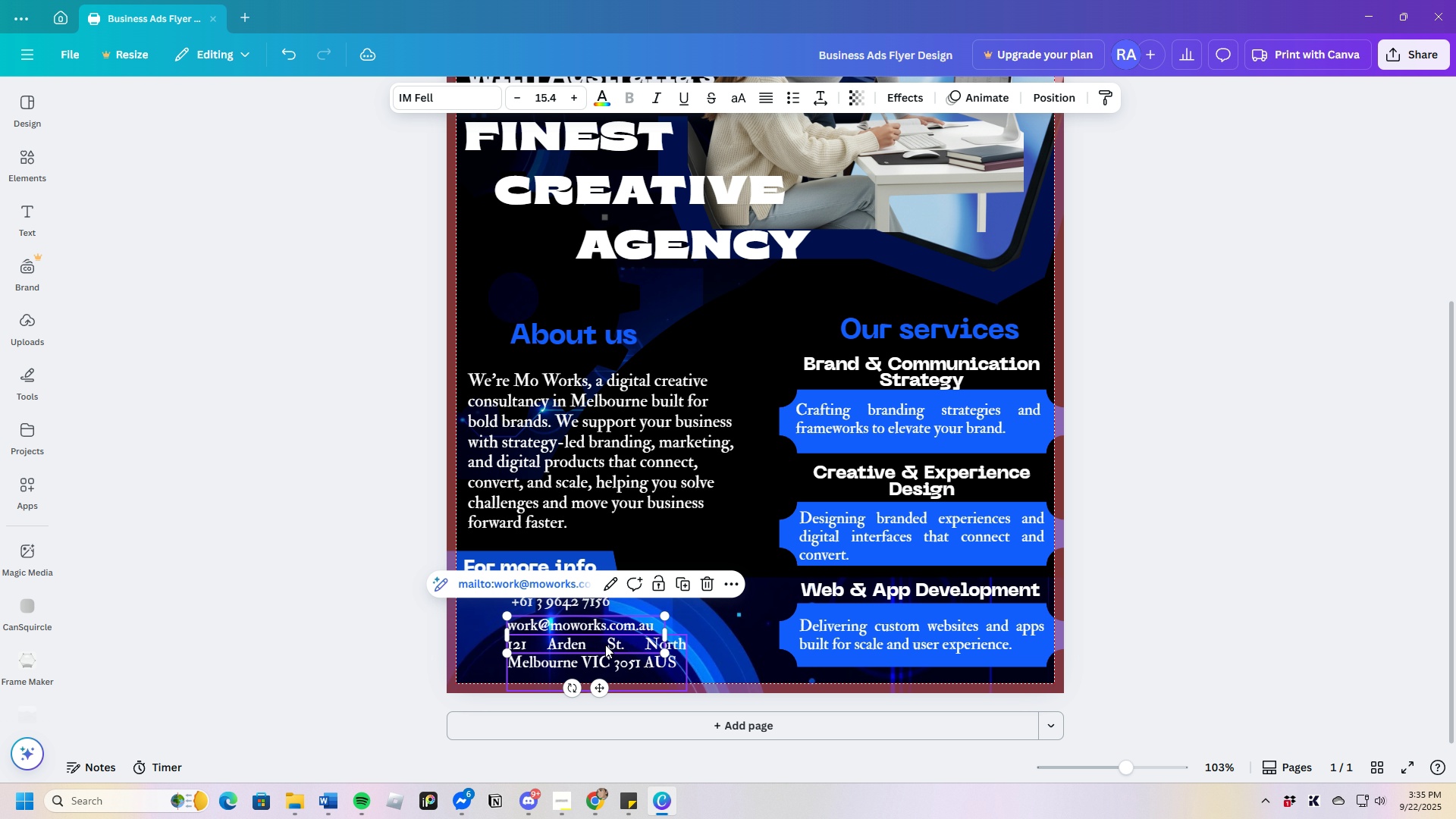 
left_click([606, 647])
 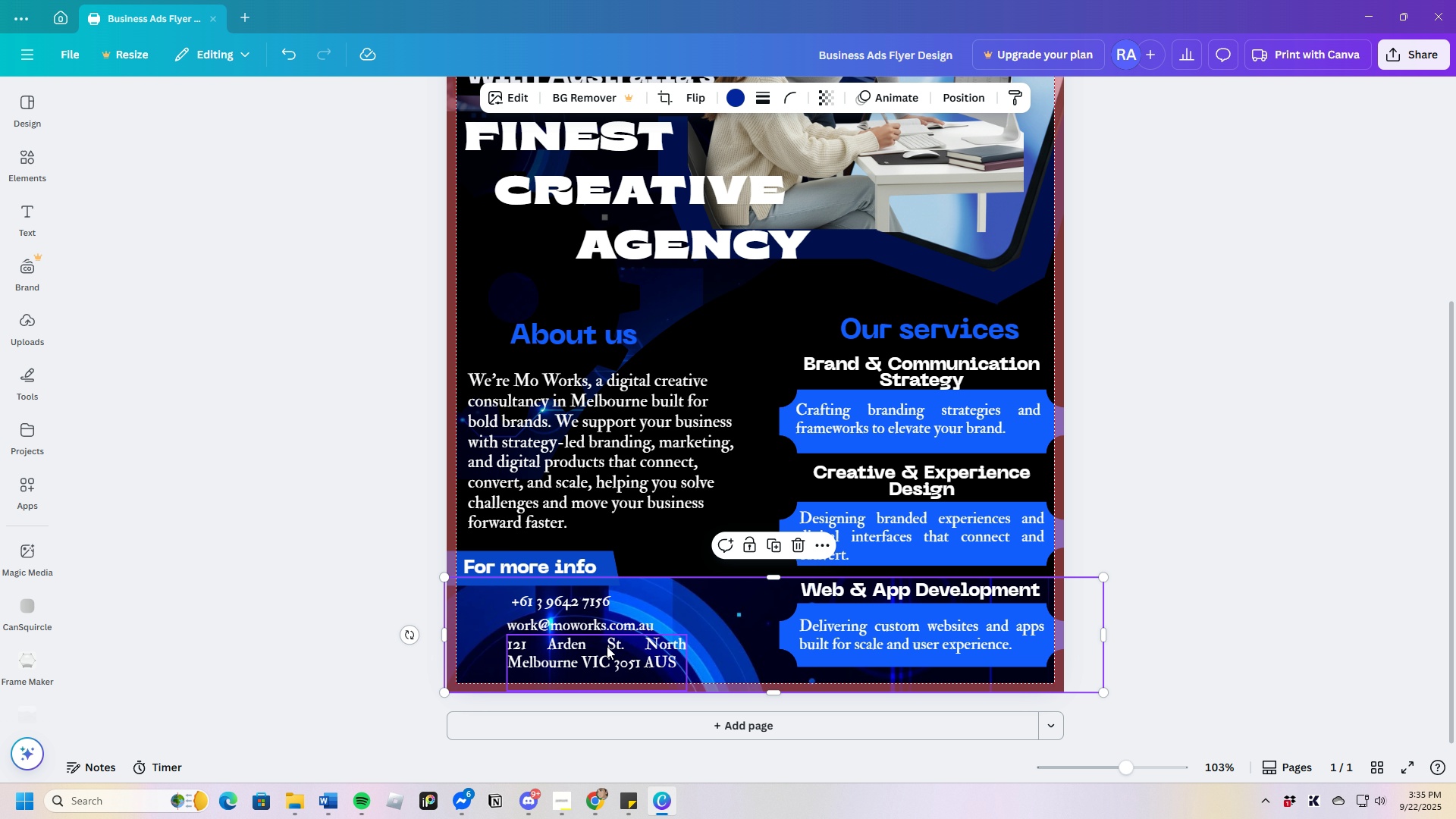 
left_click([509, 644])
 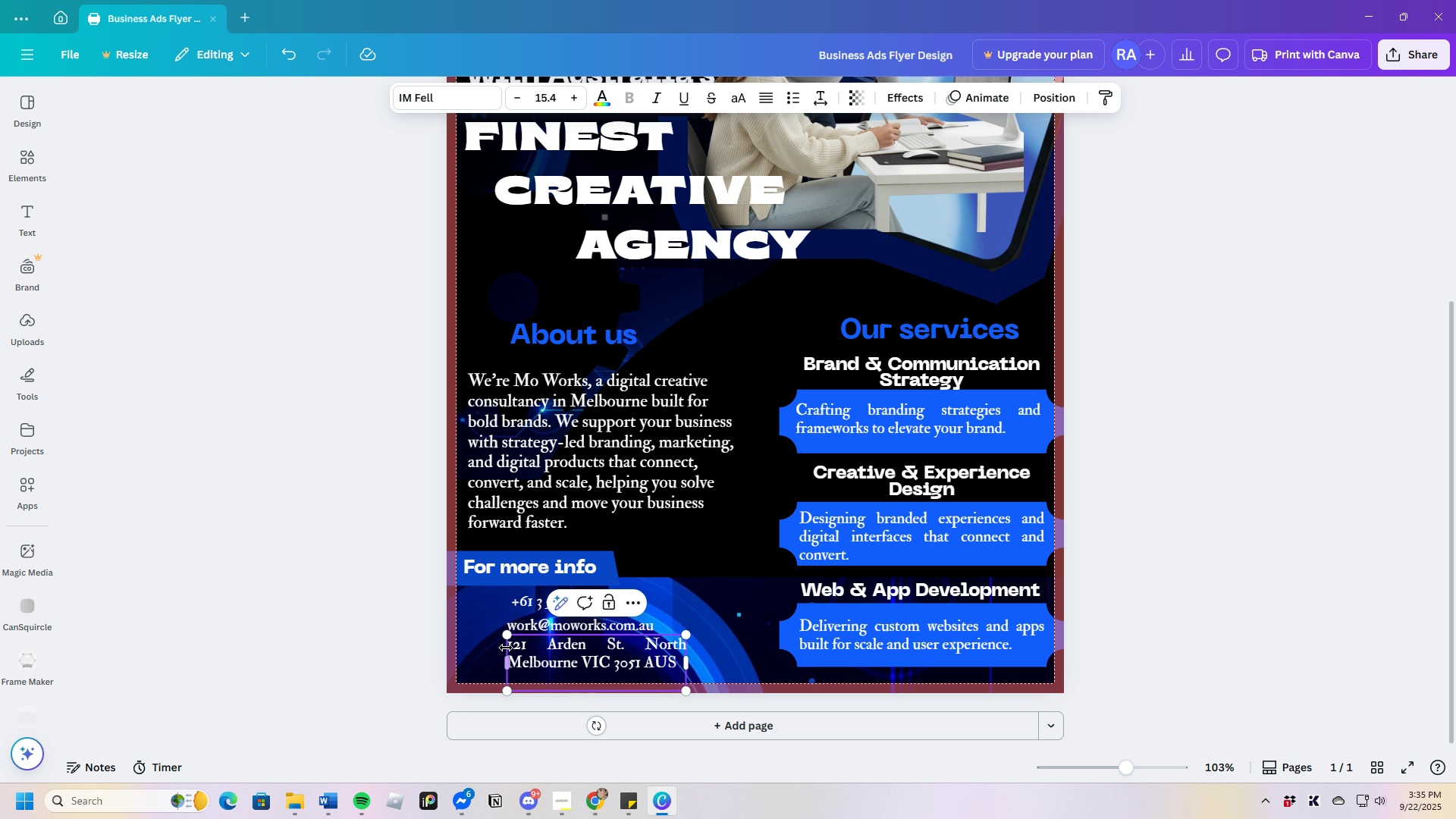 
left_click([506, 648])
 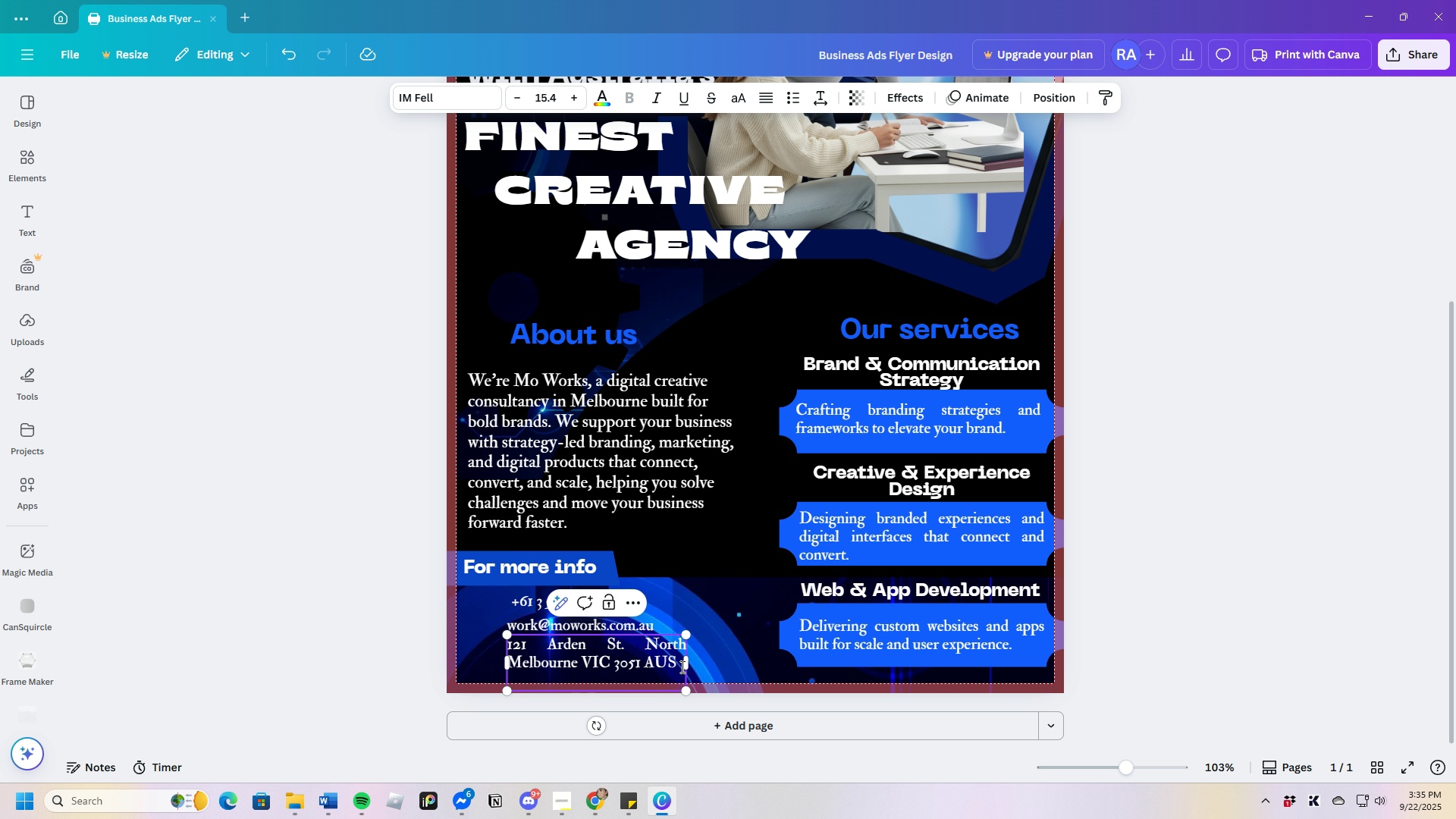 
left_click_drag(start_coordinate=[681, 666], to_coordinate=[512, 645])
 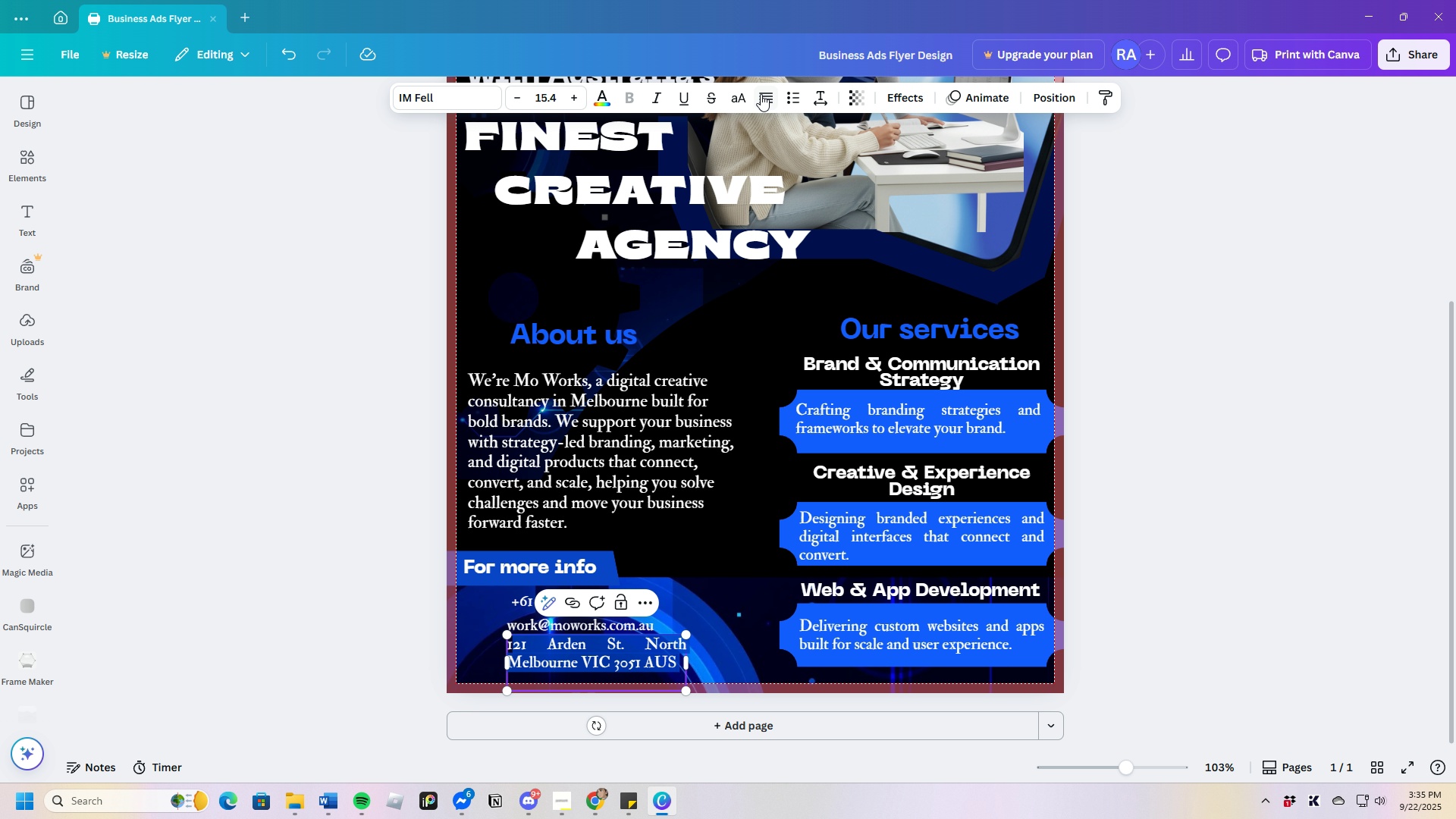 
left_click([761, 95])
 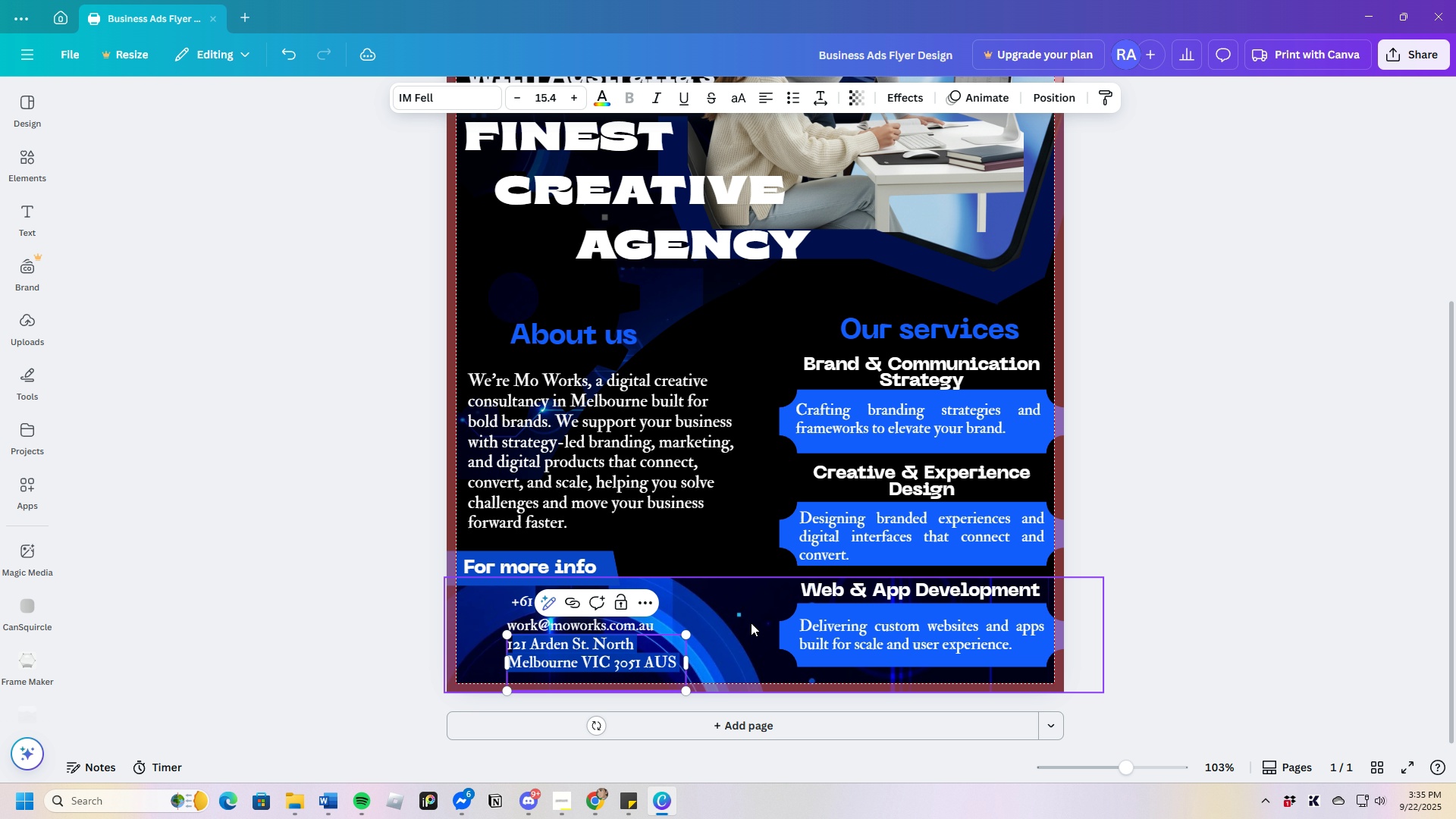 
left_click([714, 655])
 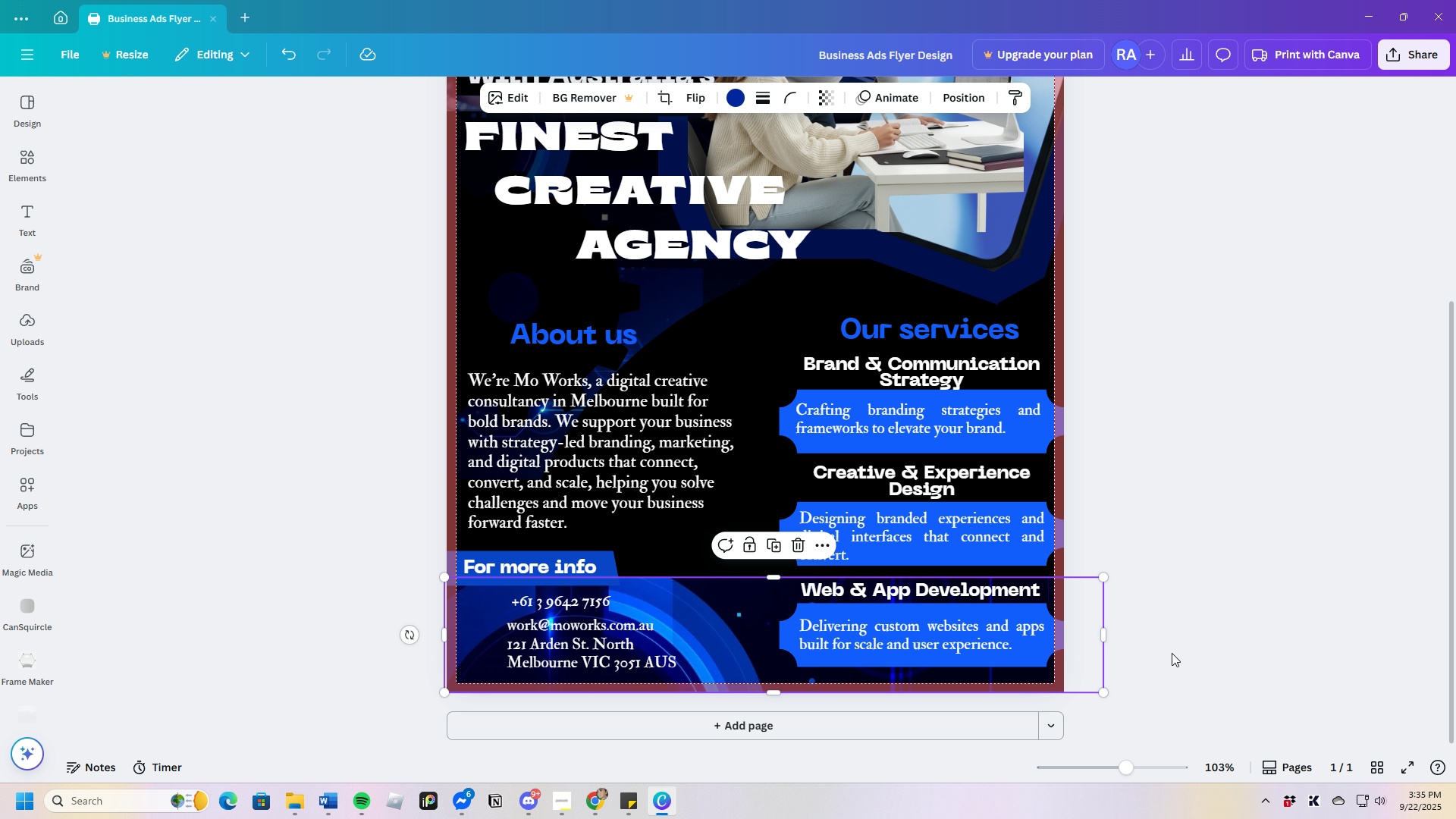 
left_click([1200, 608])
 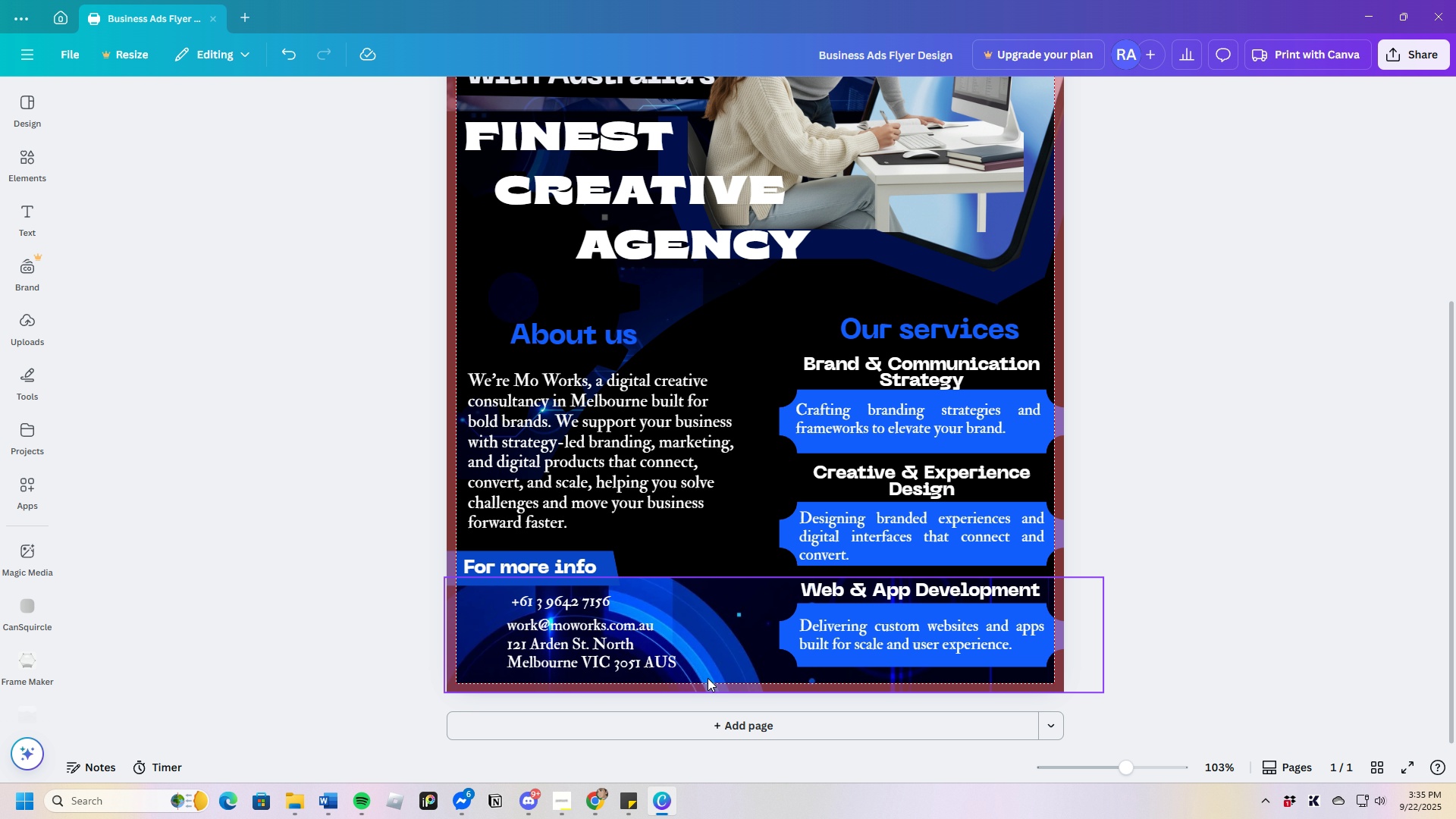 
wait(13.1)
 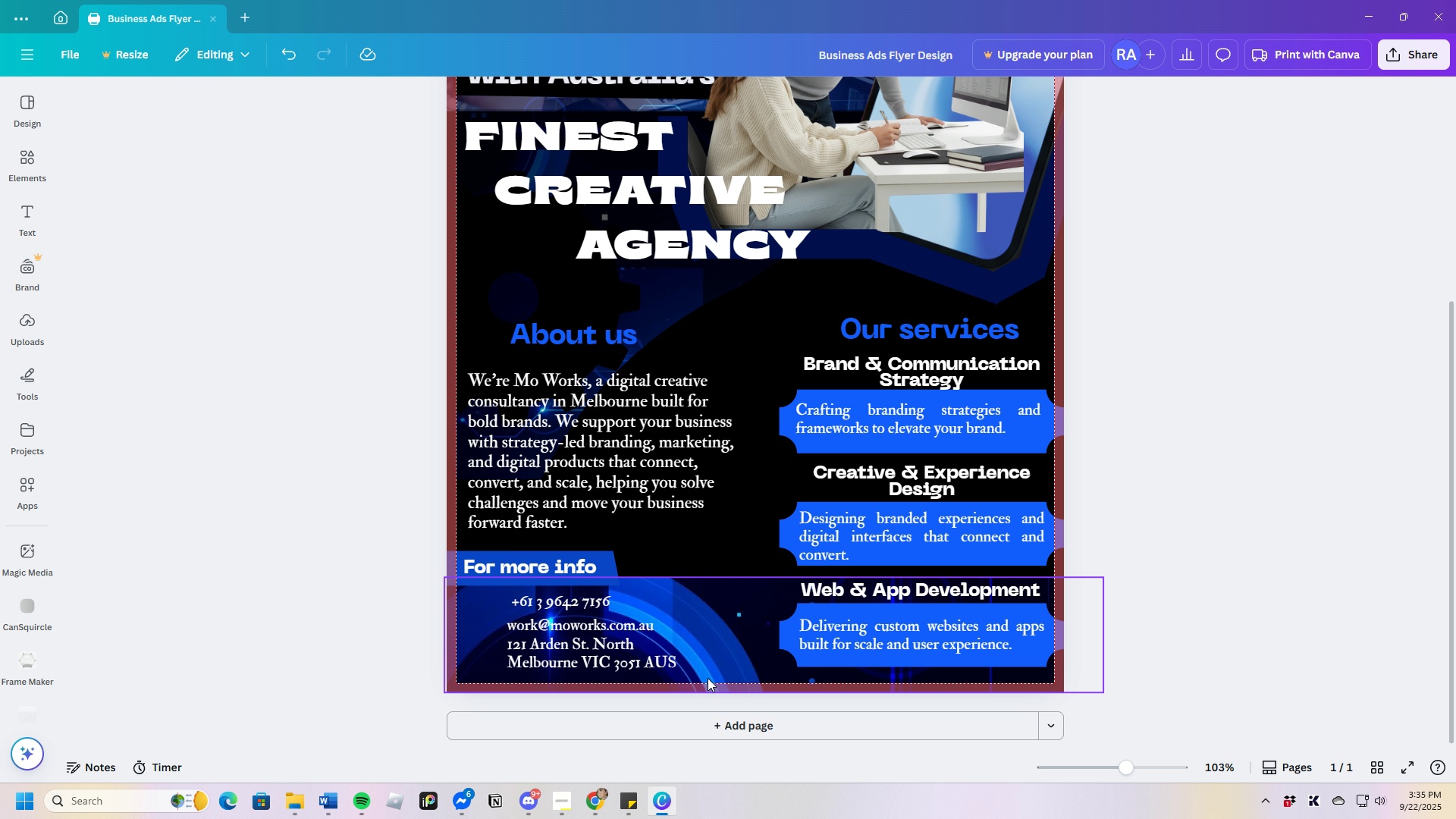 
left_click([567, 660])
 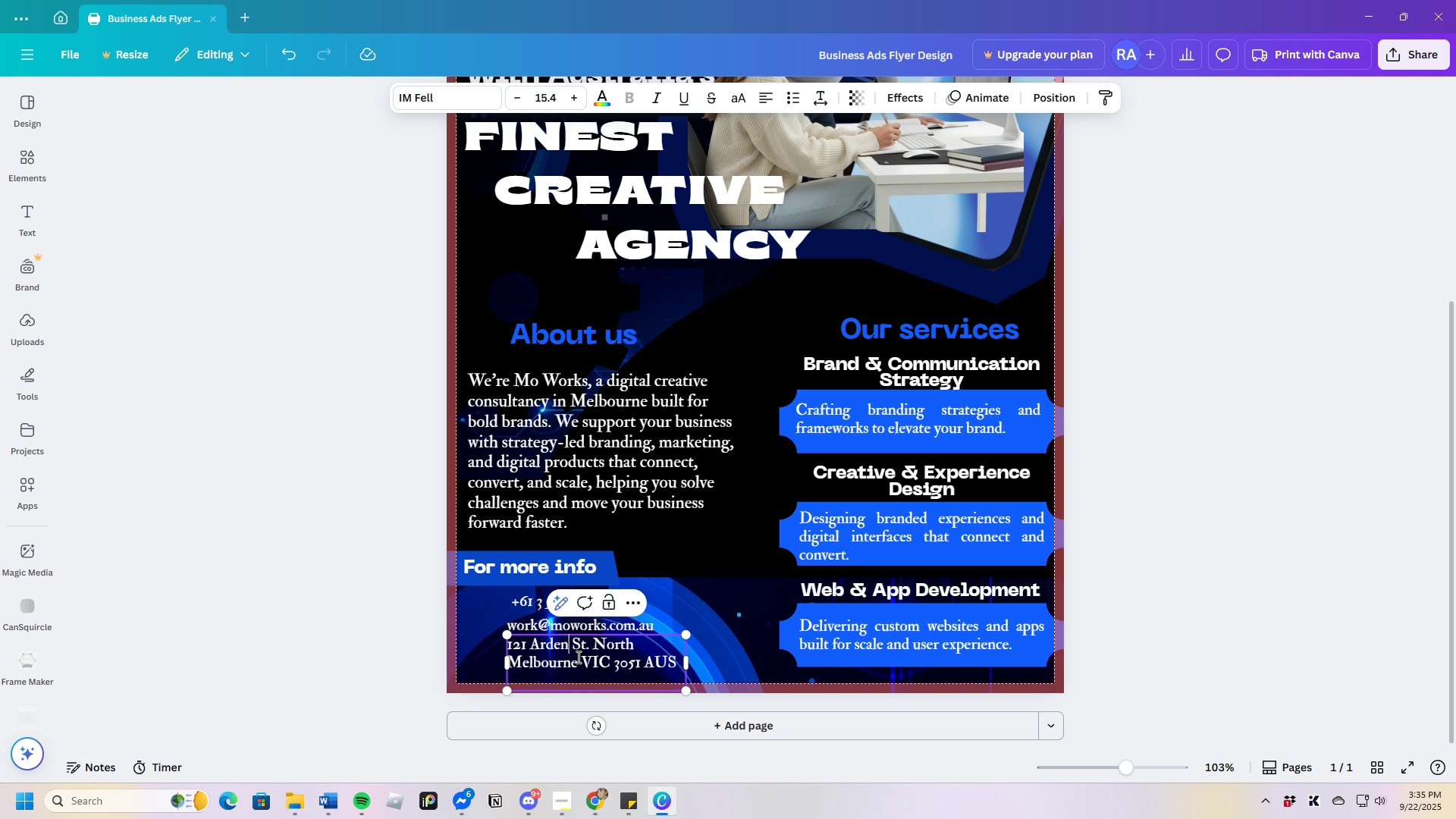 
wait(7.34)
 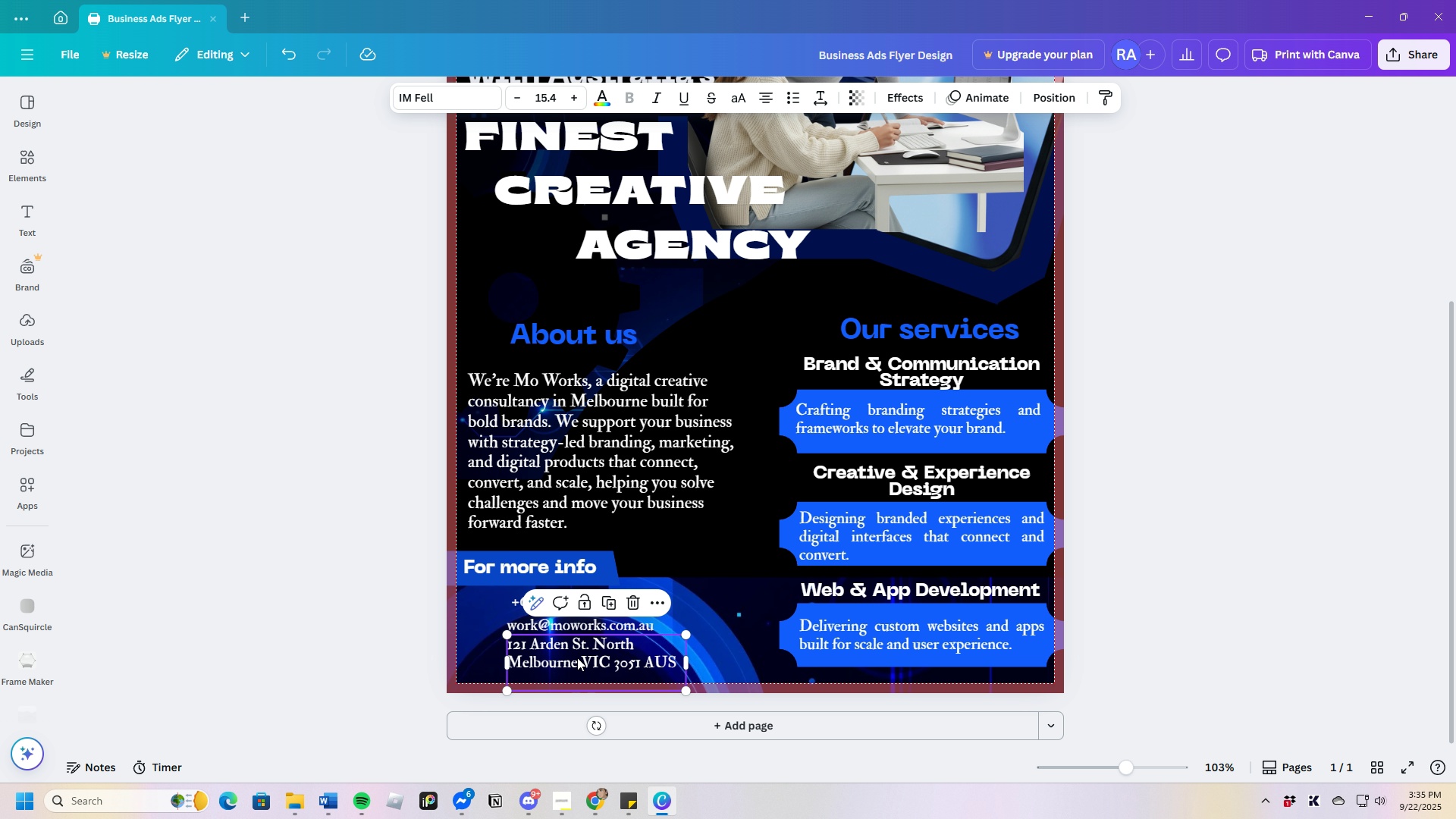 
left_click([617, 667])
 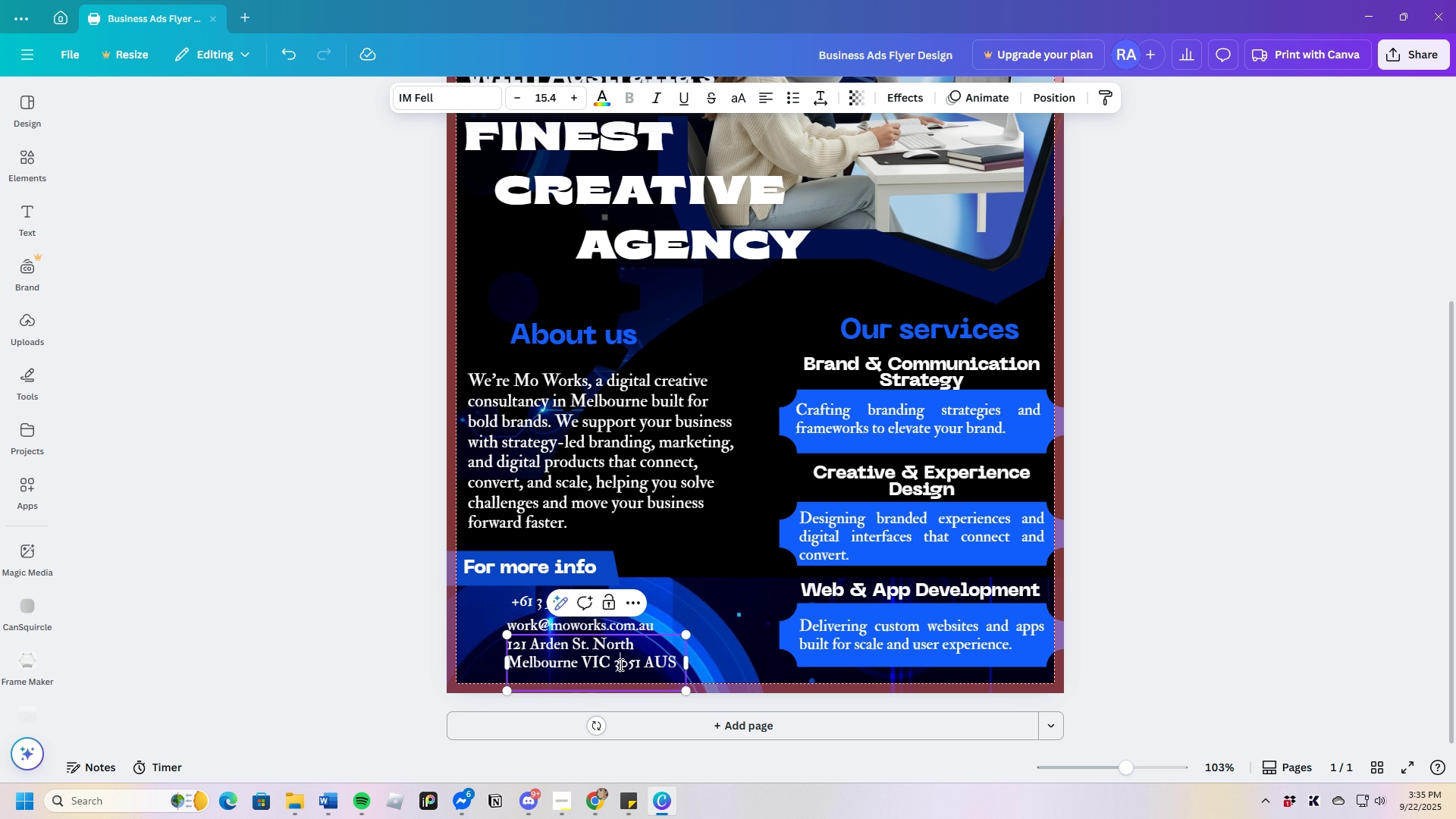 
left_click([620, 664])
 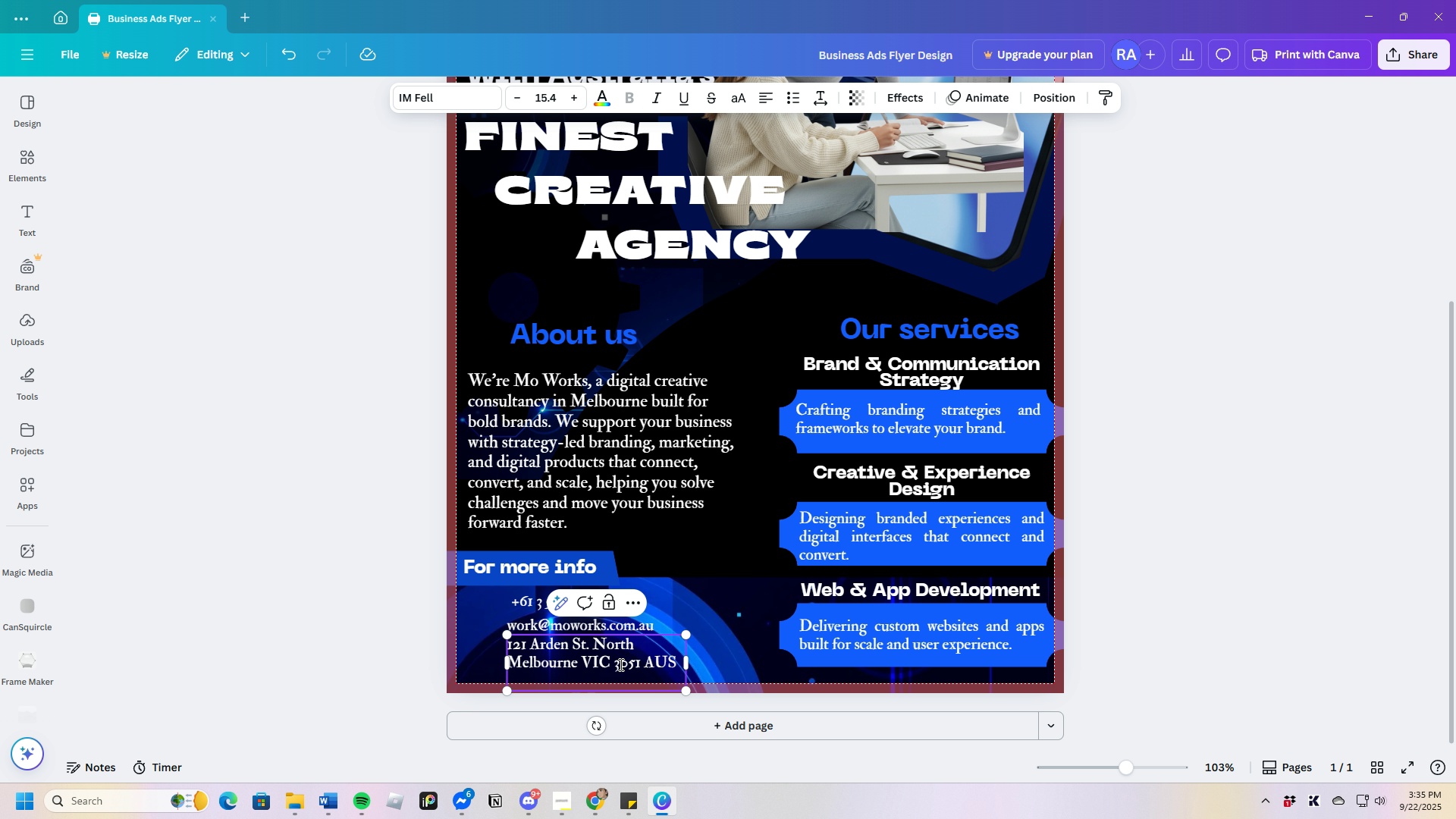 
key(Backspace)
 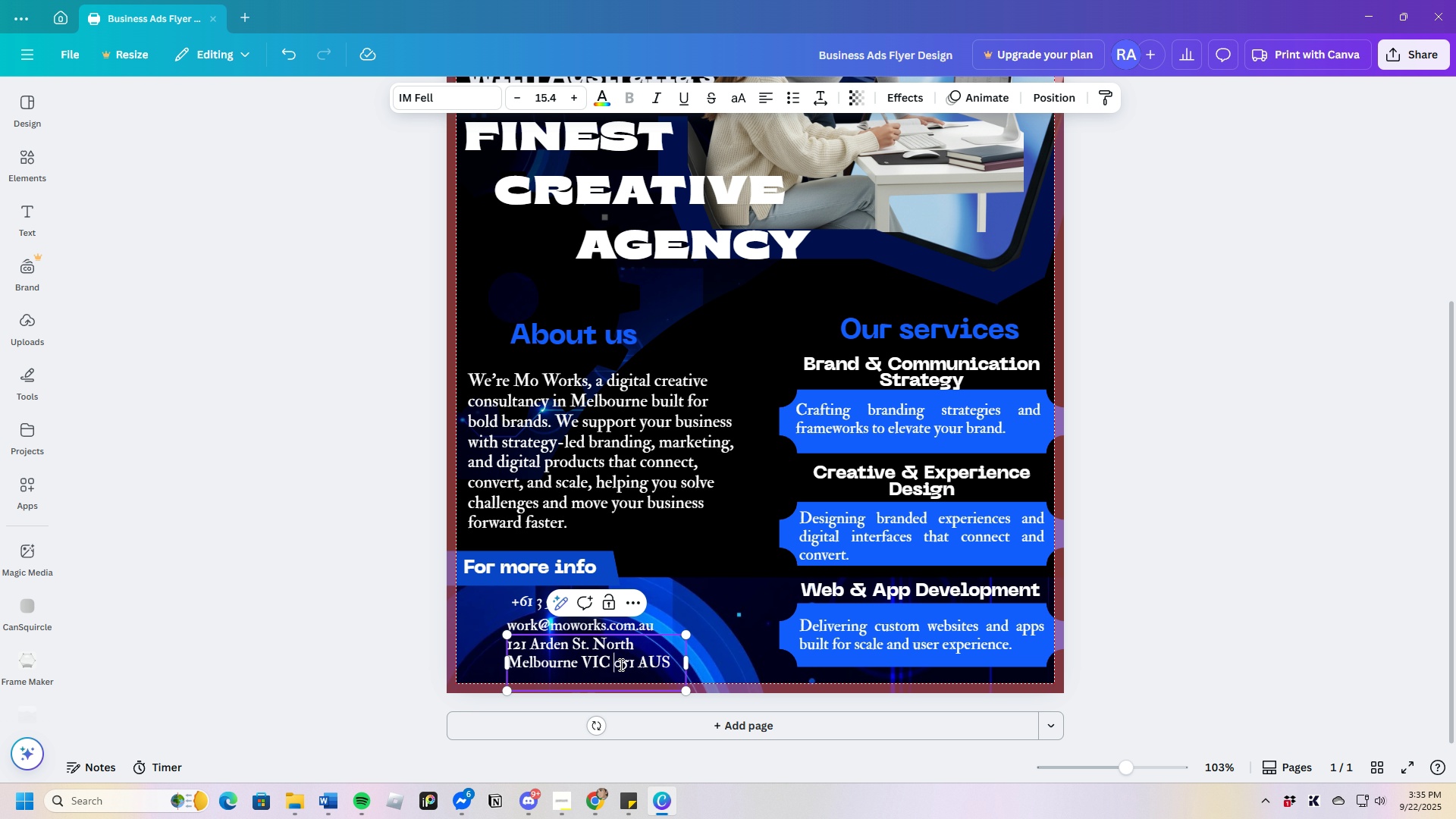 
key(3)
 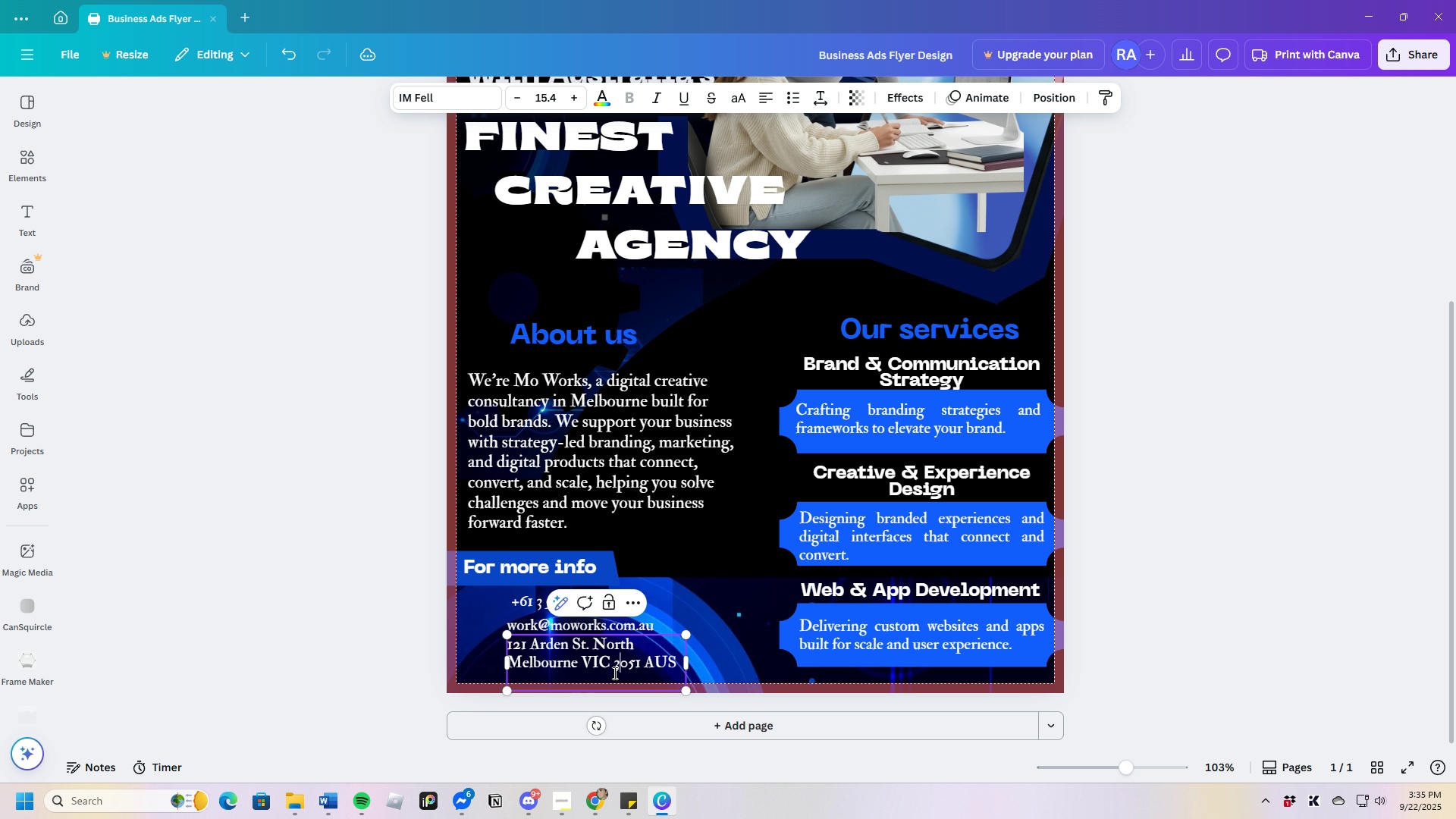 
left_click_drag(start_coordinate=[610, 671], to_coordinate=[639, 666])
 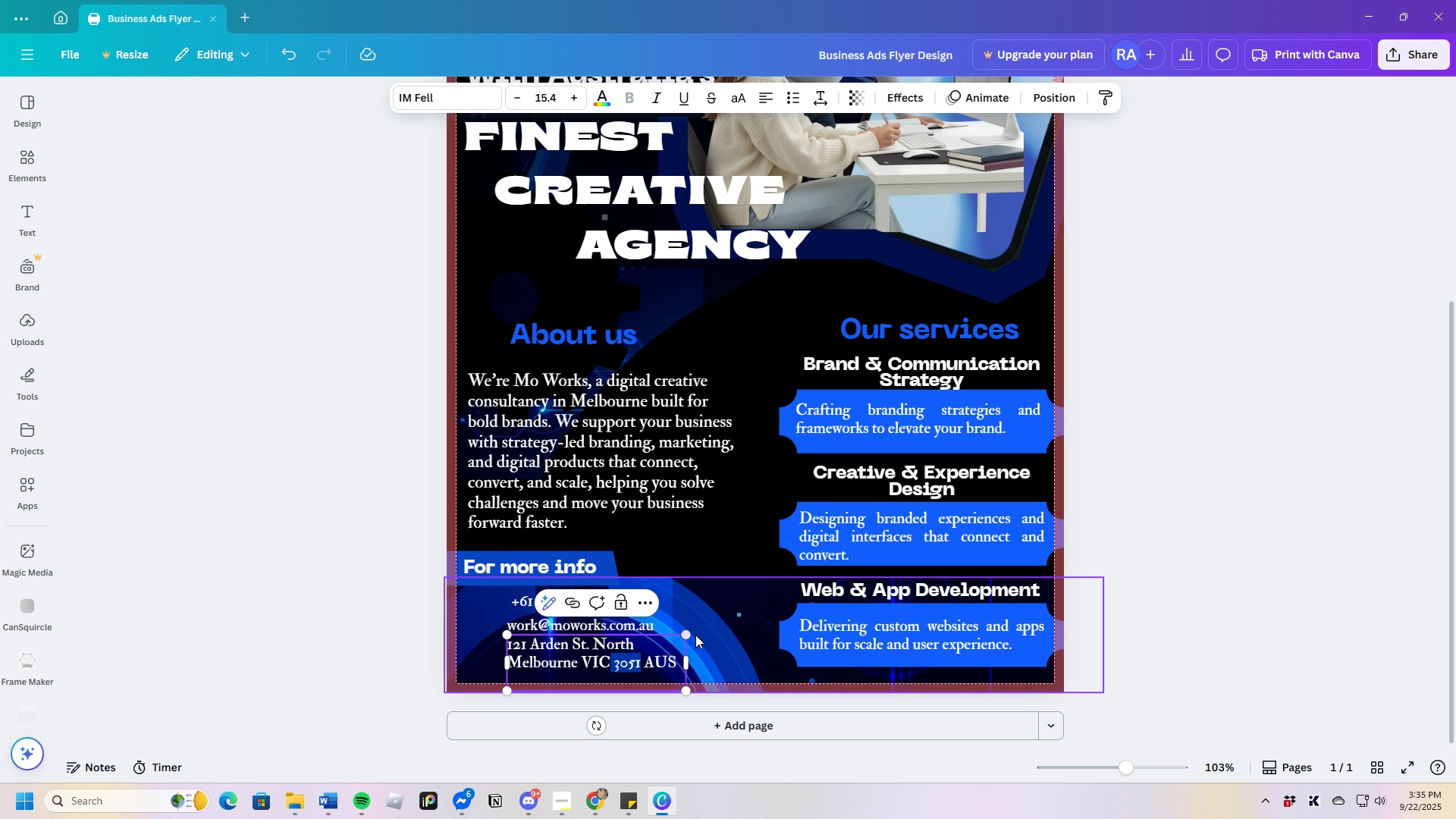 
left_click([708, 635])
 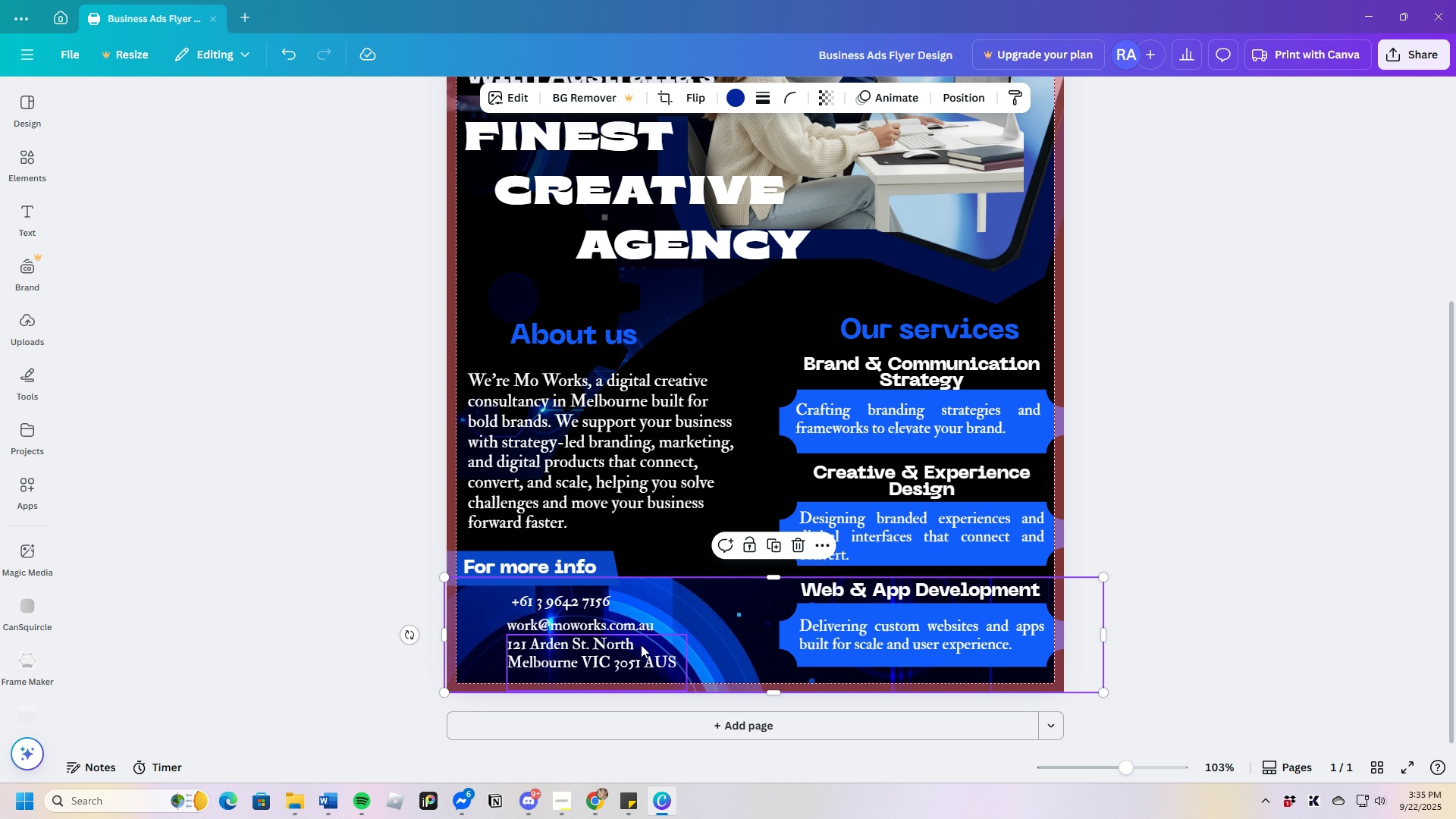 
left_click([530, 601])
 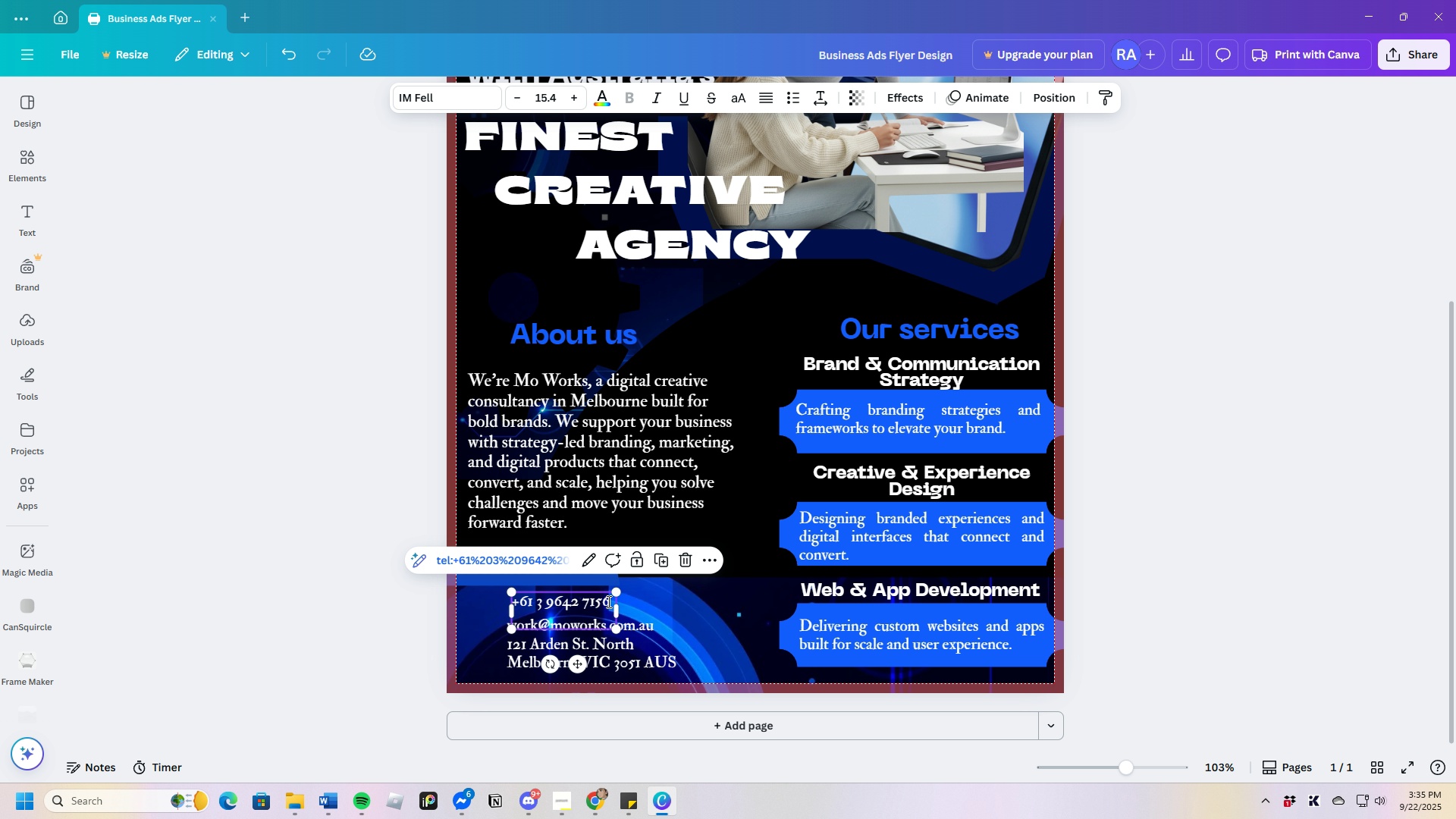 
left_click([607, 601])
 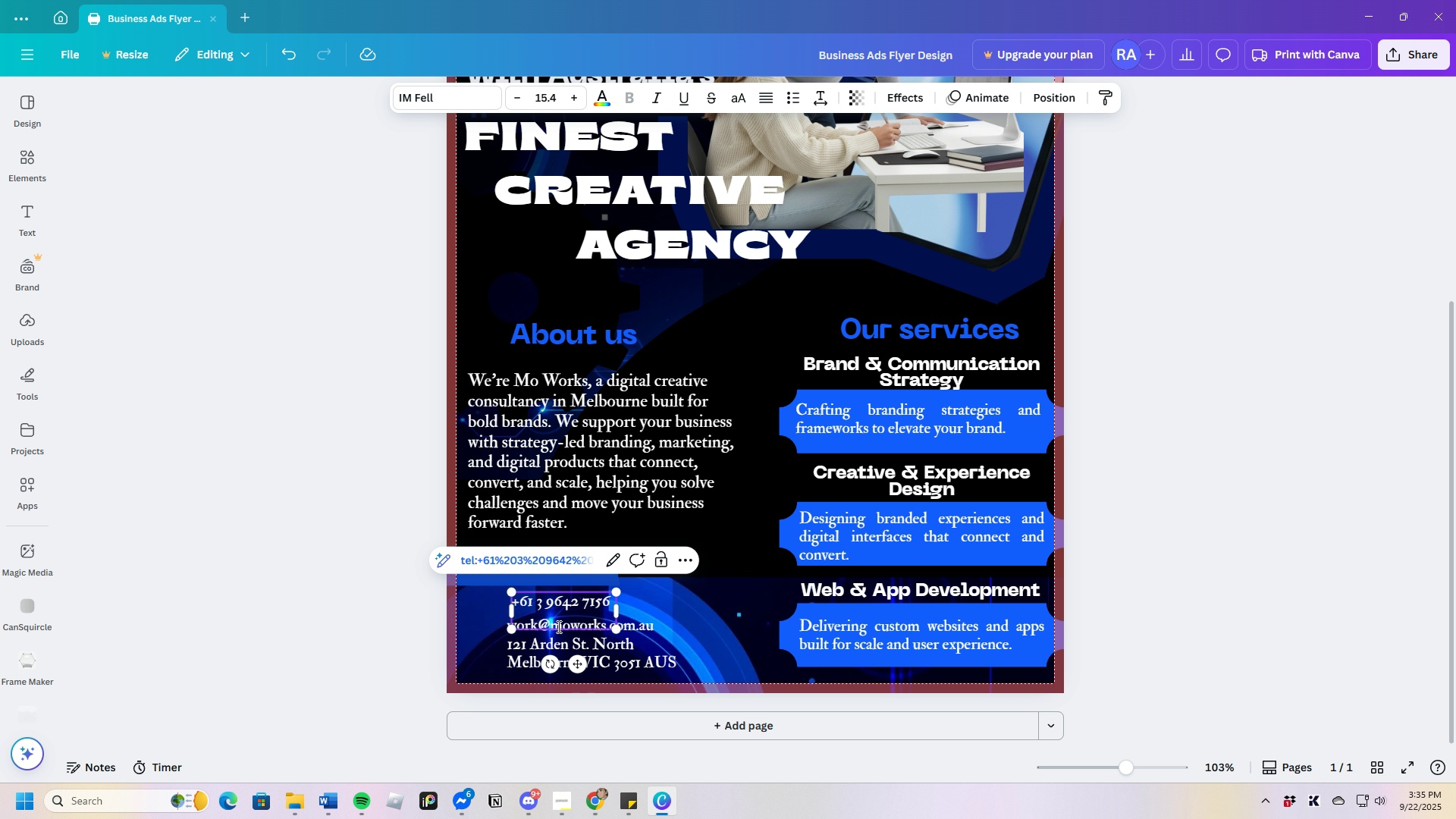 
left_click([718, 641])
 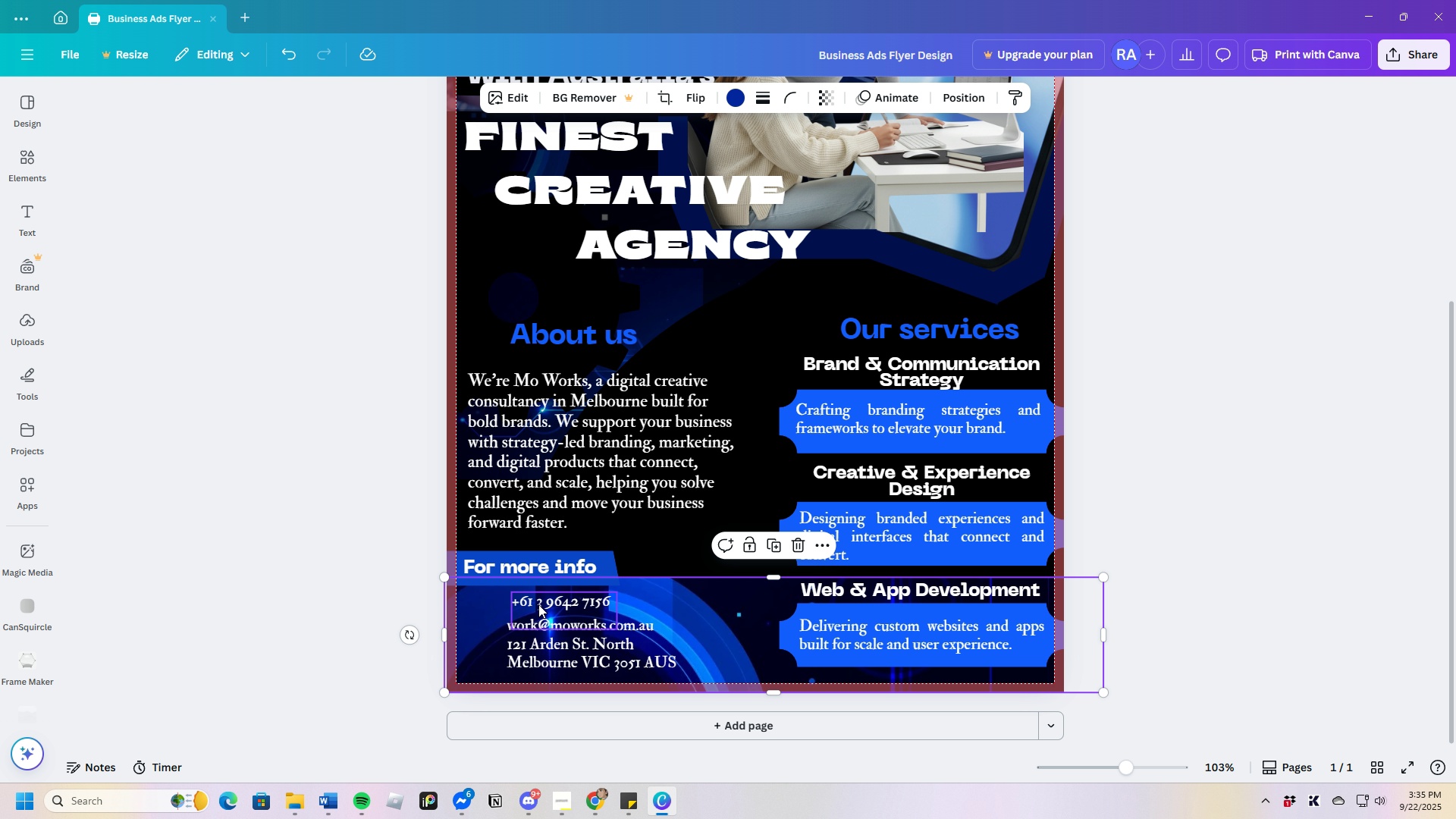 
left_click([538, 604])
 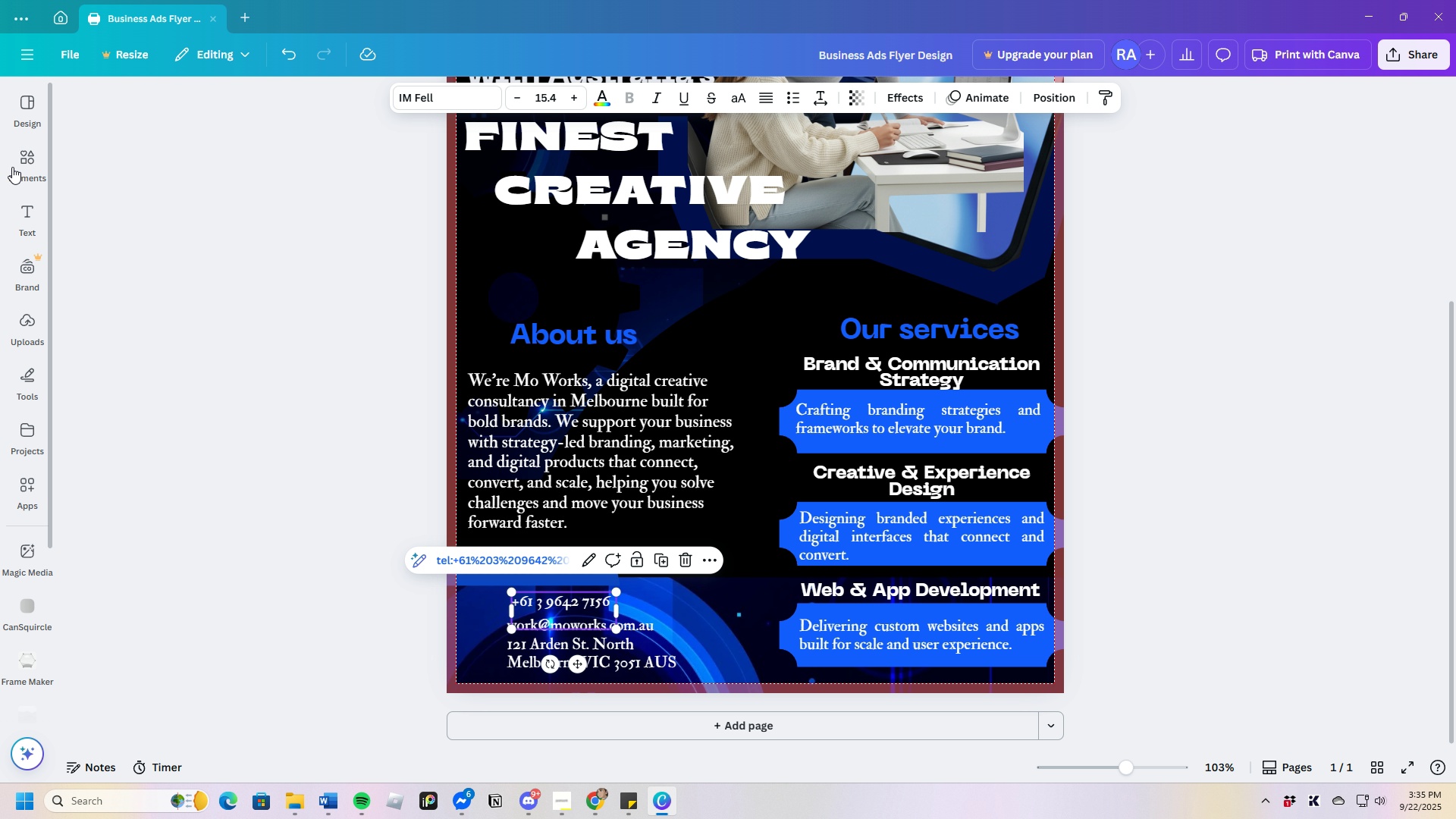 
left_click([17, 162])
 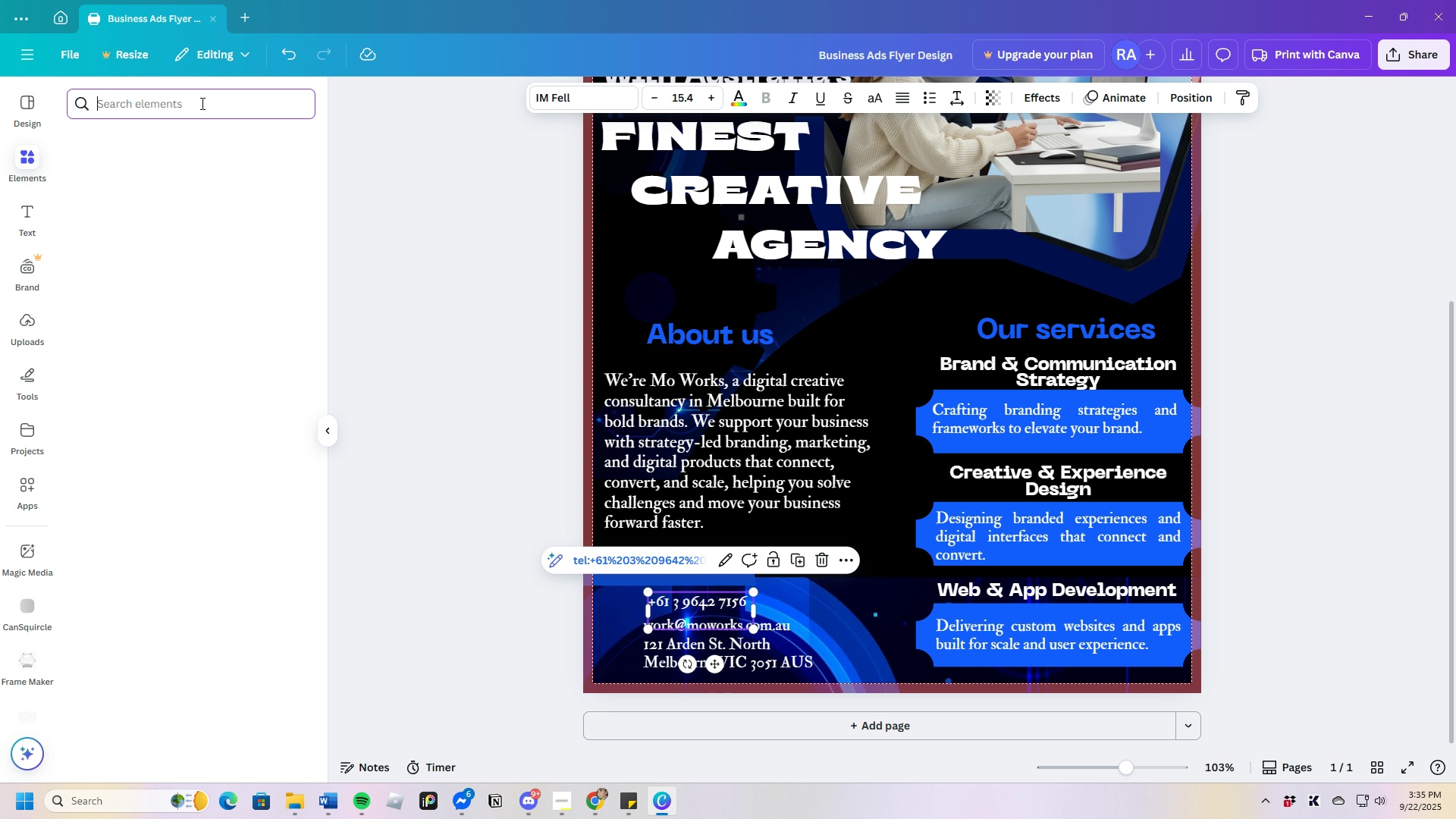 
left_click([201, 103])
 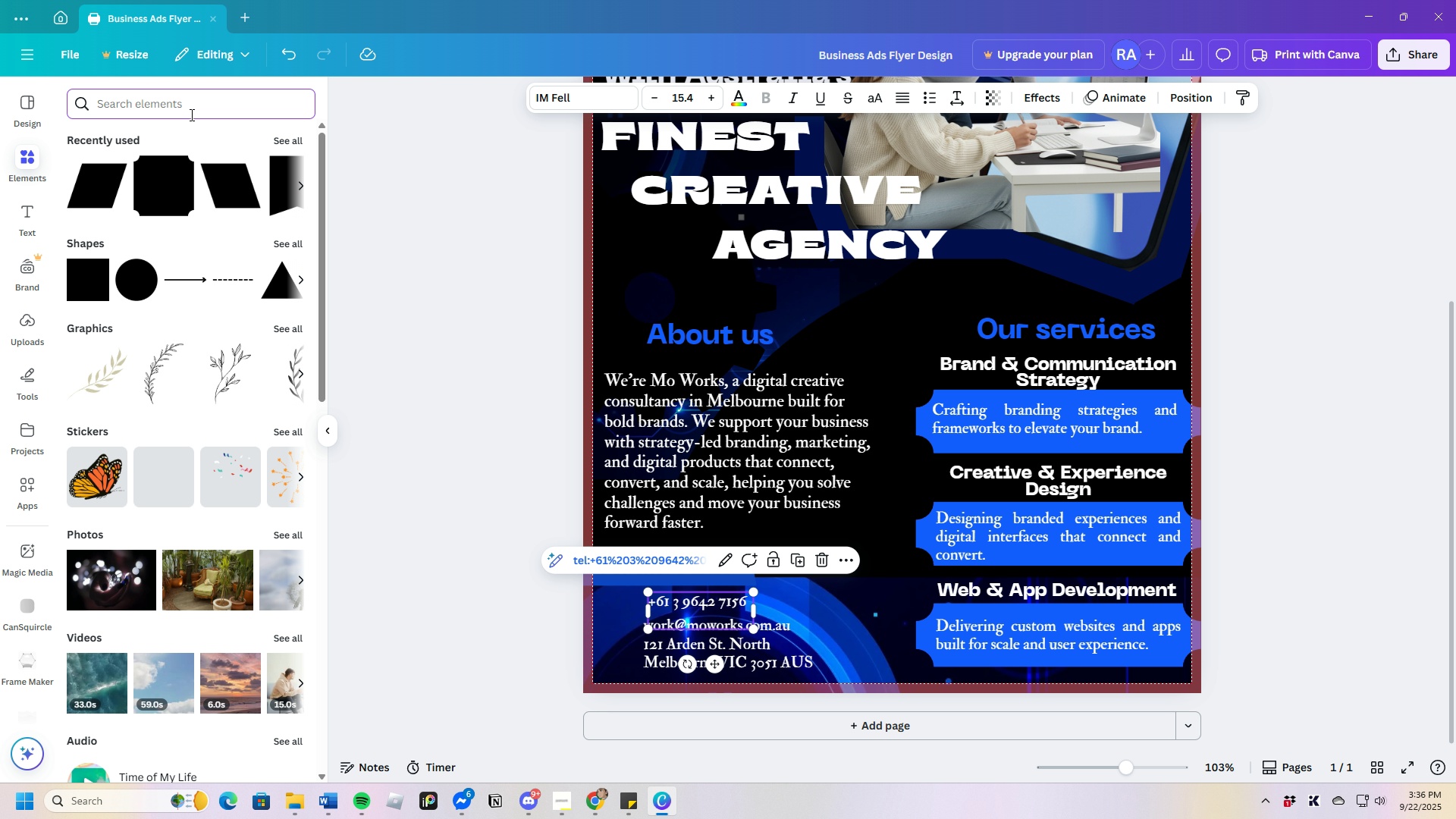 
type(telep)
 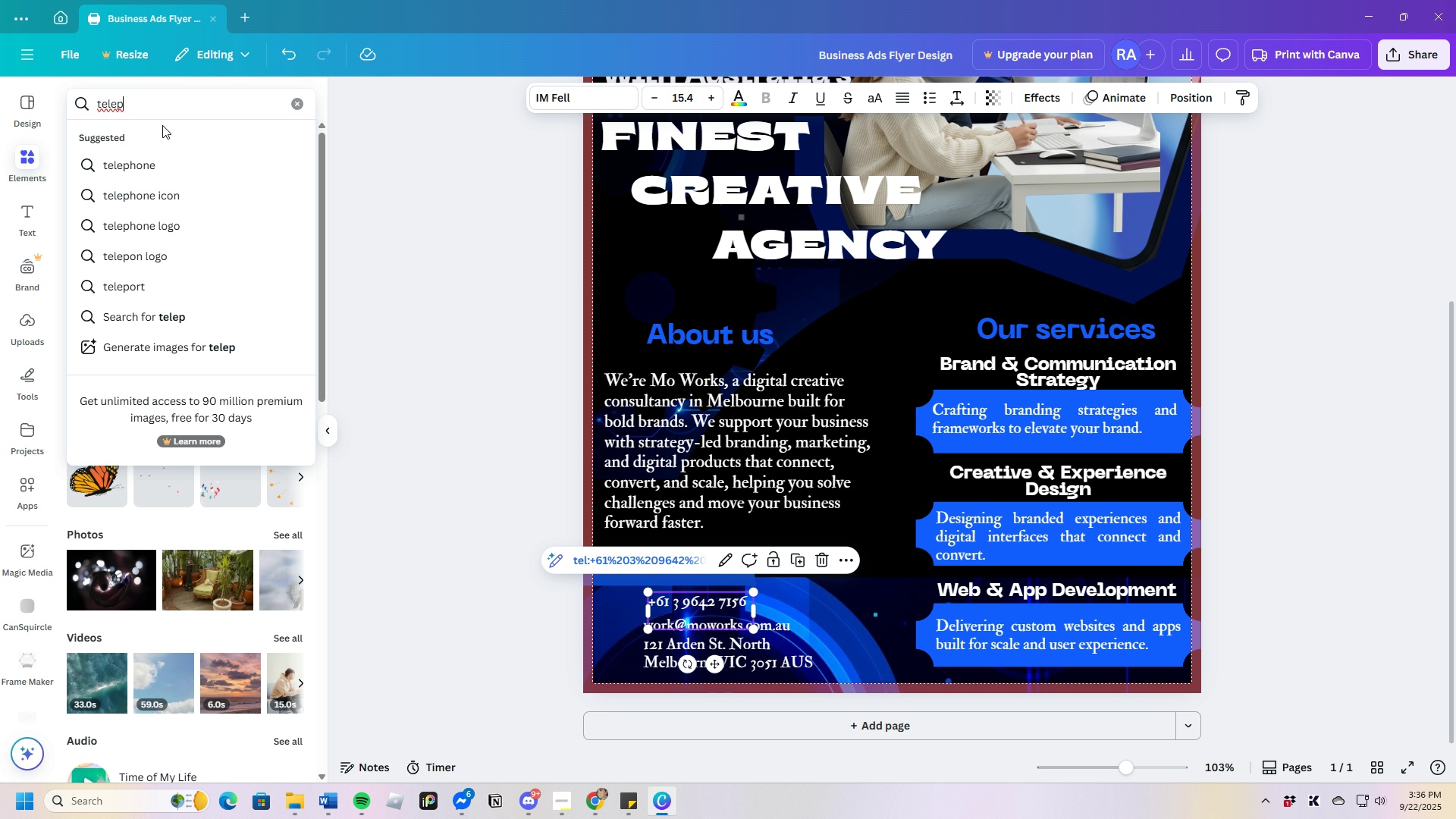 
left_click([174, 206])
 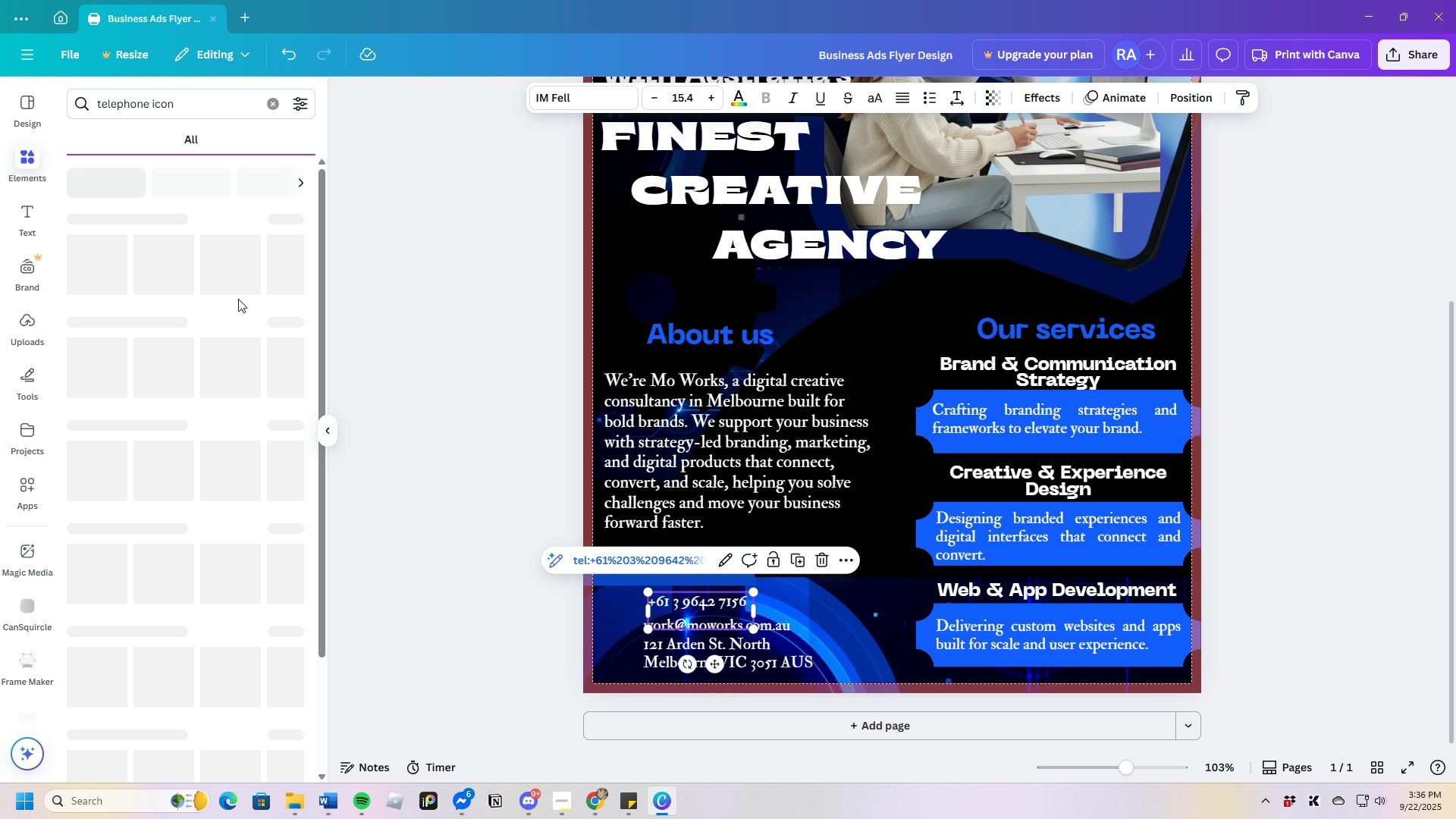 
mouse_move([309, 423])
 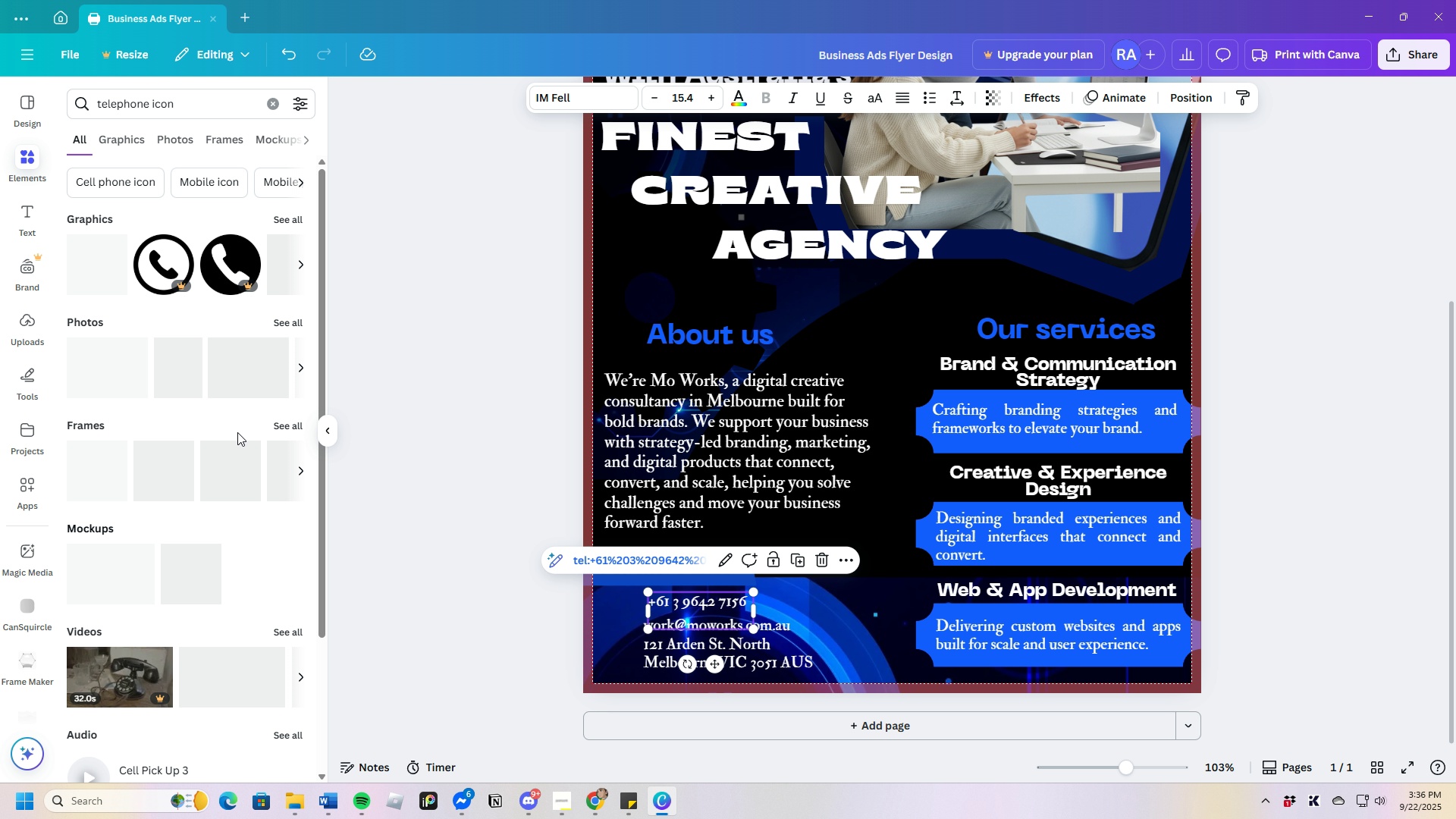 
mouse_move([200, 535])
 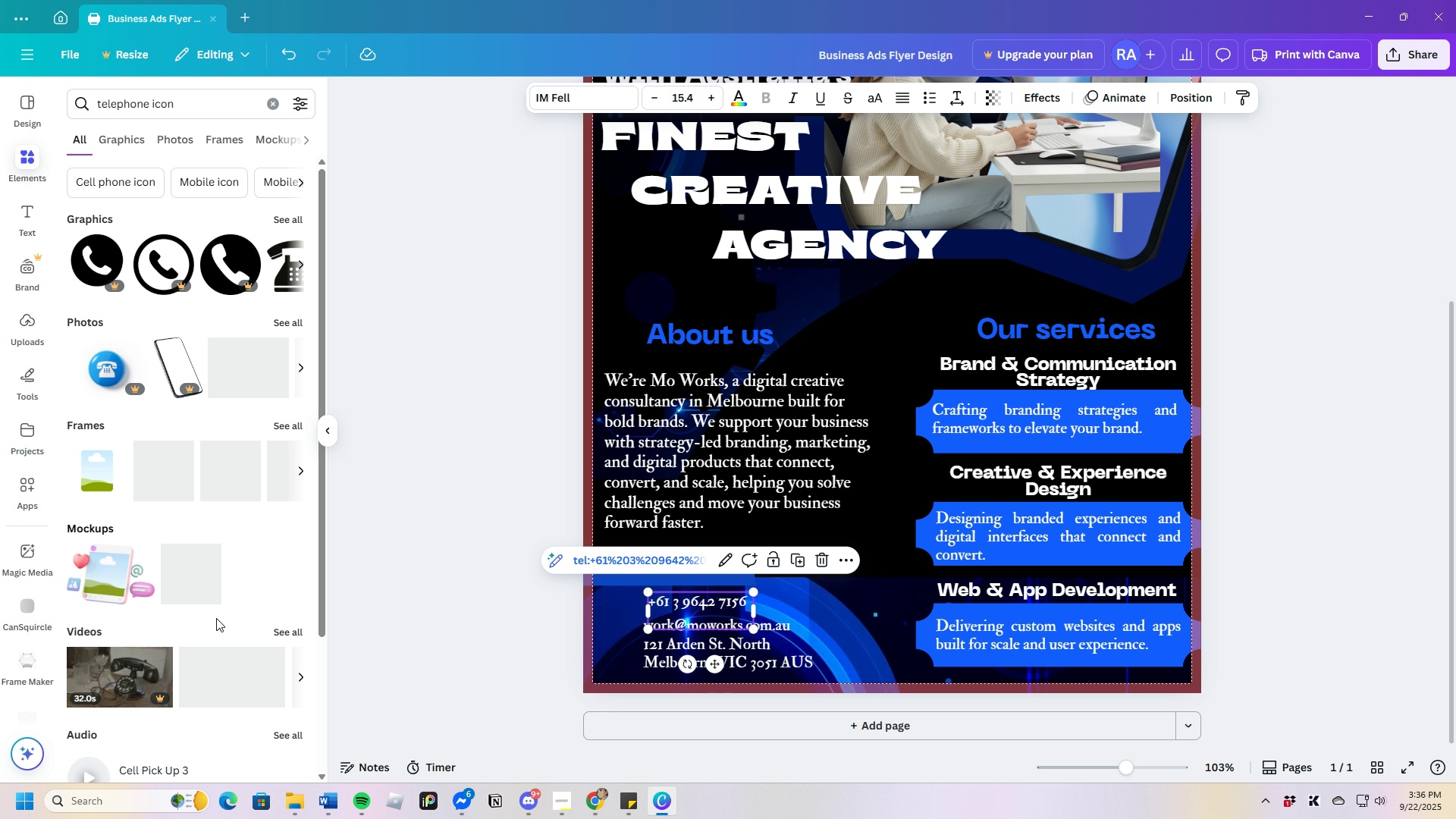 
scroll: coordinate [215, 591], scroll_direction: down, amount: 6.0
 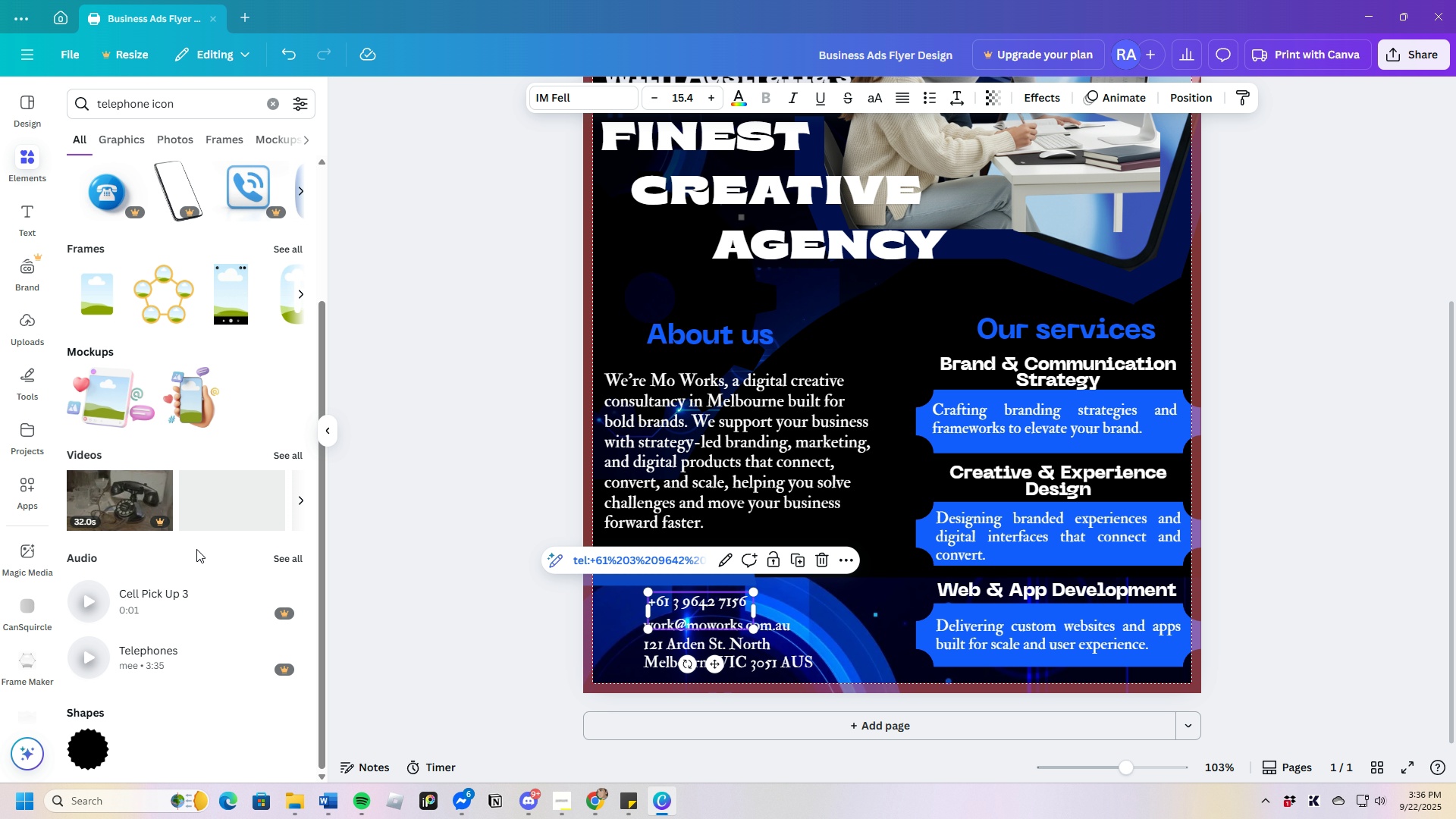 
scroll: coordinate [196, 549], scroll_direction: up, amount: 3.0
 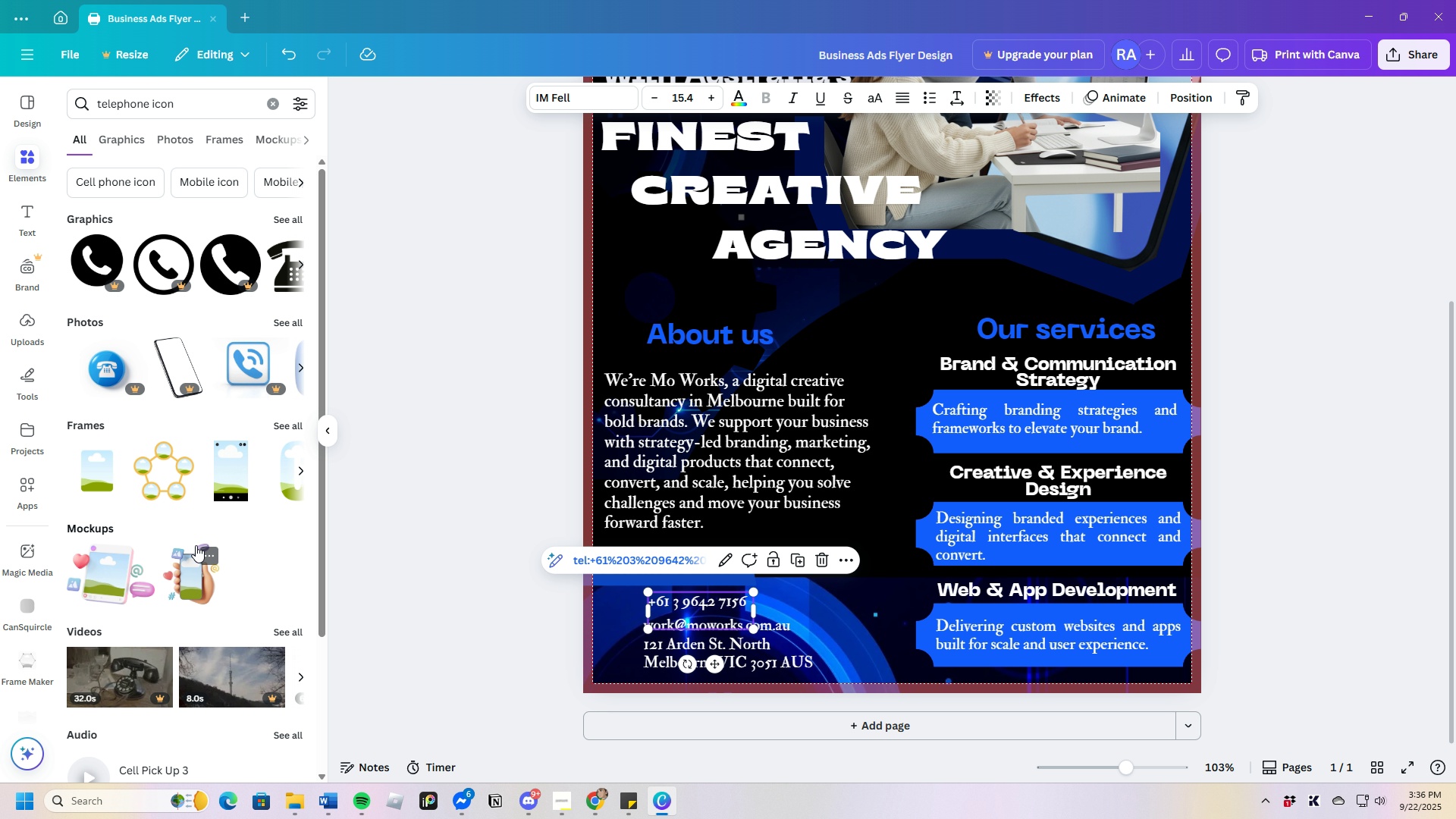 
scroll: coordinate [195, 545], scroll_direction: down, amount: 6.0
 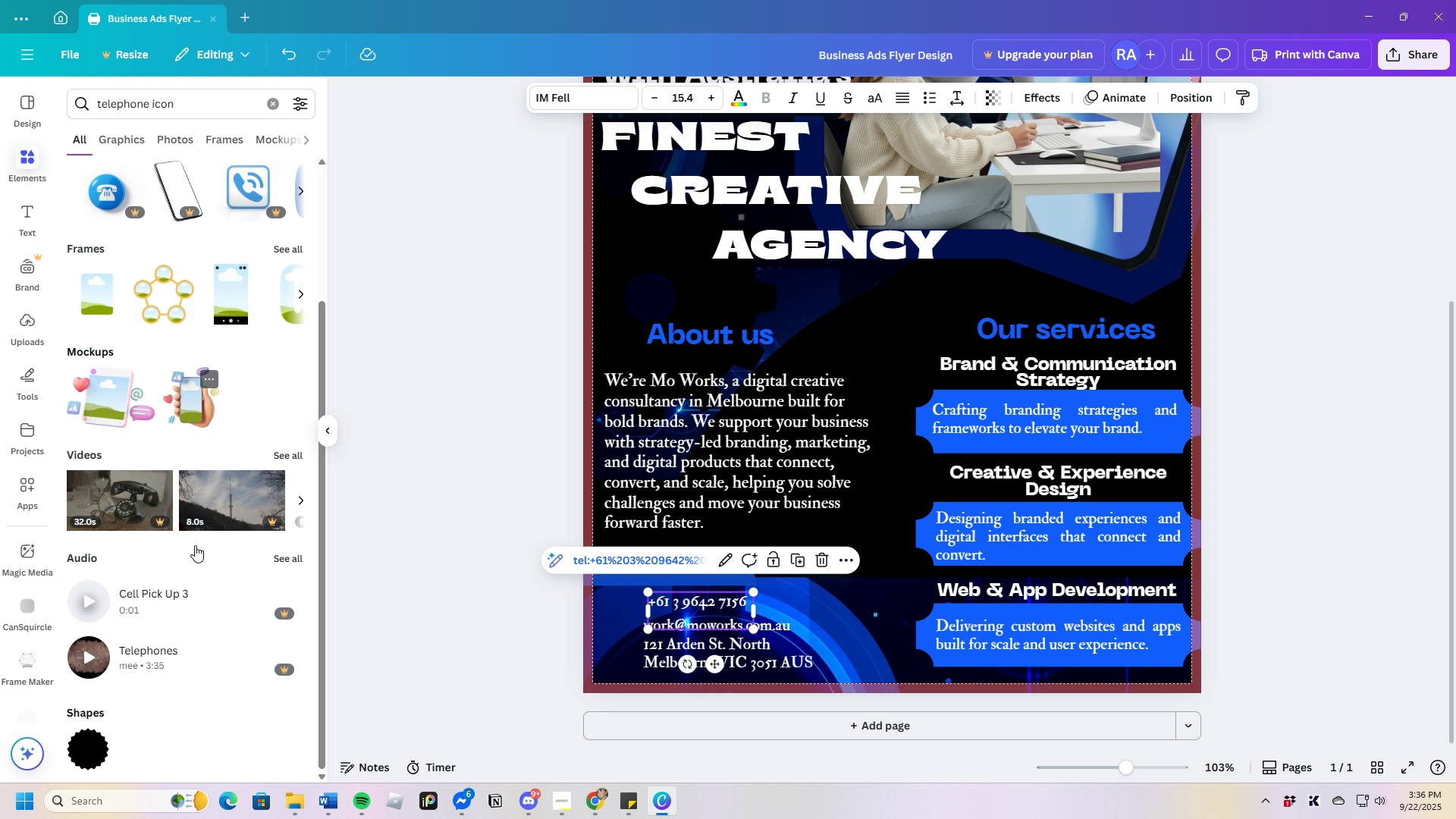 
scroll: coordinate [188, 531], scroll_direction: up, amount: 3.0
 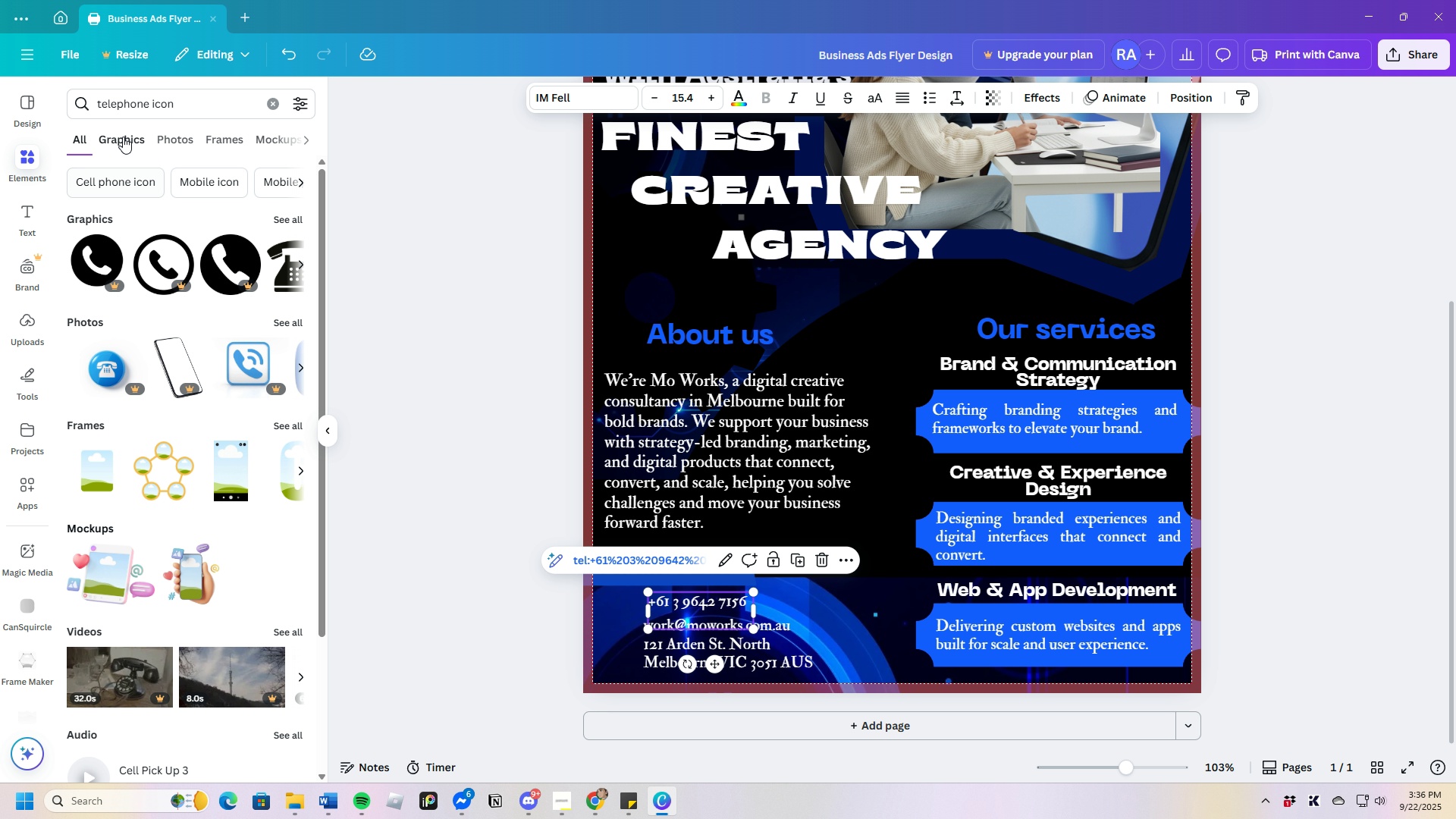 
left_click([123, 136])
 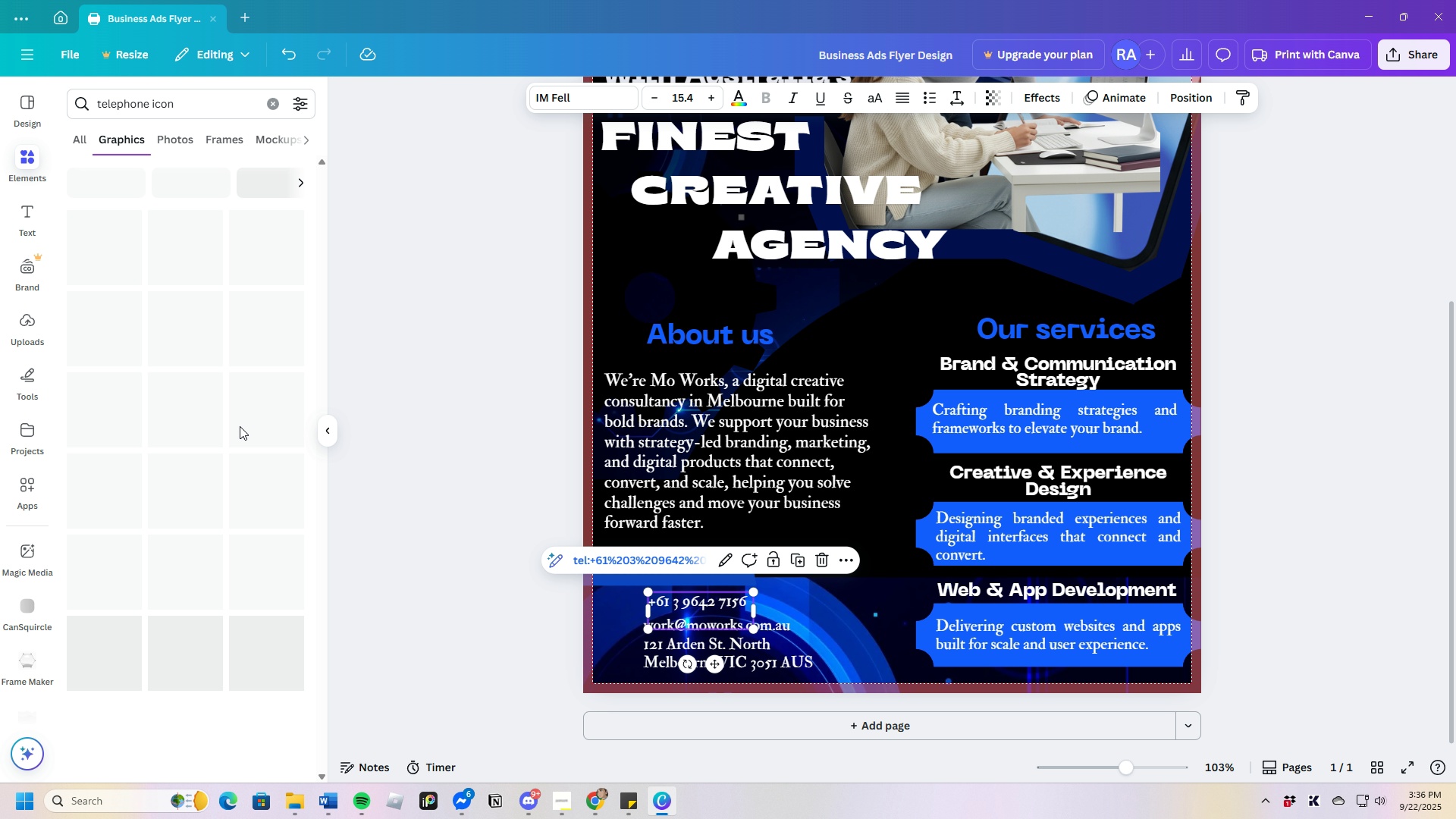 
scroll: coordinate [566, 563], scroll_direction: none, amount: 0.0
 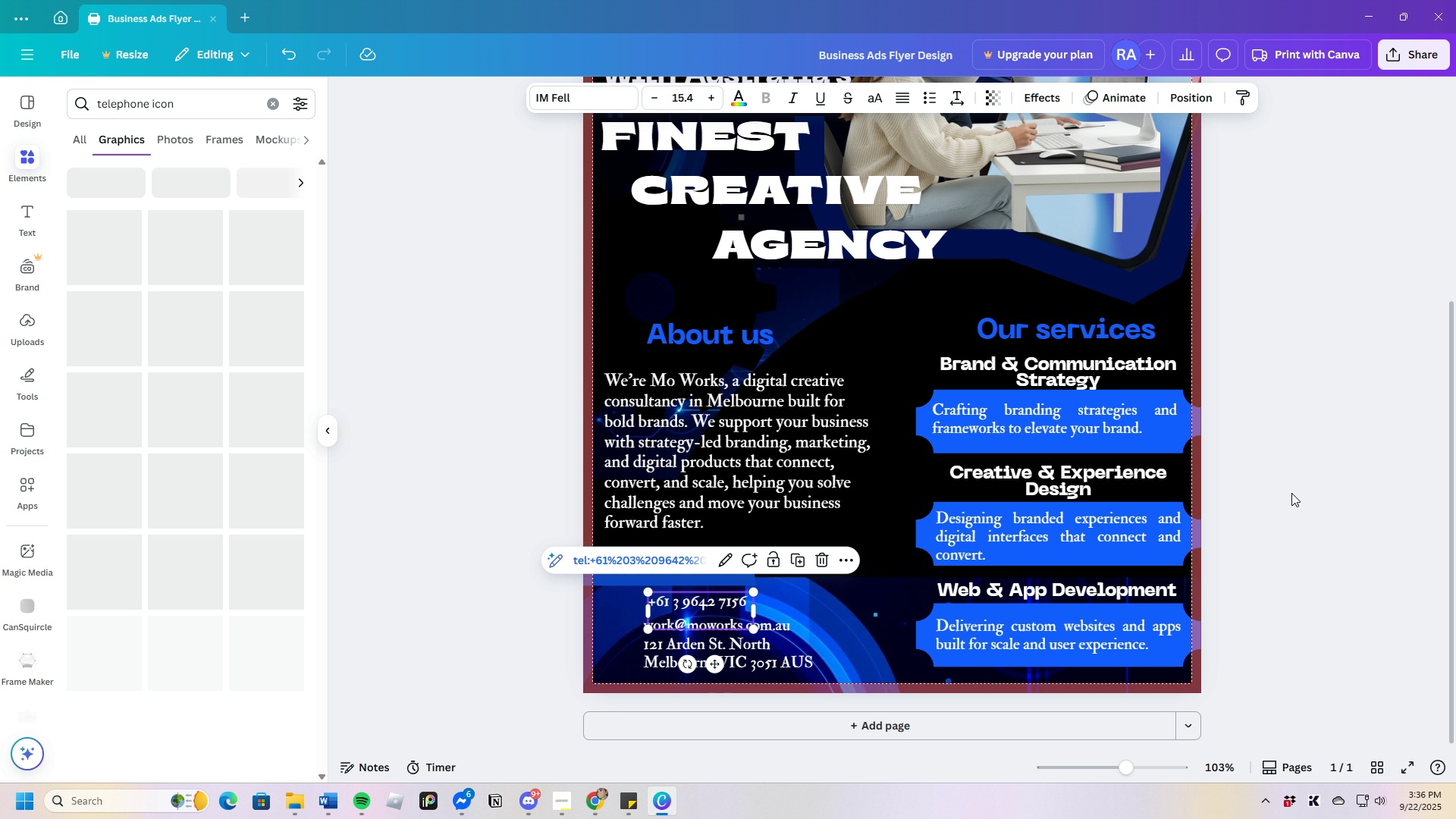 
scroll: coordinate [861, 404], scroll_direction: up, amount: 4.0
 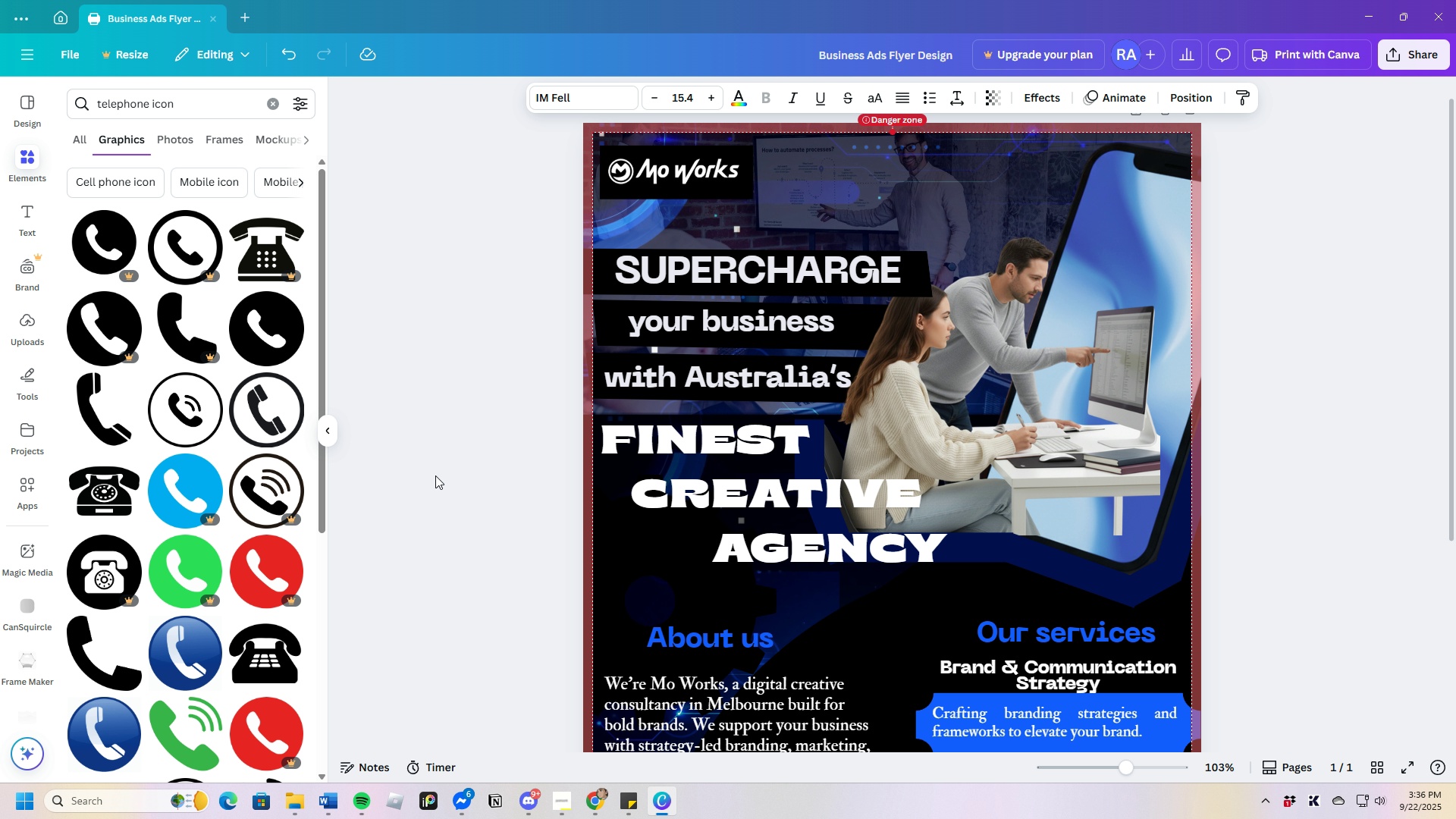 
wait(5.69)
 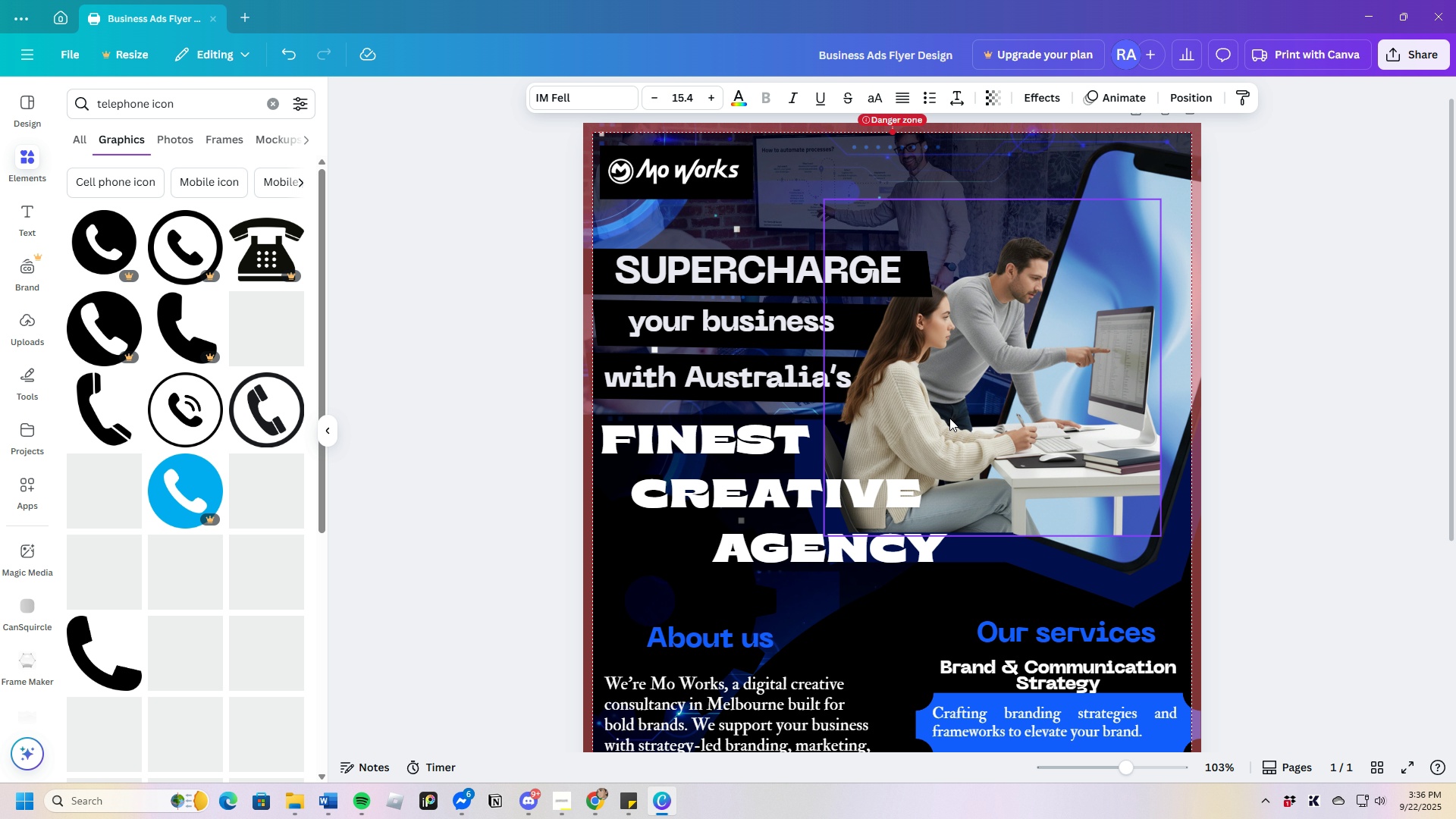 
scroll: coordinate [435, 476], scroll_direction: down, amount: 3.0
 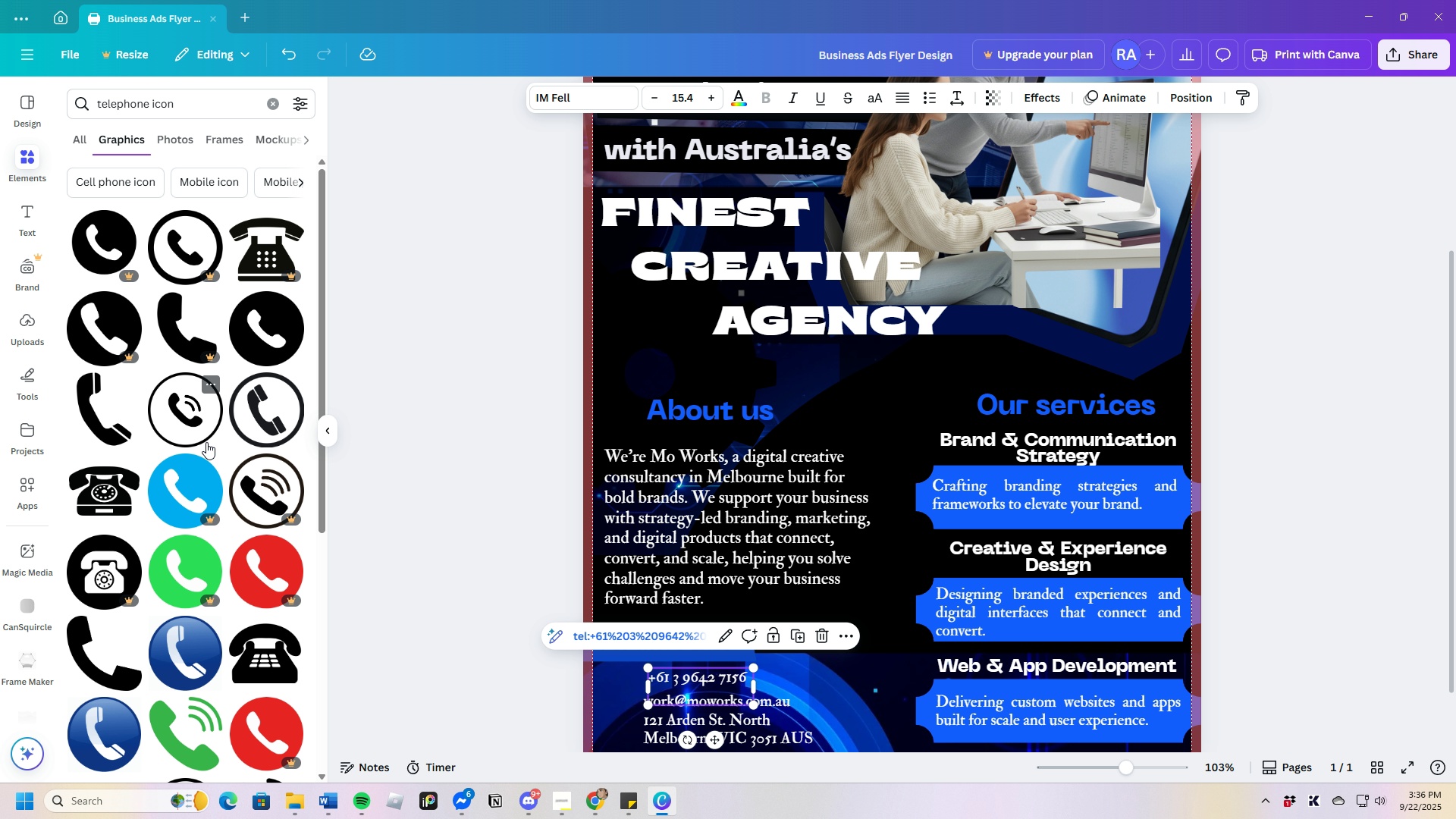 
left_click([97, 425])
 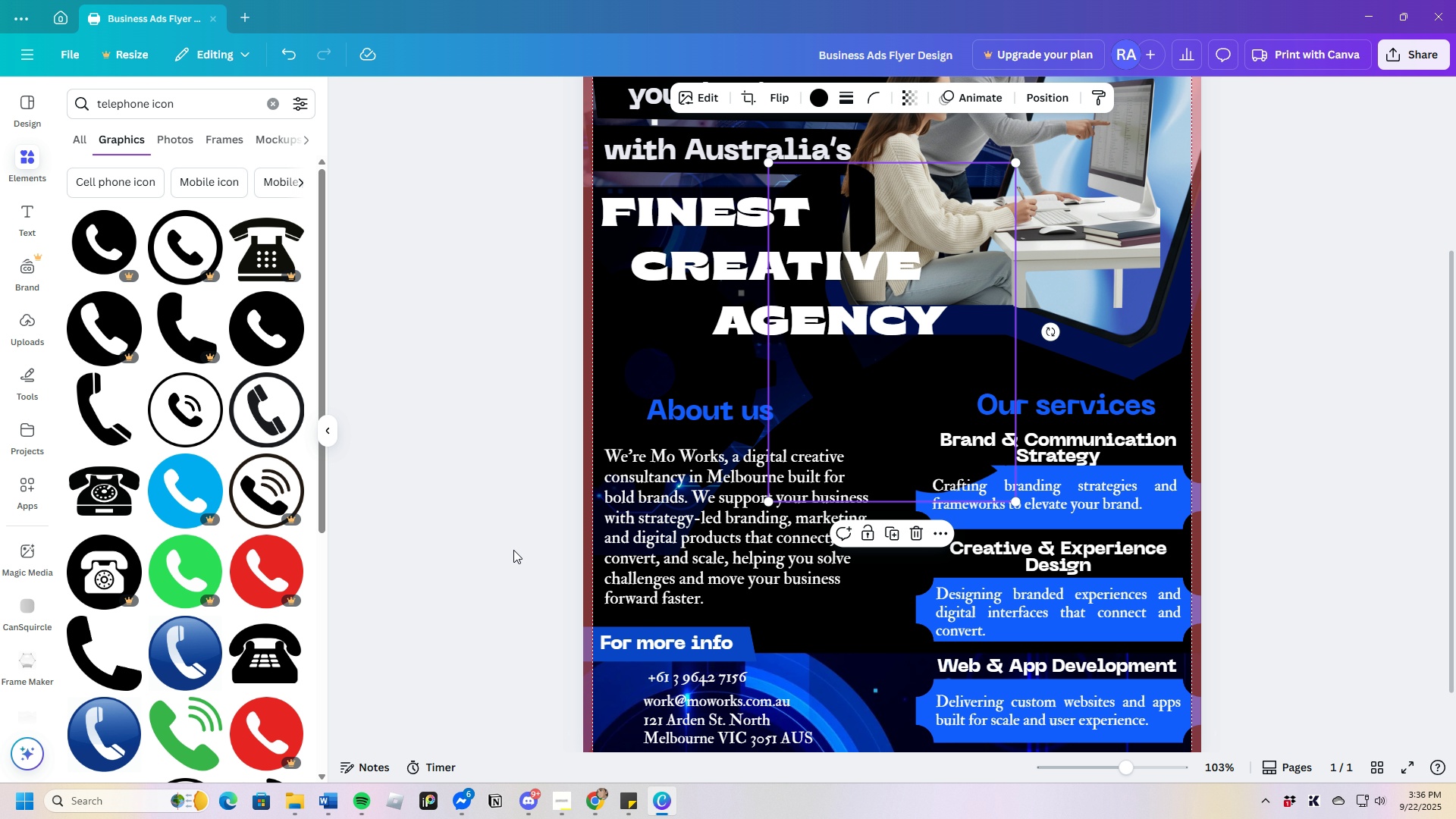 
scroll: coordinate [514, 539], scroll_direction: down, amount: 3.0
 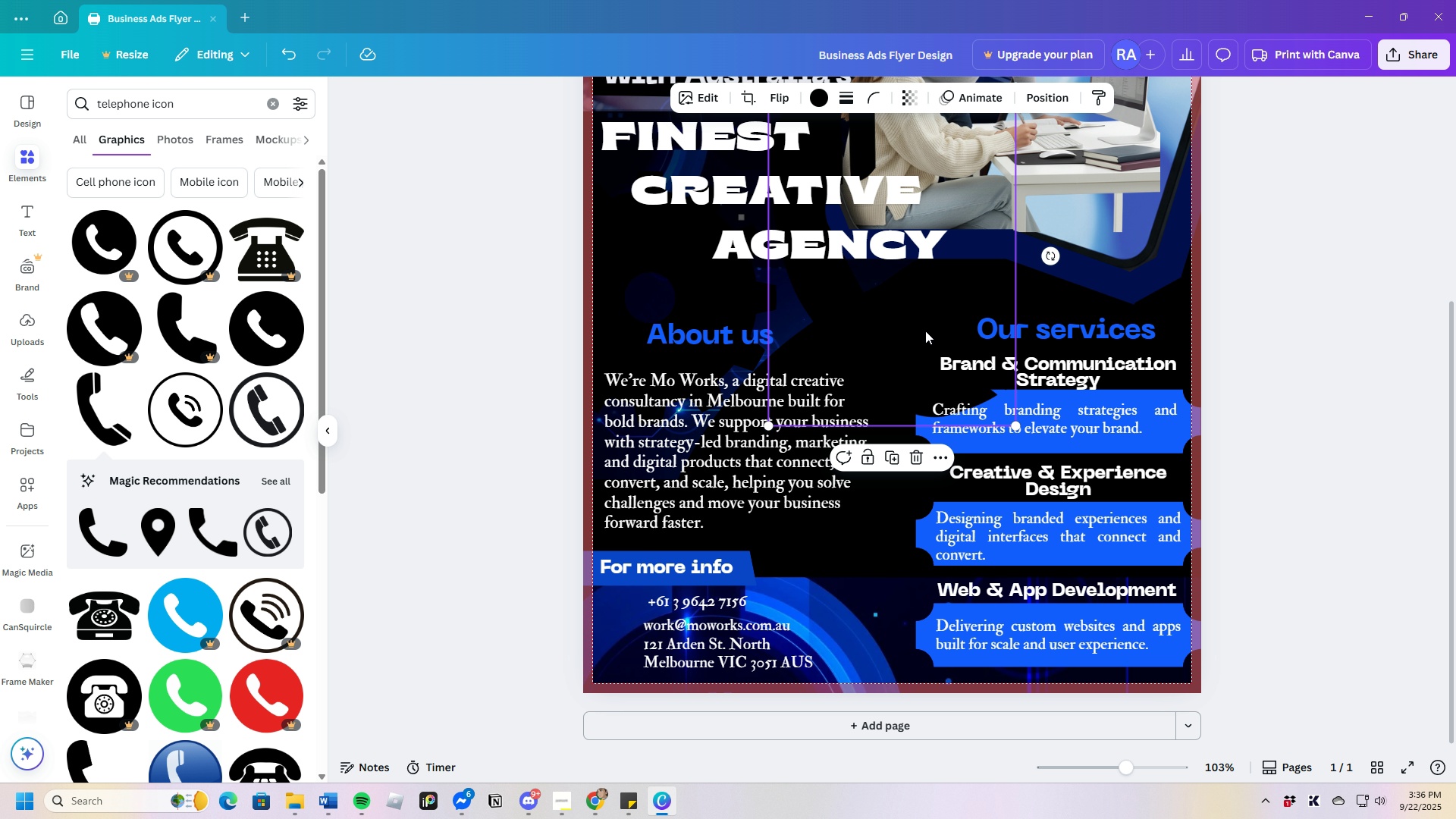 
scroll: coordinate [898, 347], scroll_direction: up, amount: 2.0
 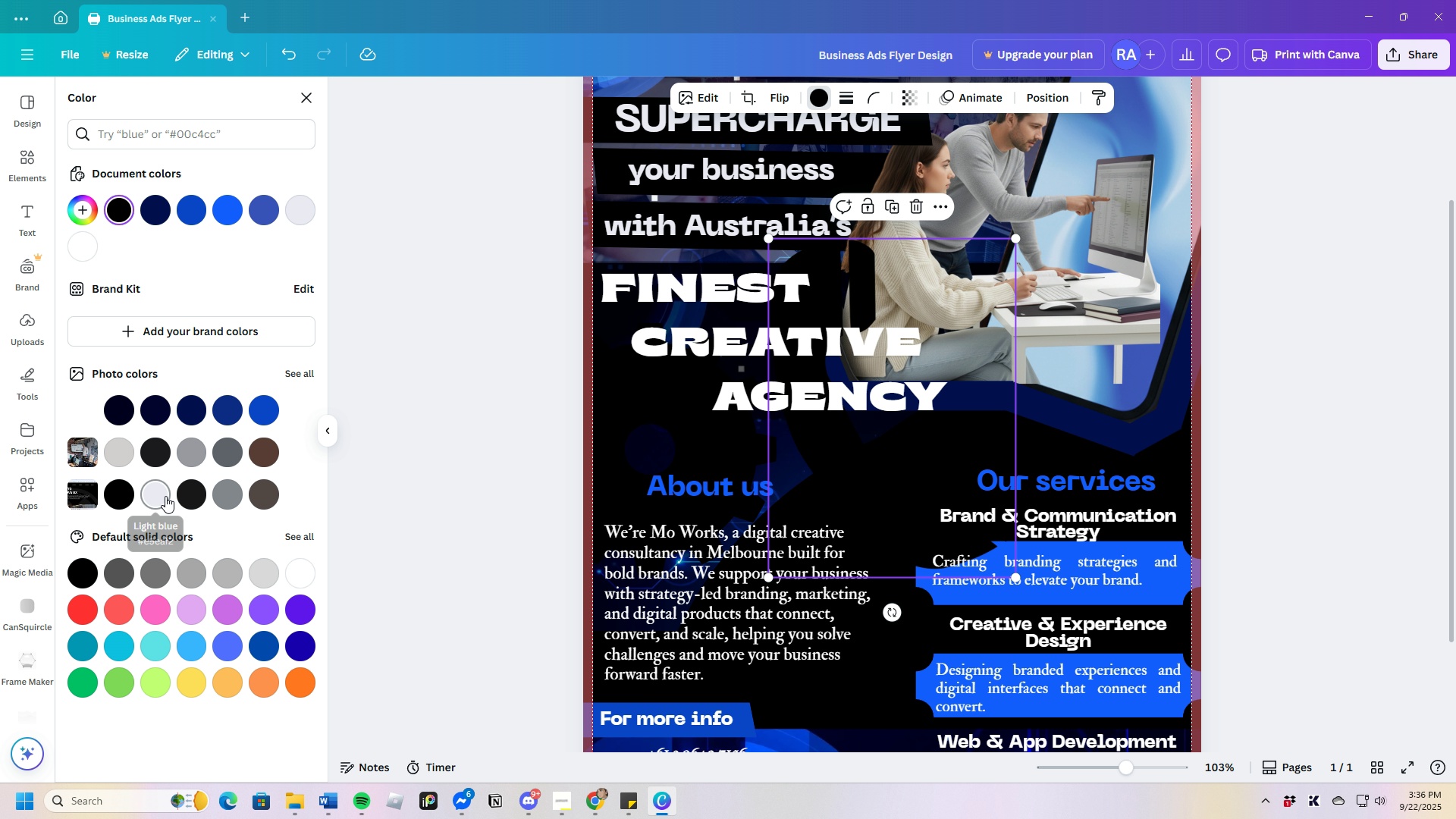 
wait(6.21)
 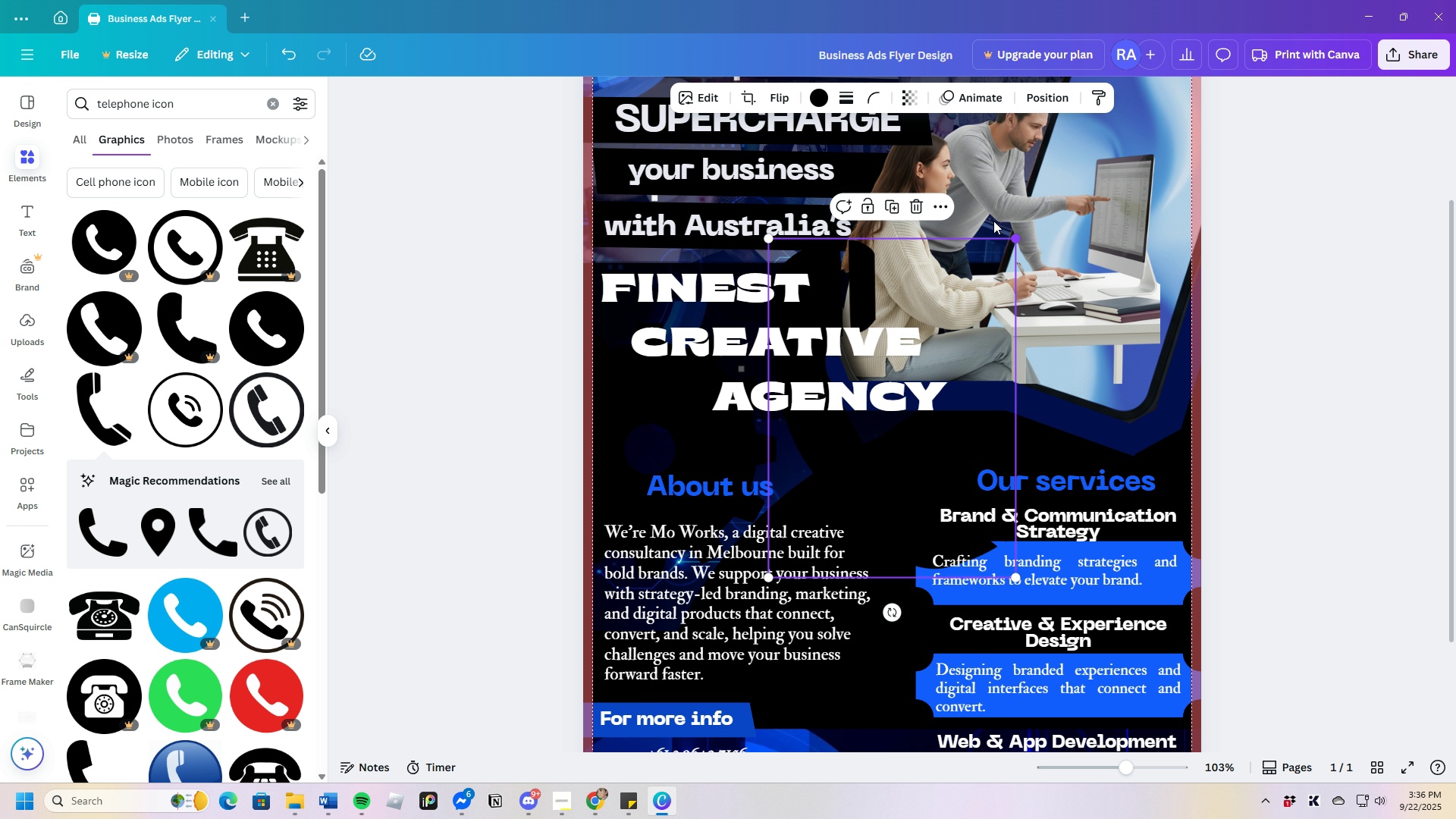 
left_click([304, 212])
 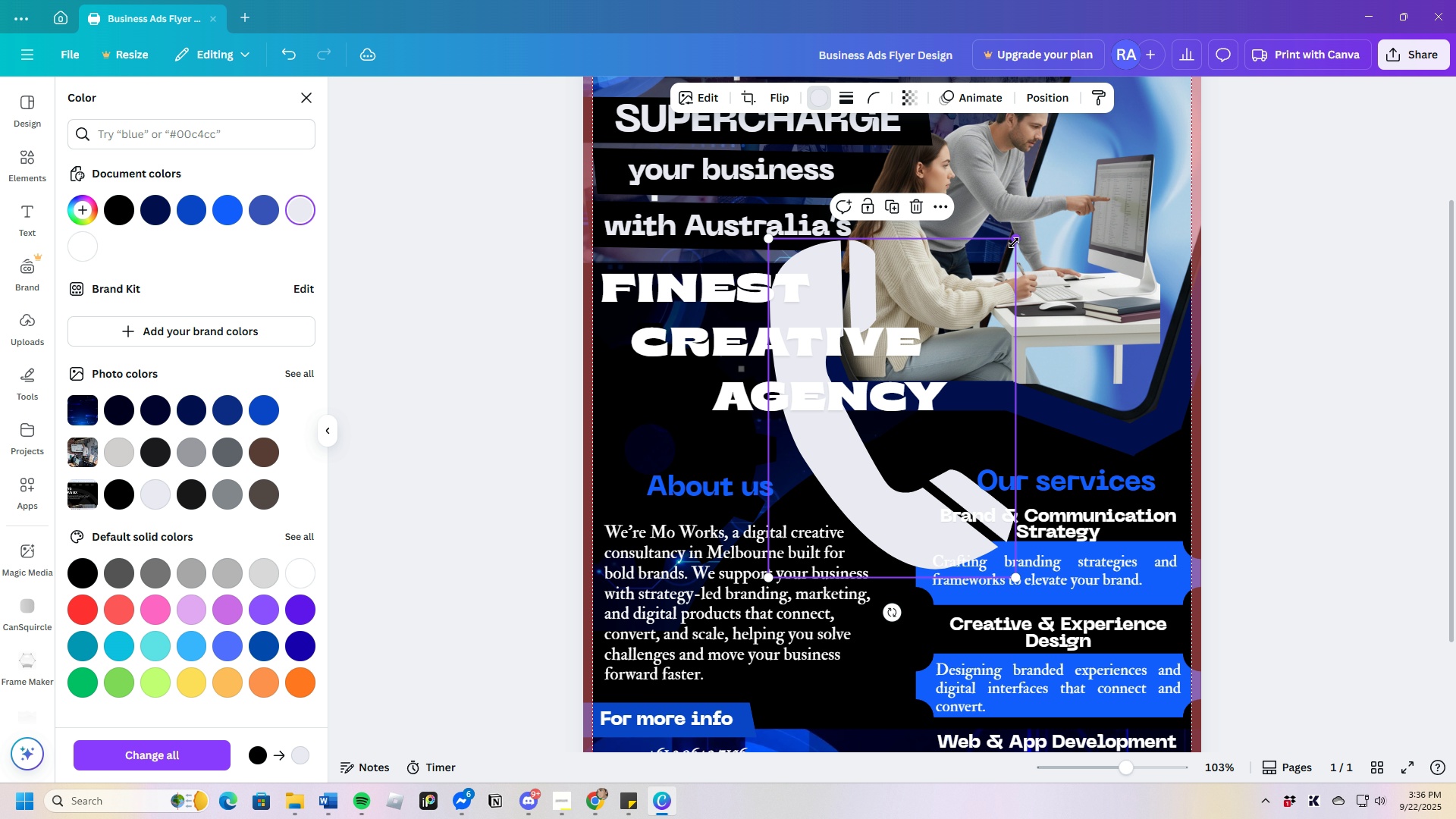 
left_click_drag(start_coordinate=[1017, 239], to_coordinate=[851, 558])
 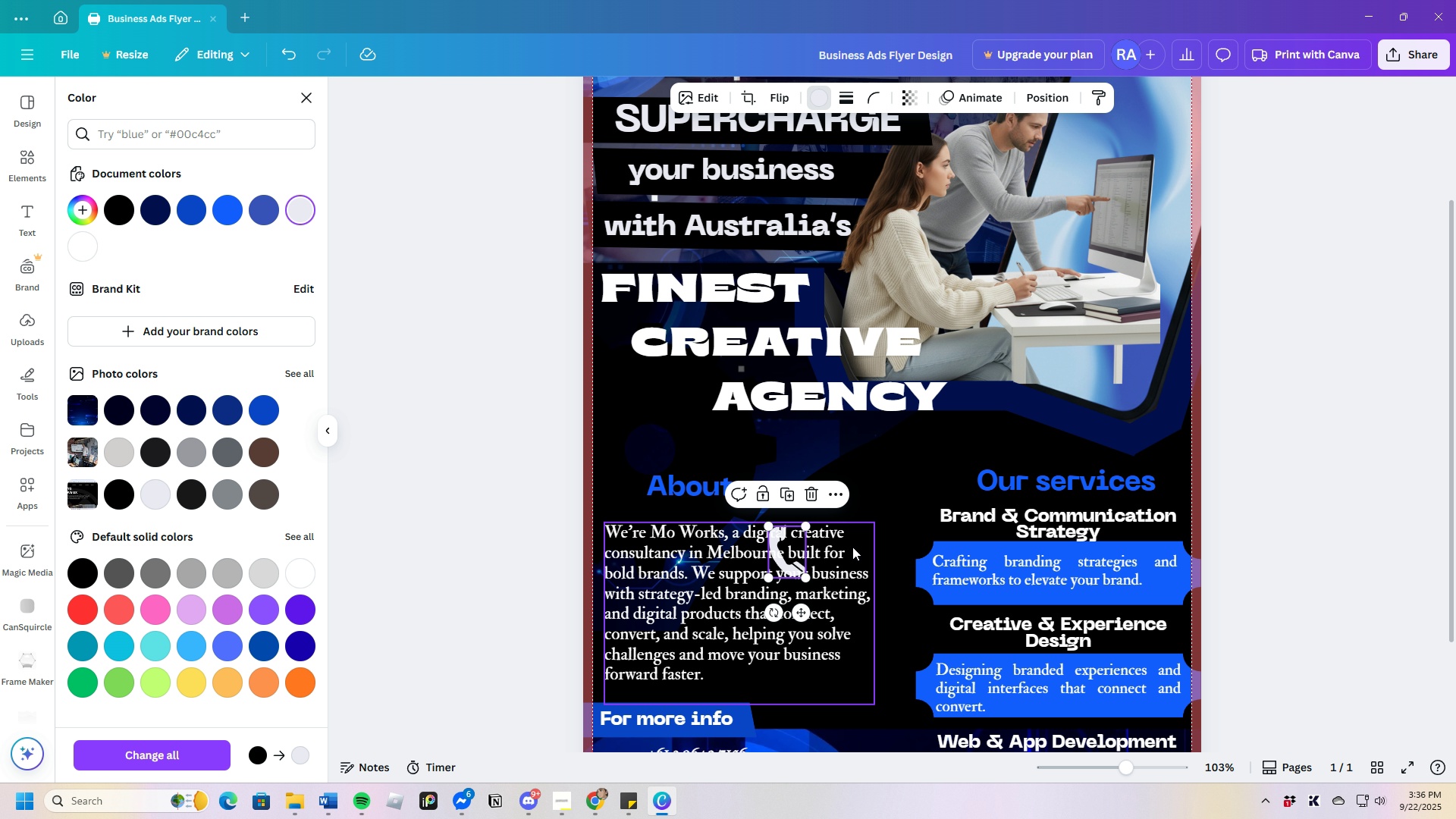 
scroll: coordinate [856, 527], scroll_direction: down, amount: 4.0
 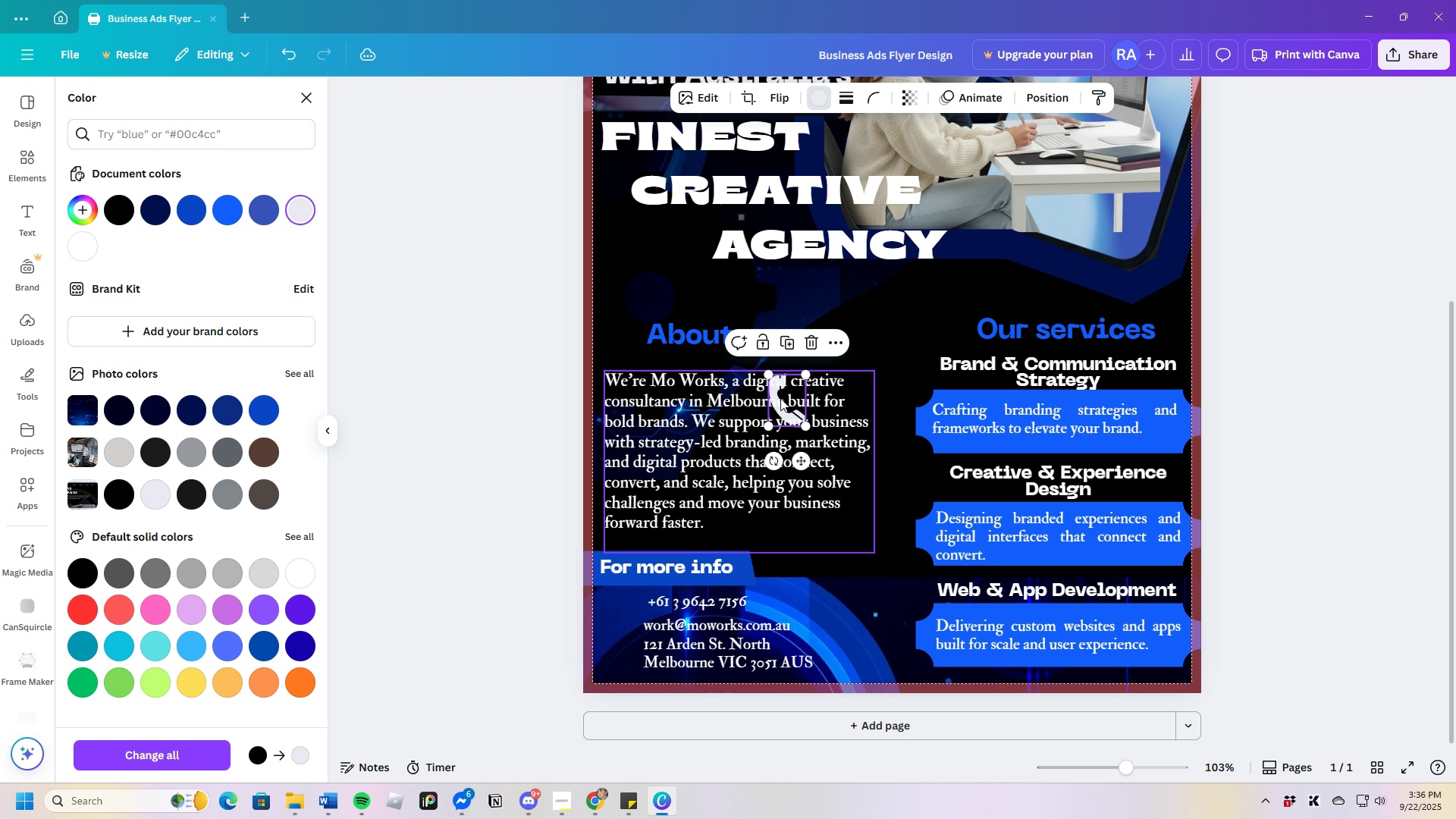 
left_click_drag(start_coordinate=[780, 397], to_coordinate=[614, 606])
 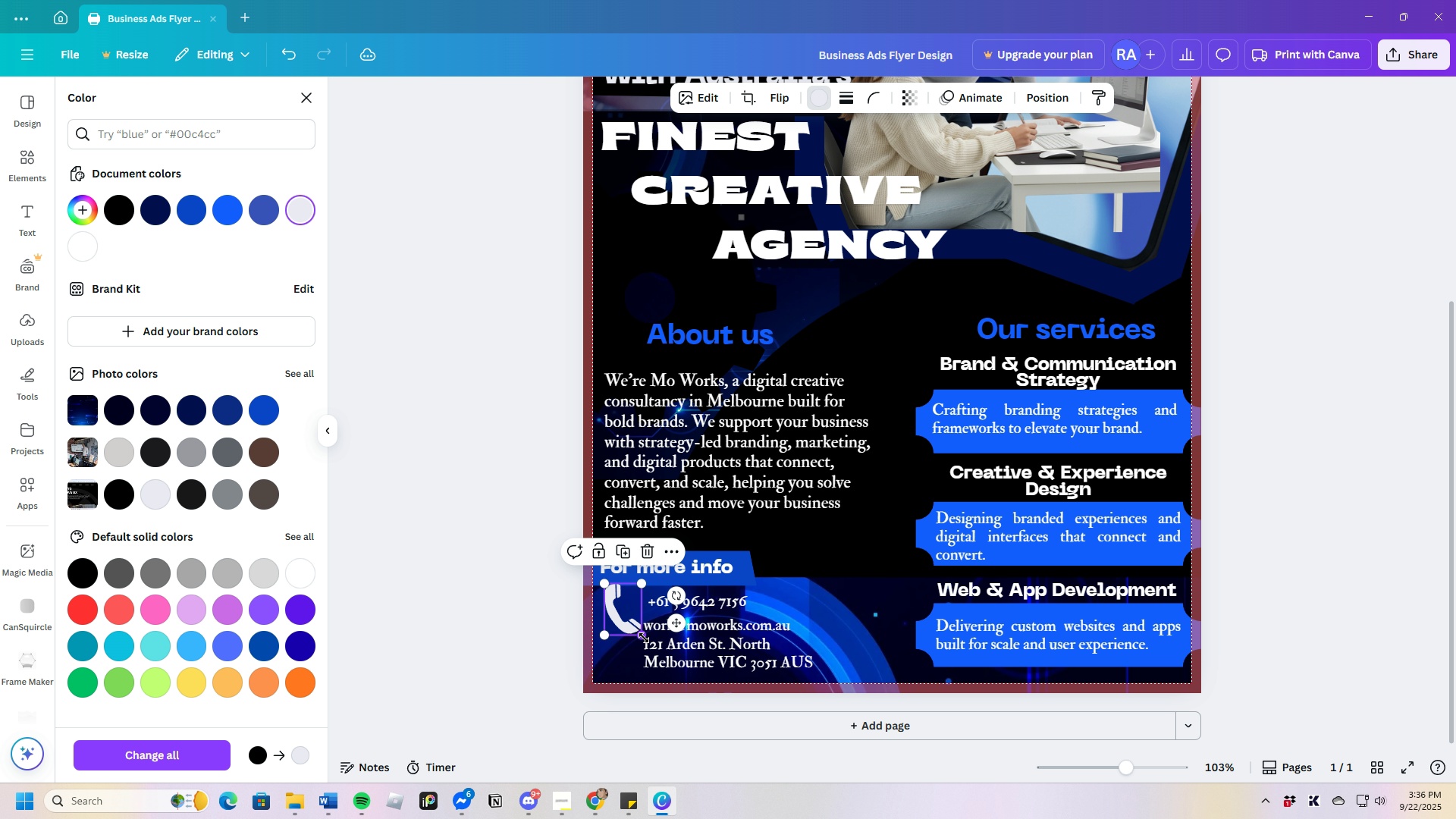 
left_click_drag(start_coordinate=[640, 636], to_coordinate=[613, 615])
 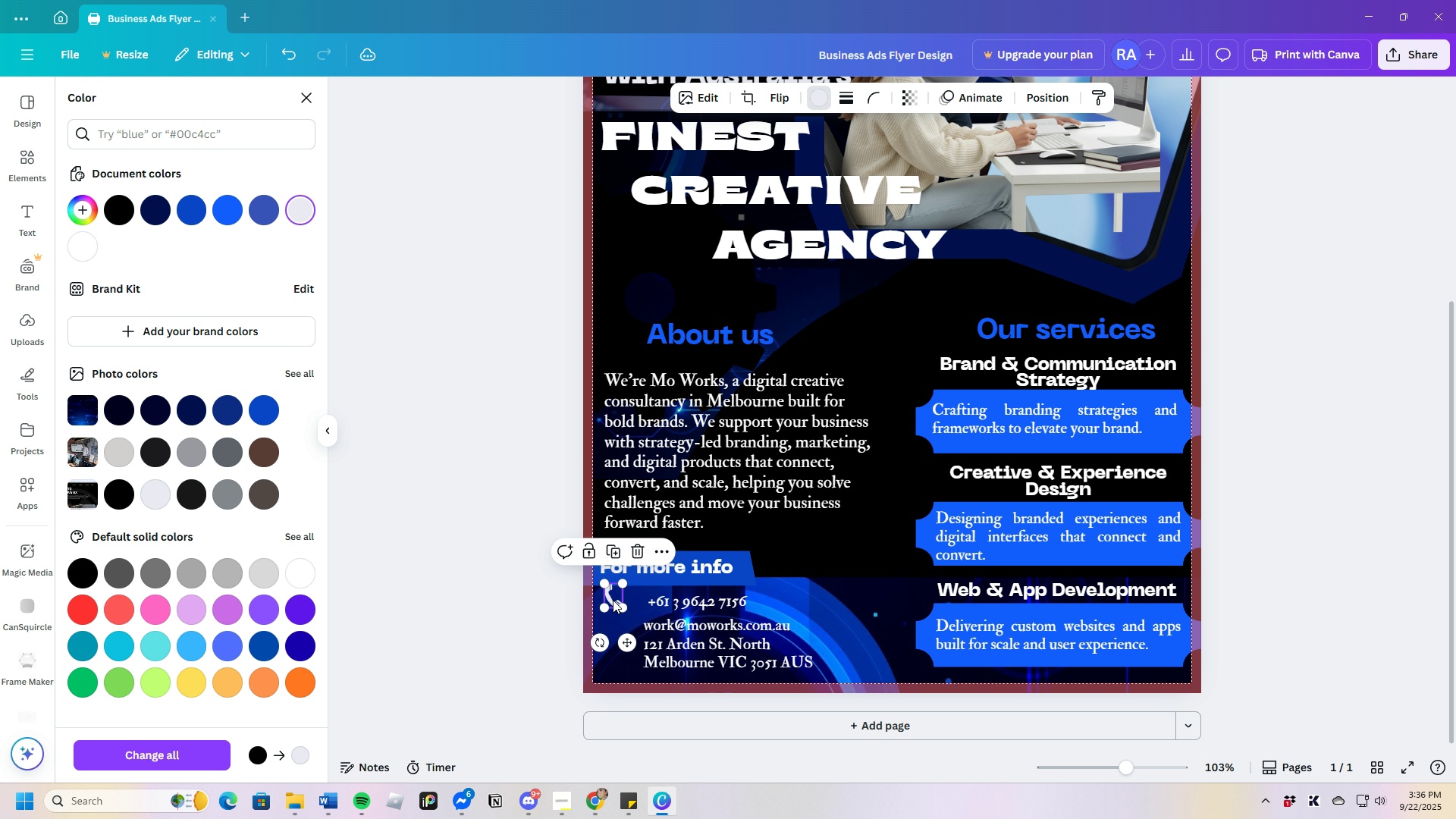 
left_click([612, 600])
 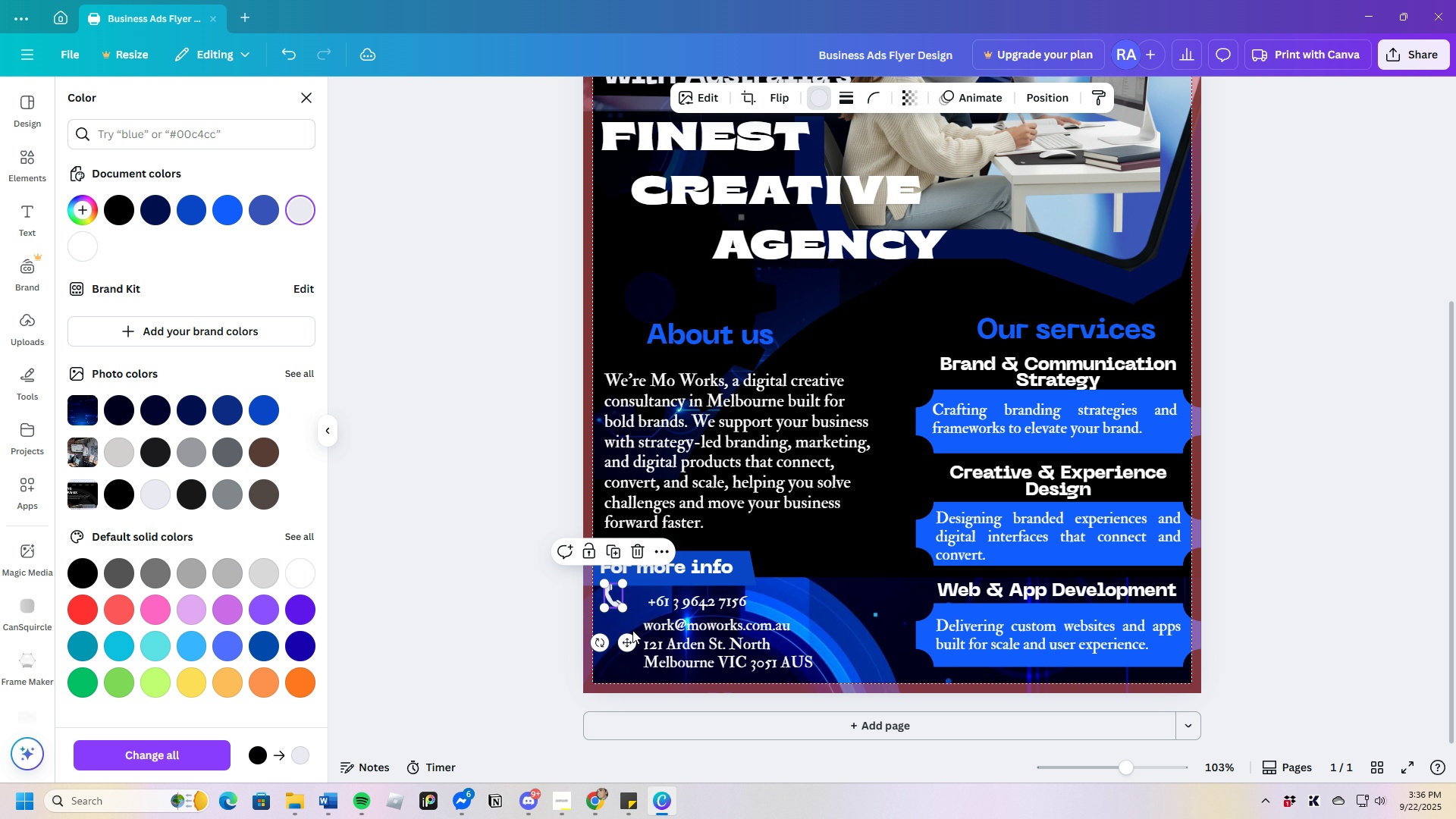 
mouse_move([613, 627])
 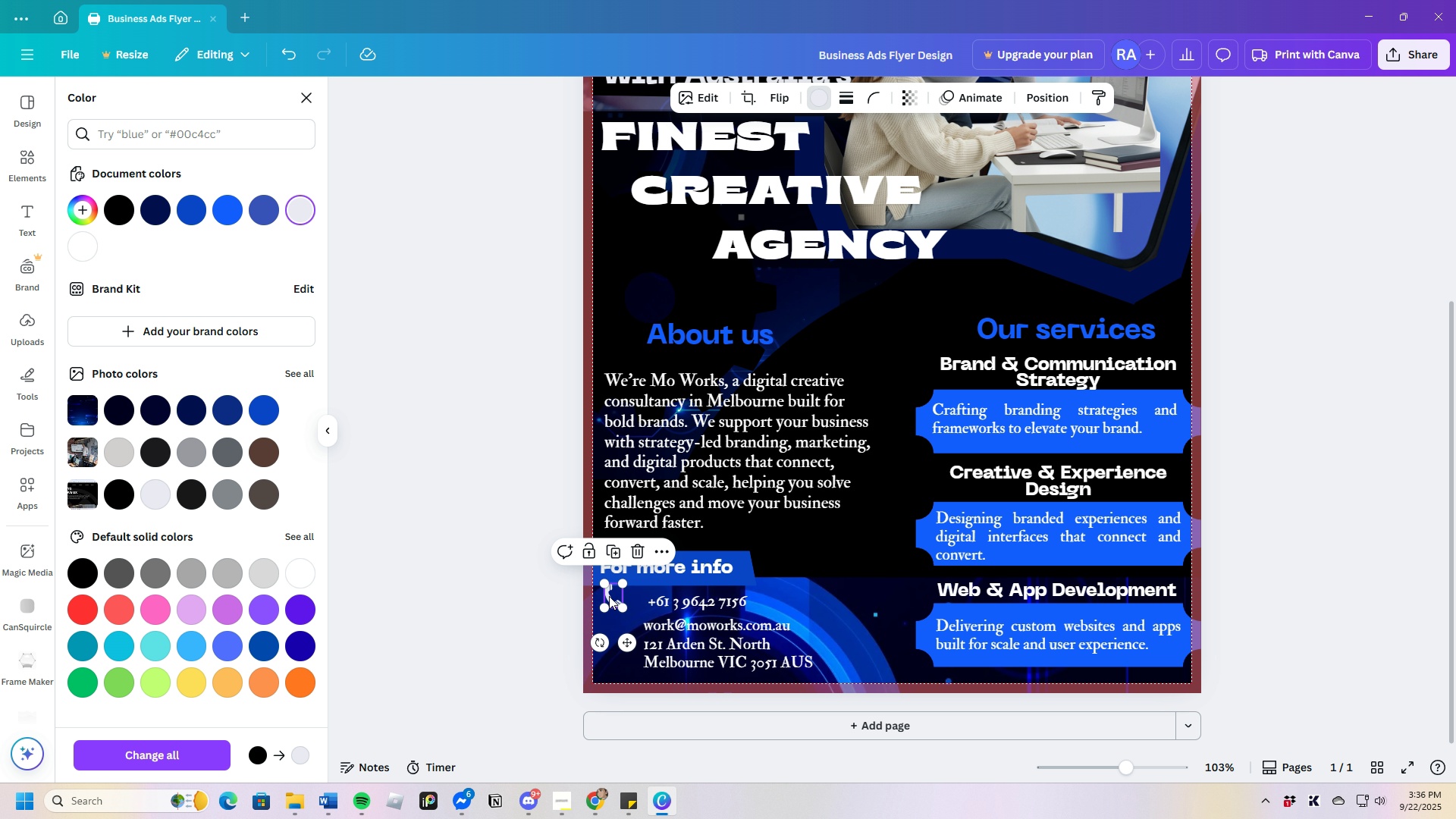 
left_click_drag(start_coordinate=[609, 595], to_coordinate=[624, 602])
 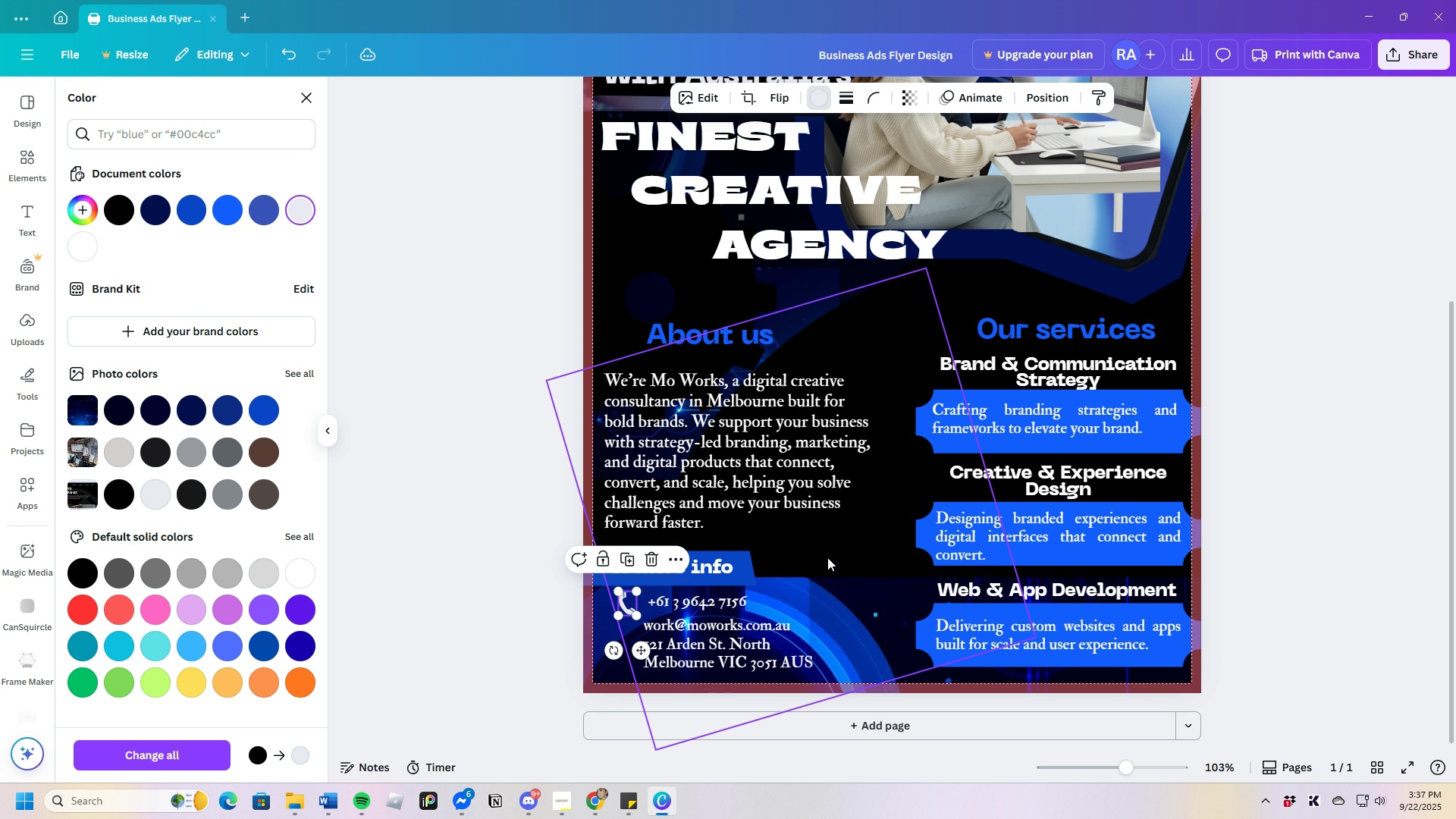 
left_click([827, 557])
 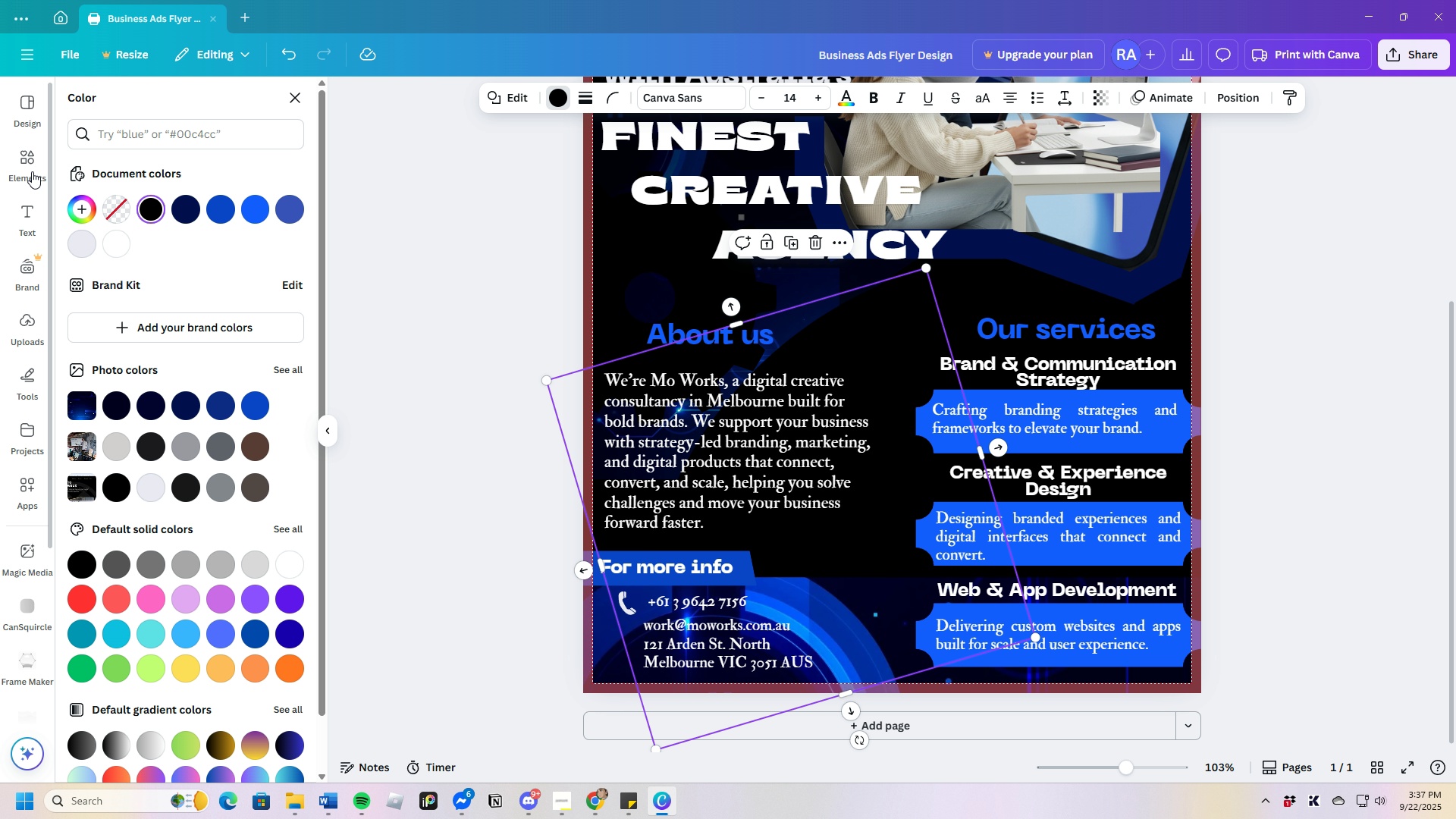 
left_click([28, 169])
 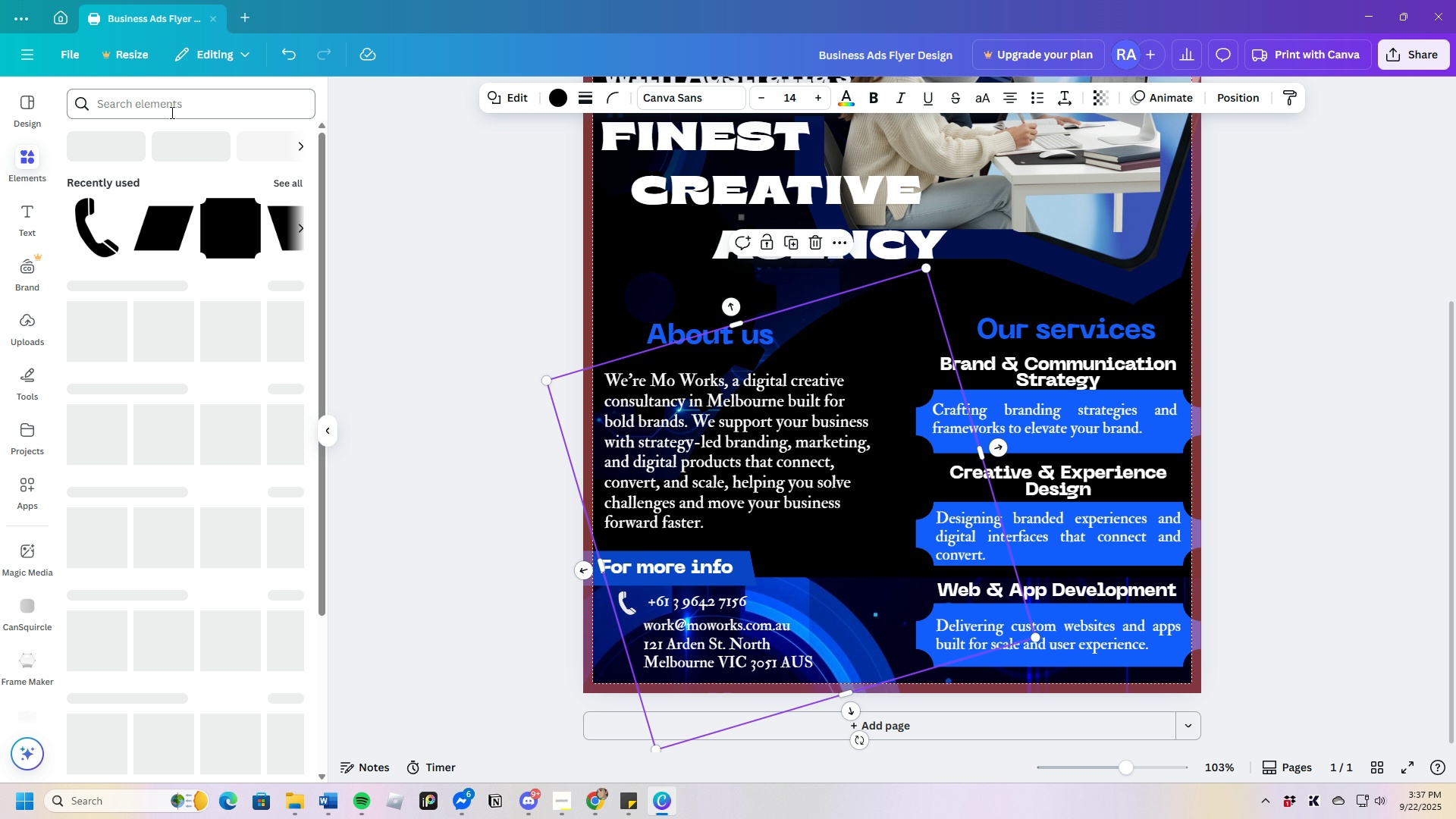 
left_click([174, 111])
 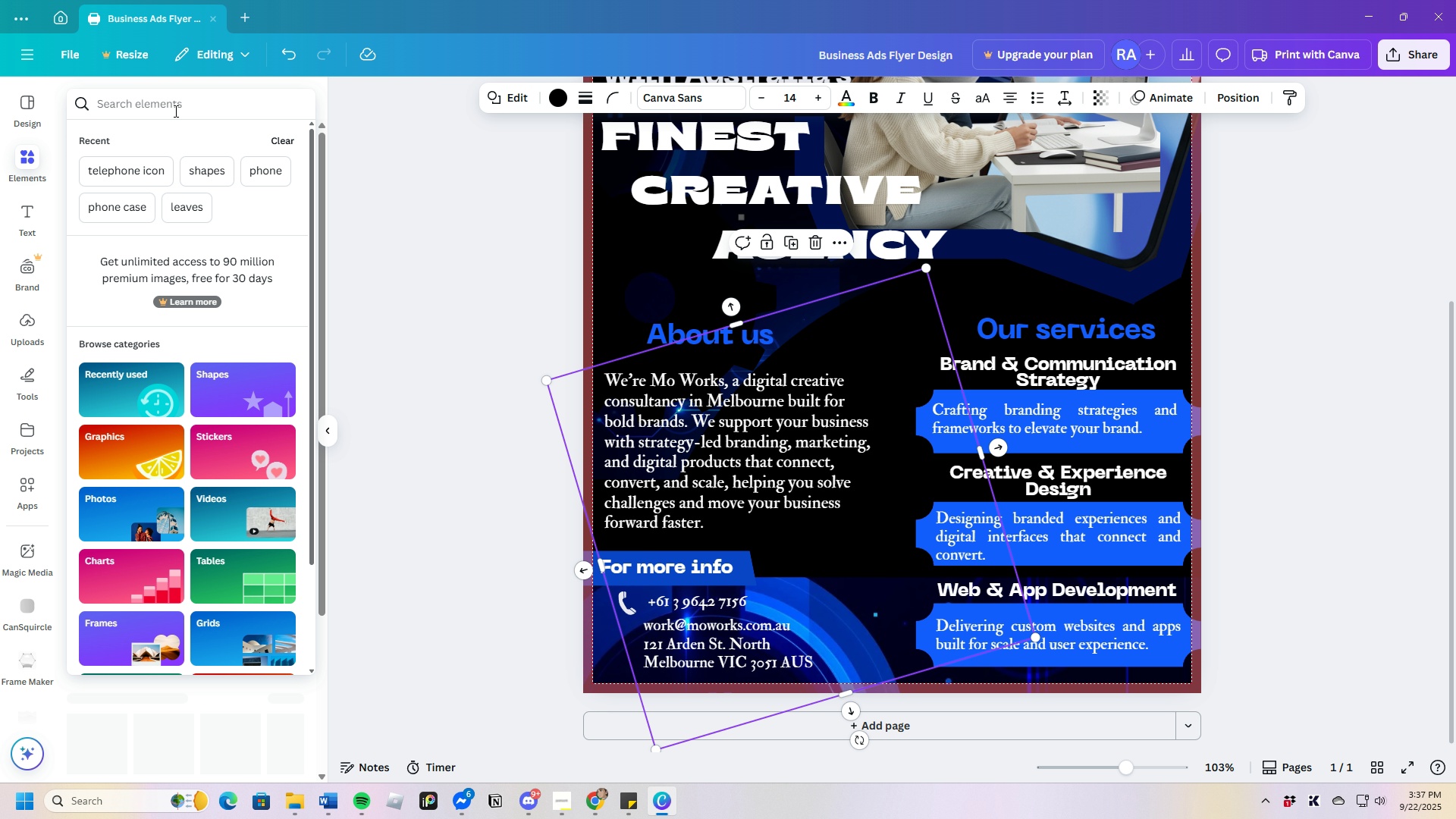 
type(websu)
 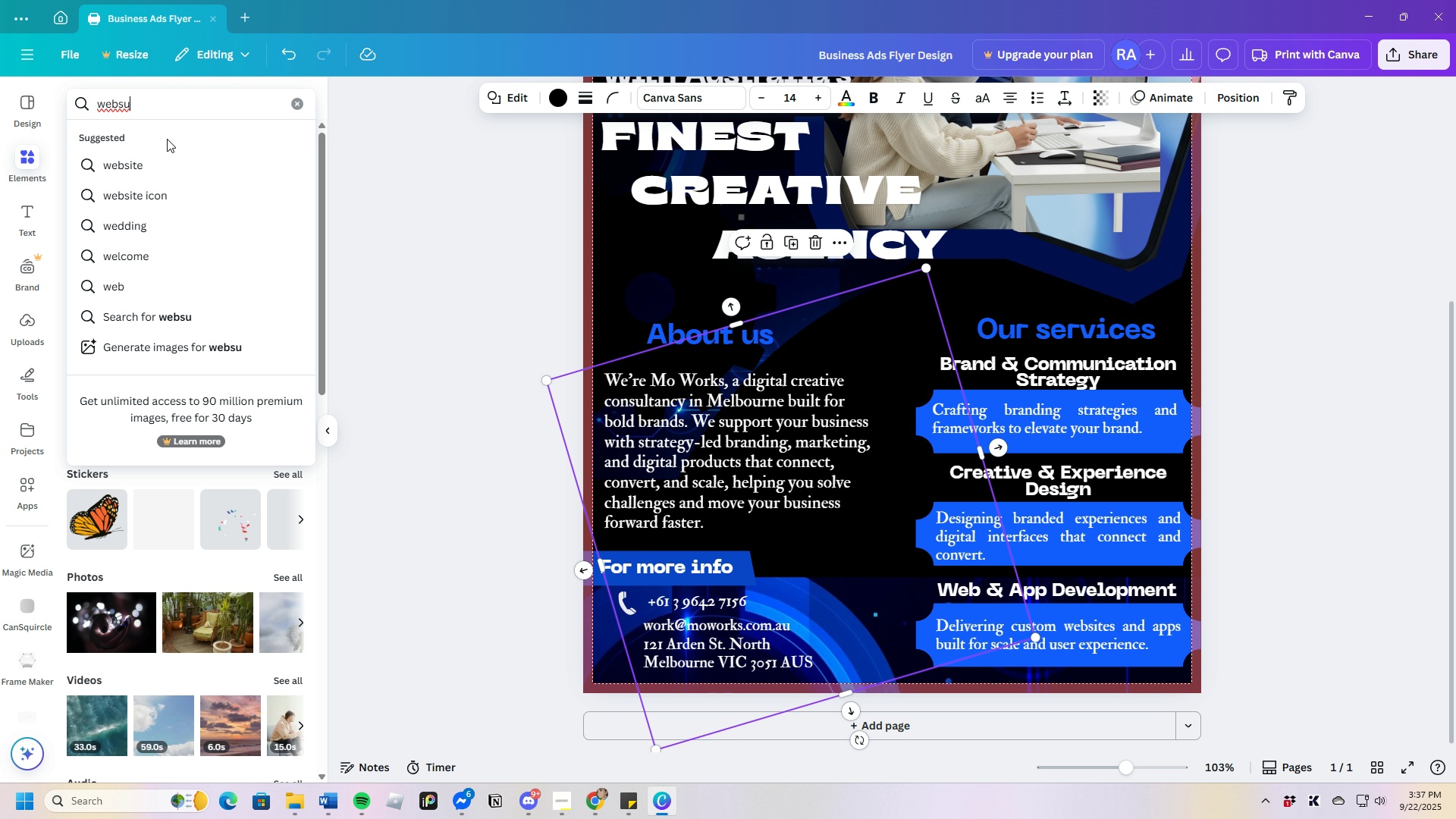 
left_click([187, 191])
 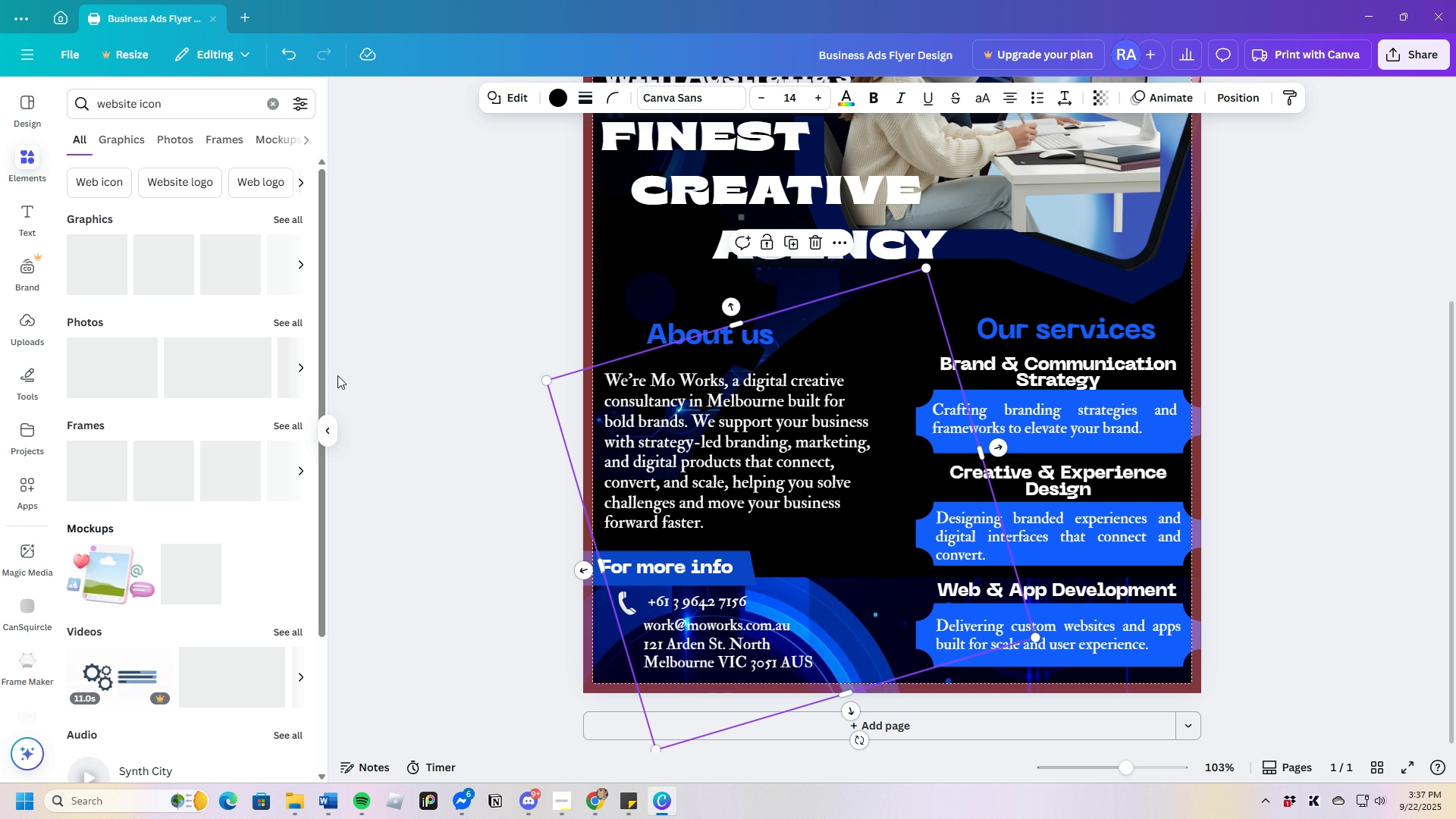 
wait(15.21)
 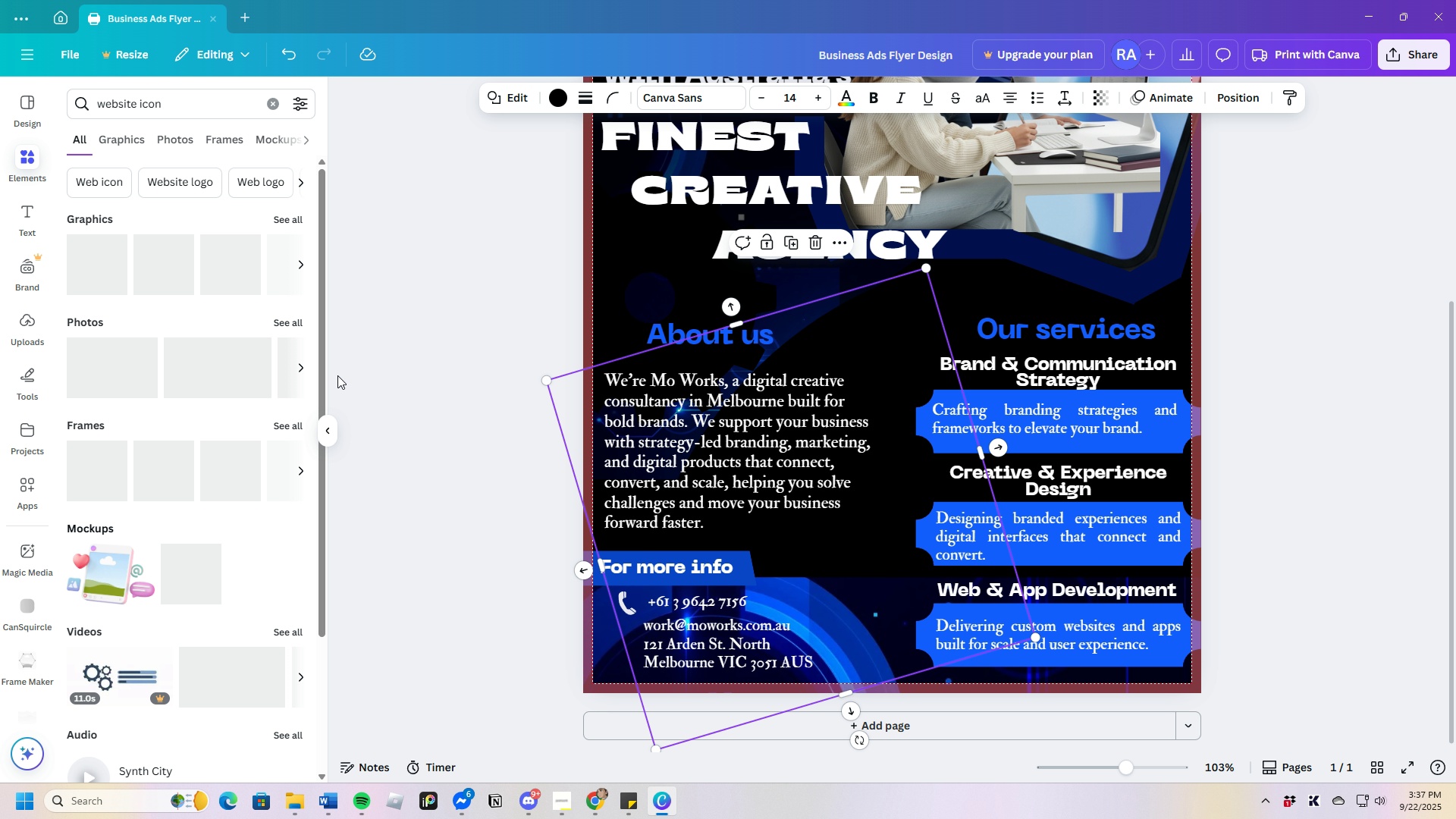 
left_click([143, 137])
 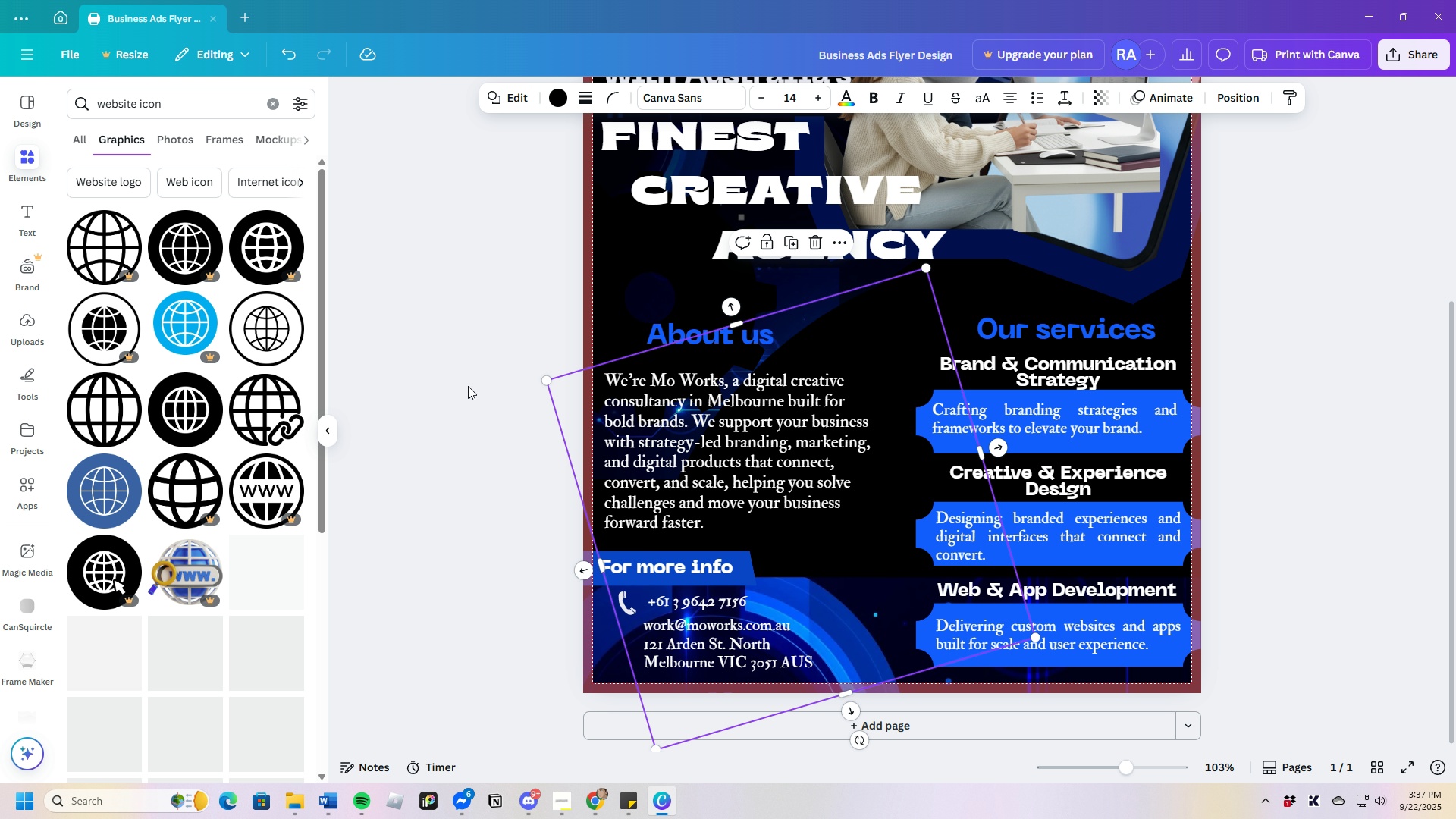 
wait(8.31)
 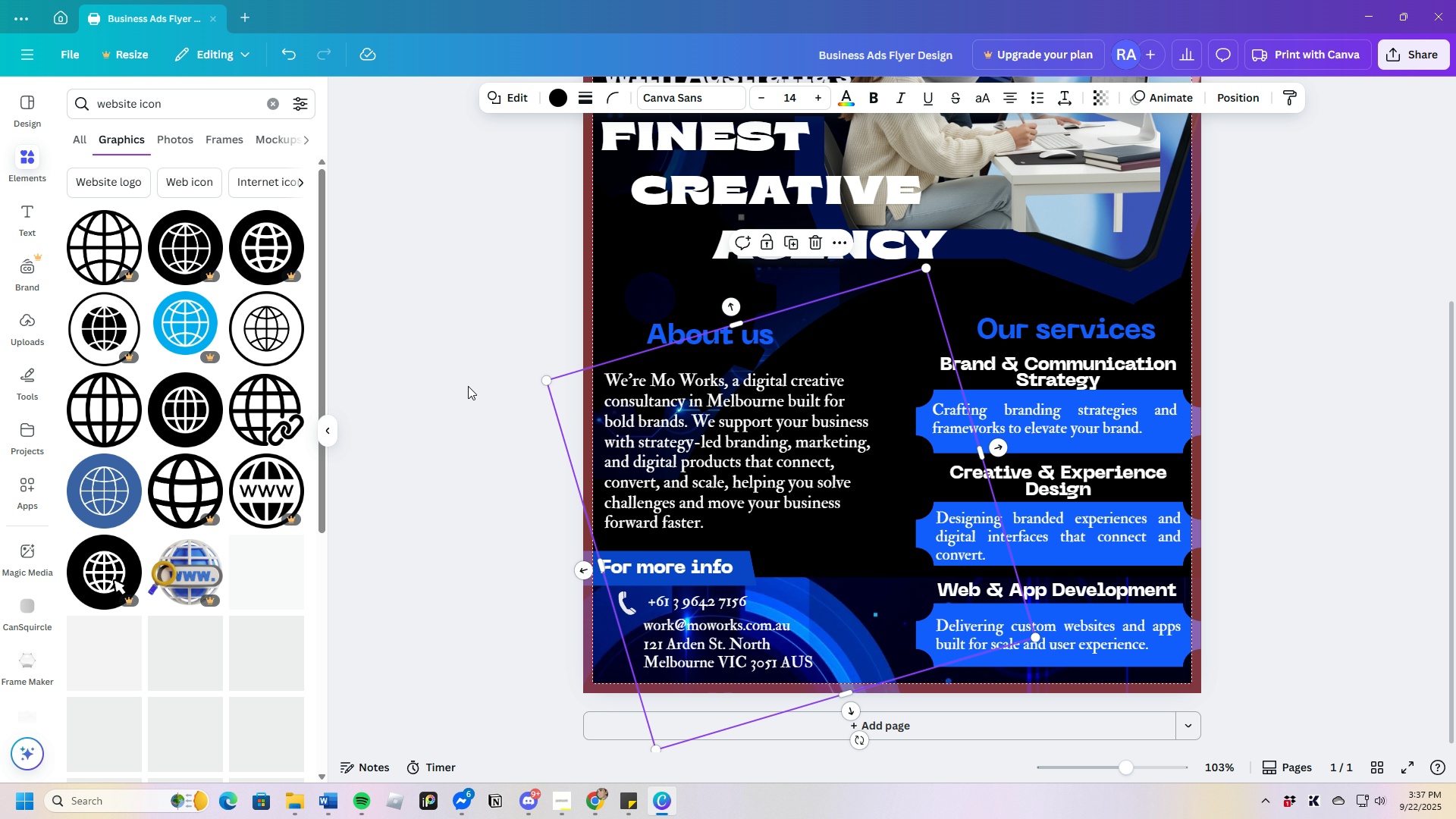 
scroll: coordinate [219, 606], scroll_direction: down, amount: 12.0
 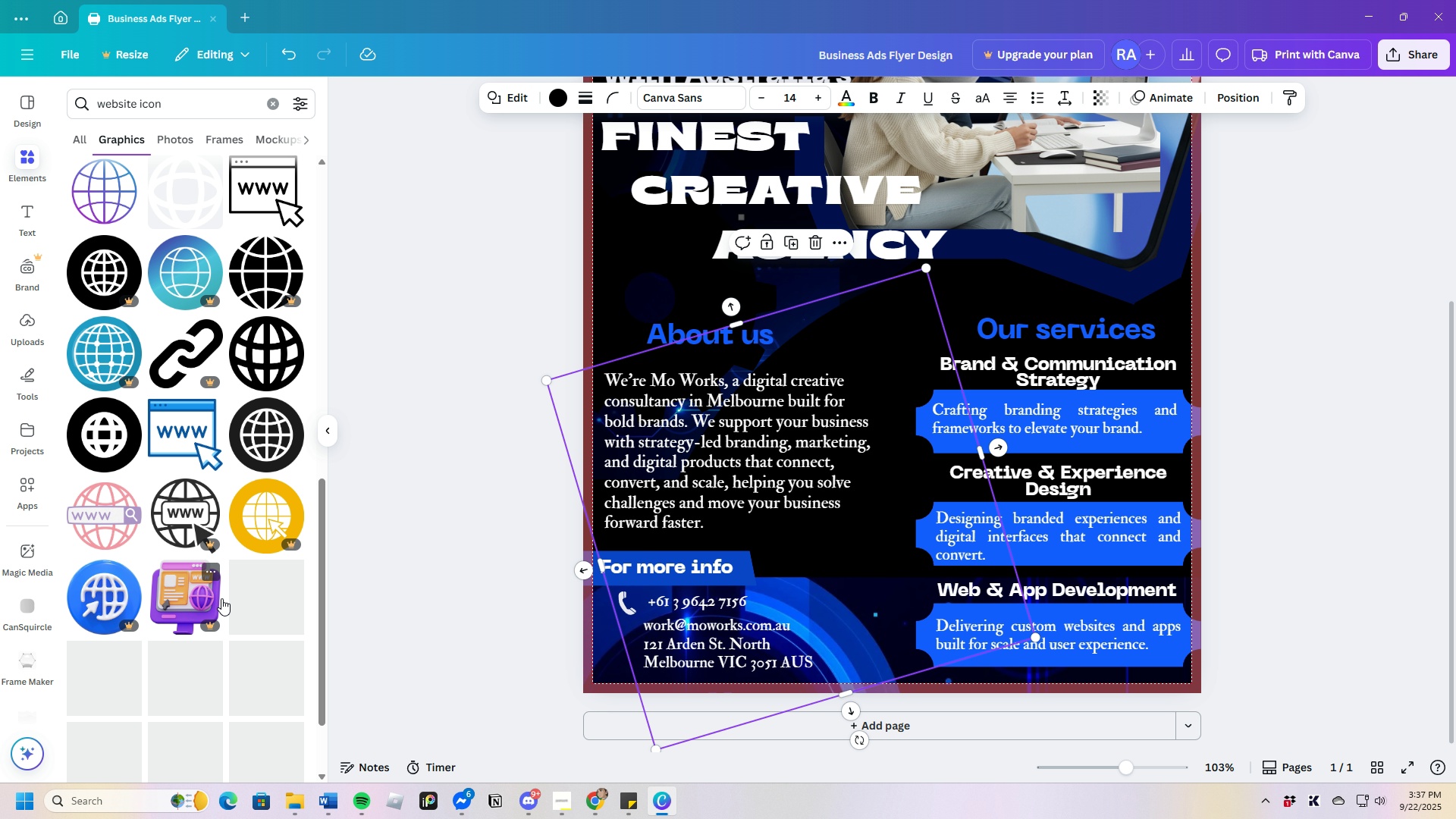 
scroll: coordinate [187, 584], scroll_direction: down, amount: 5.0
 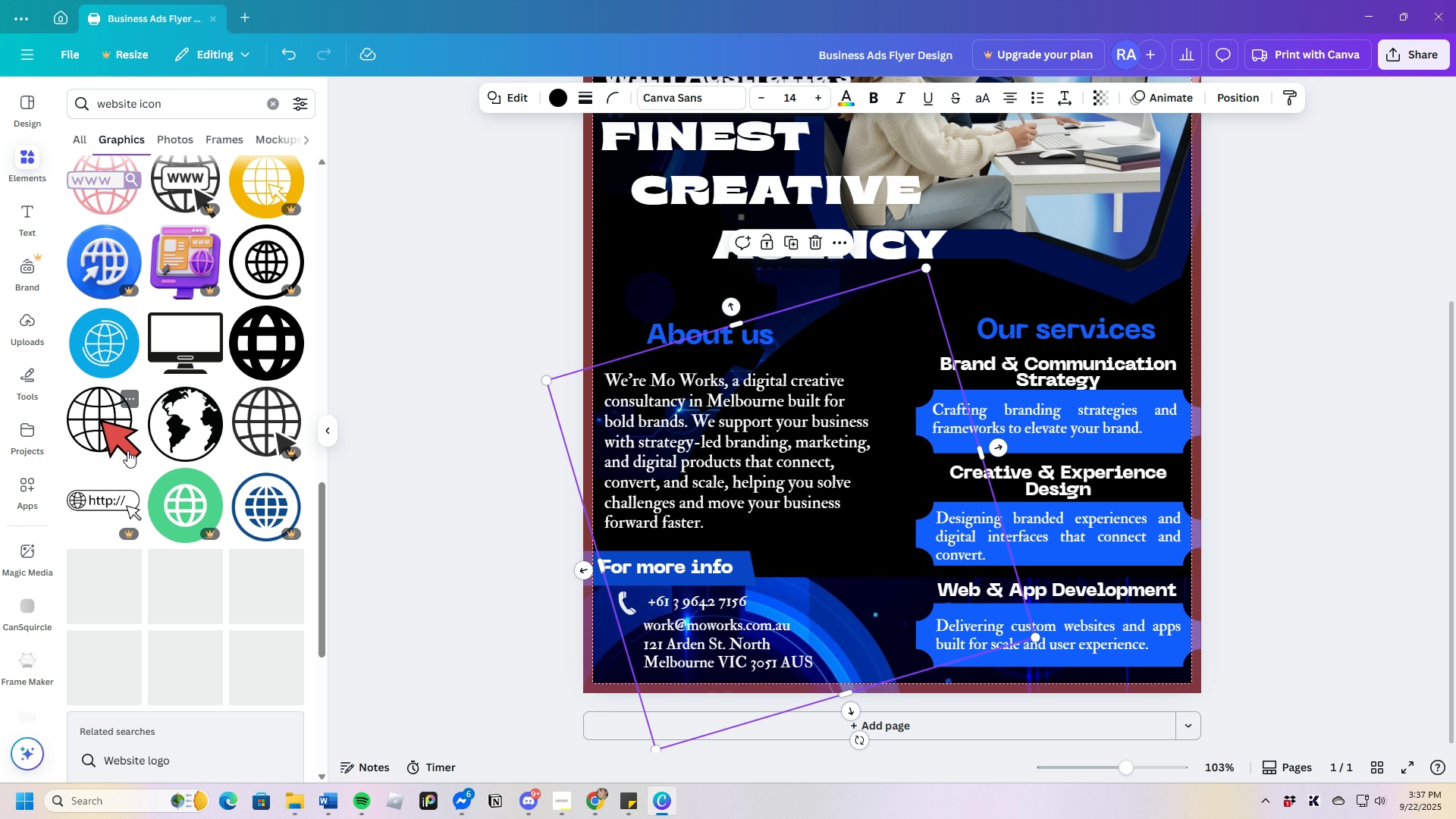 
left_click([127, 446])
 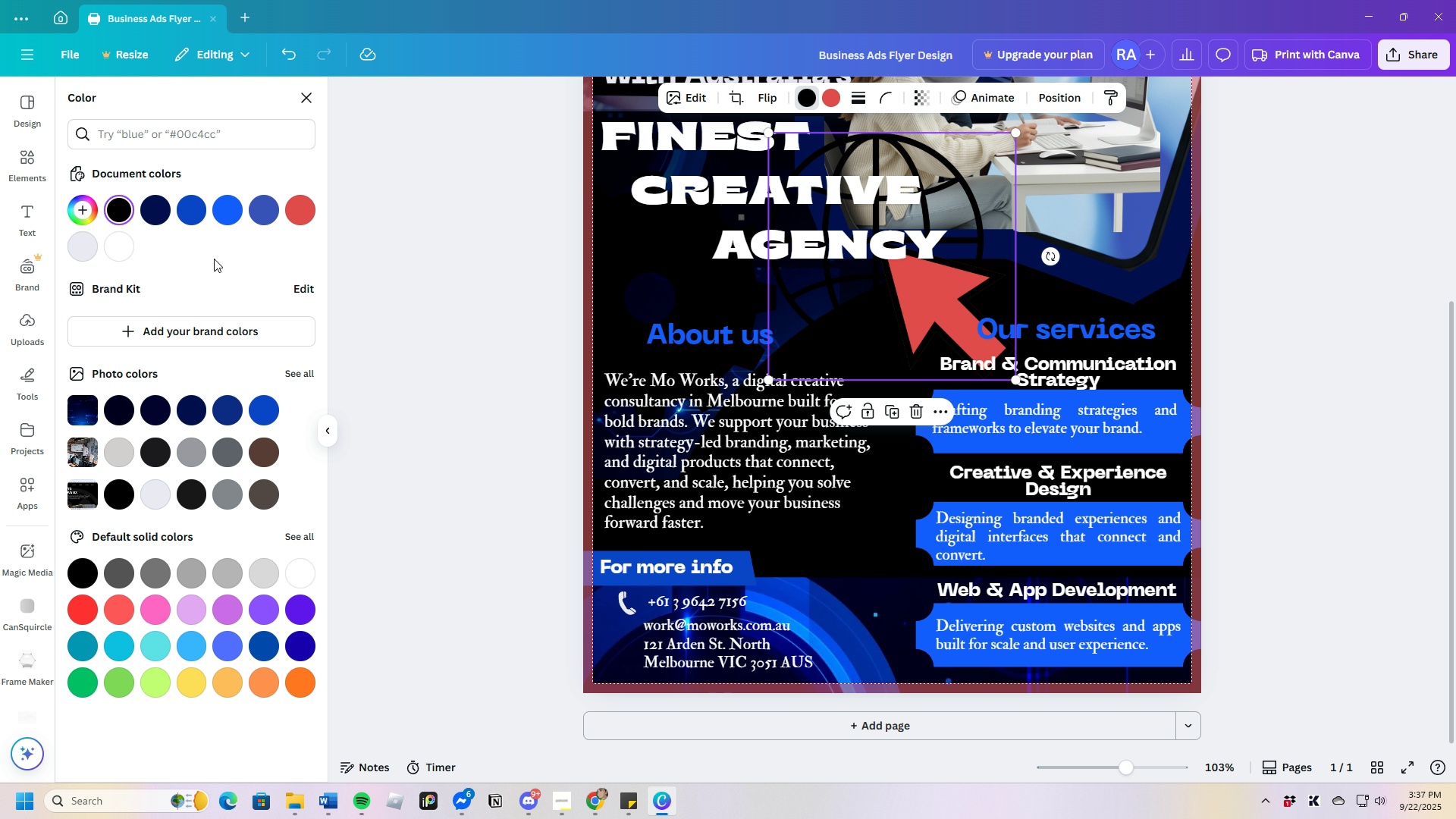 
left_click([120, 247])
 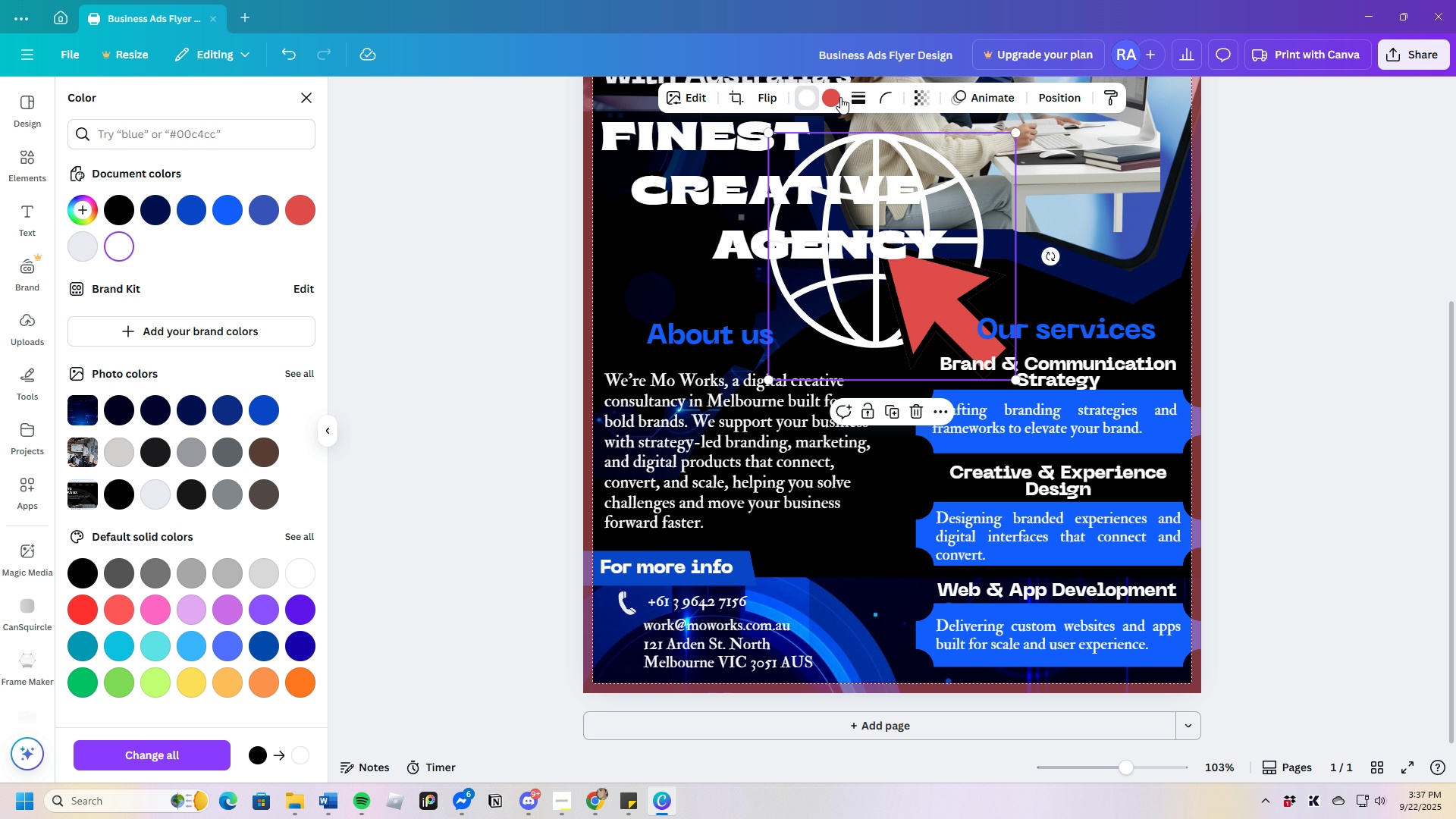 
left_click([829, 90])
 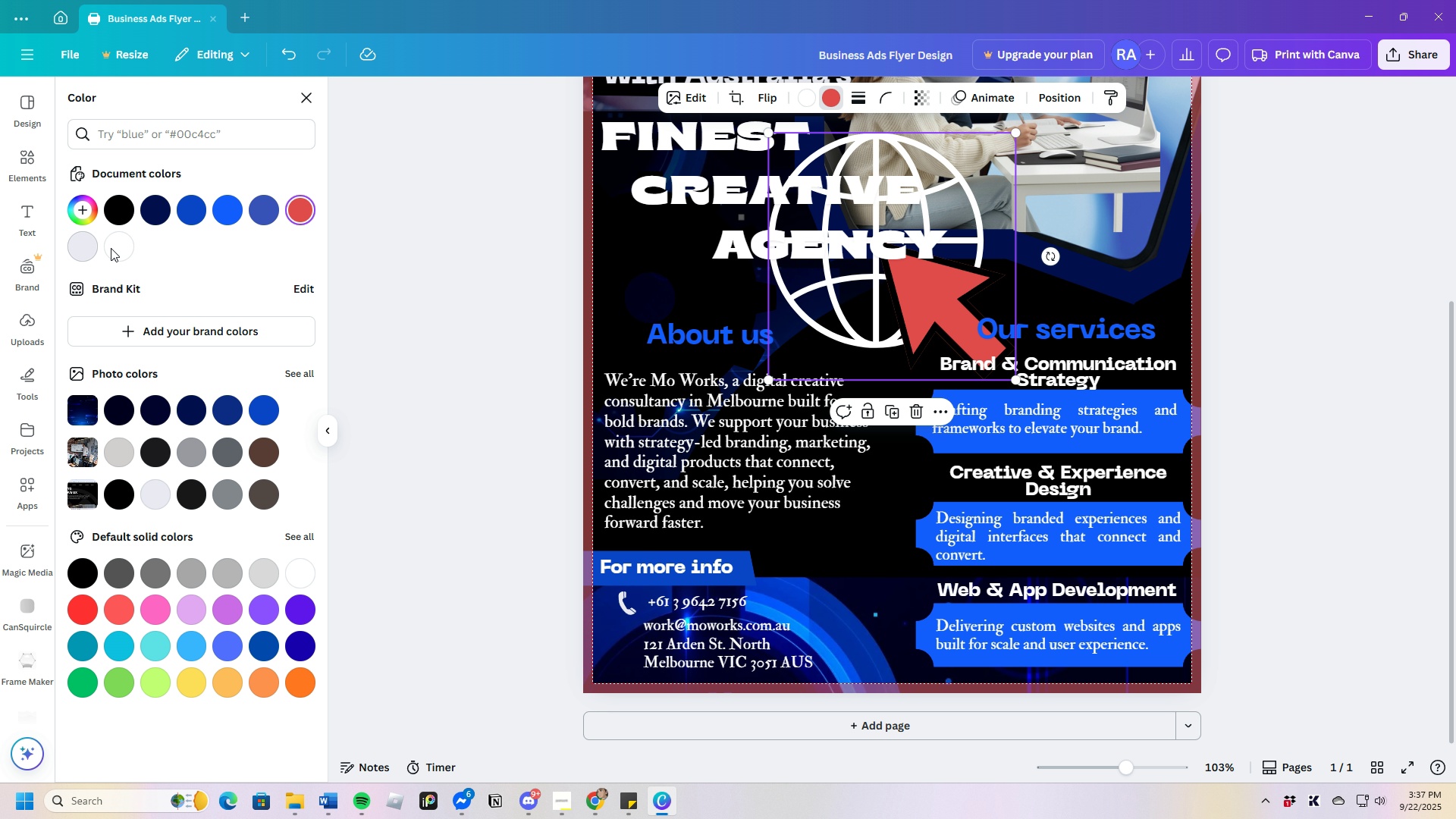 
left_click([122, 248])
 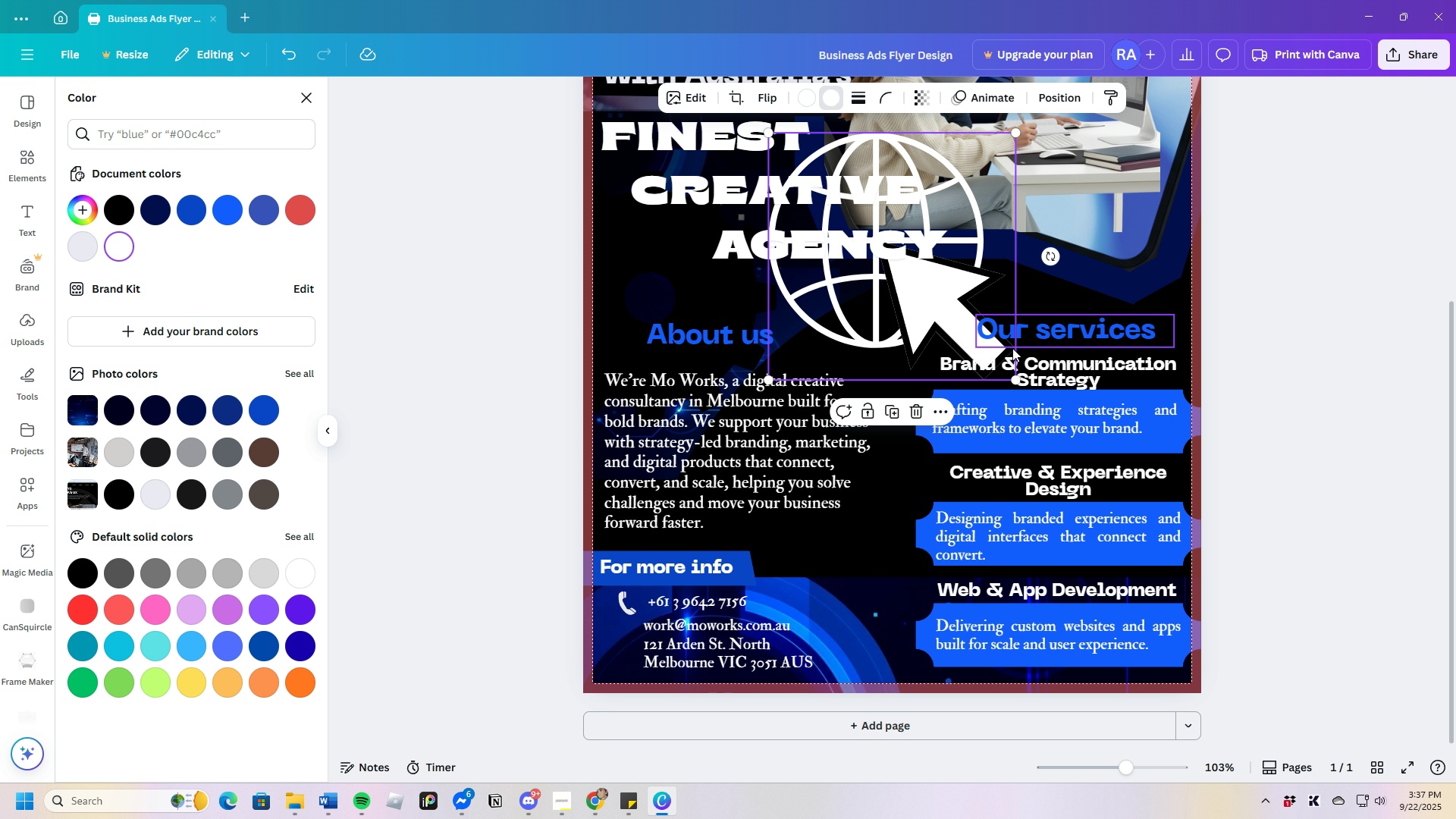 
left_click_drag(start_coordinate=[1015, 378], to_coordinate=[822, 221])
 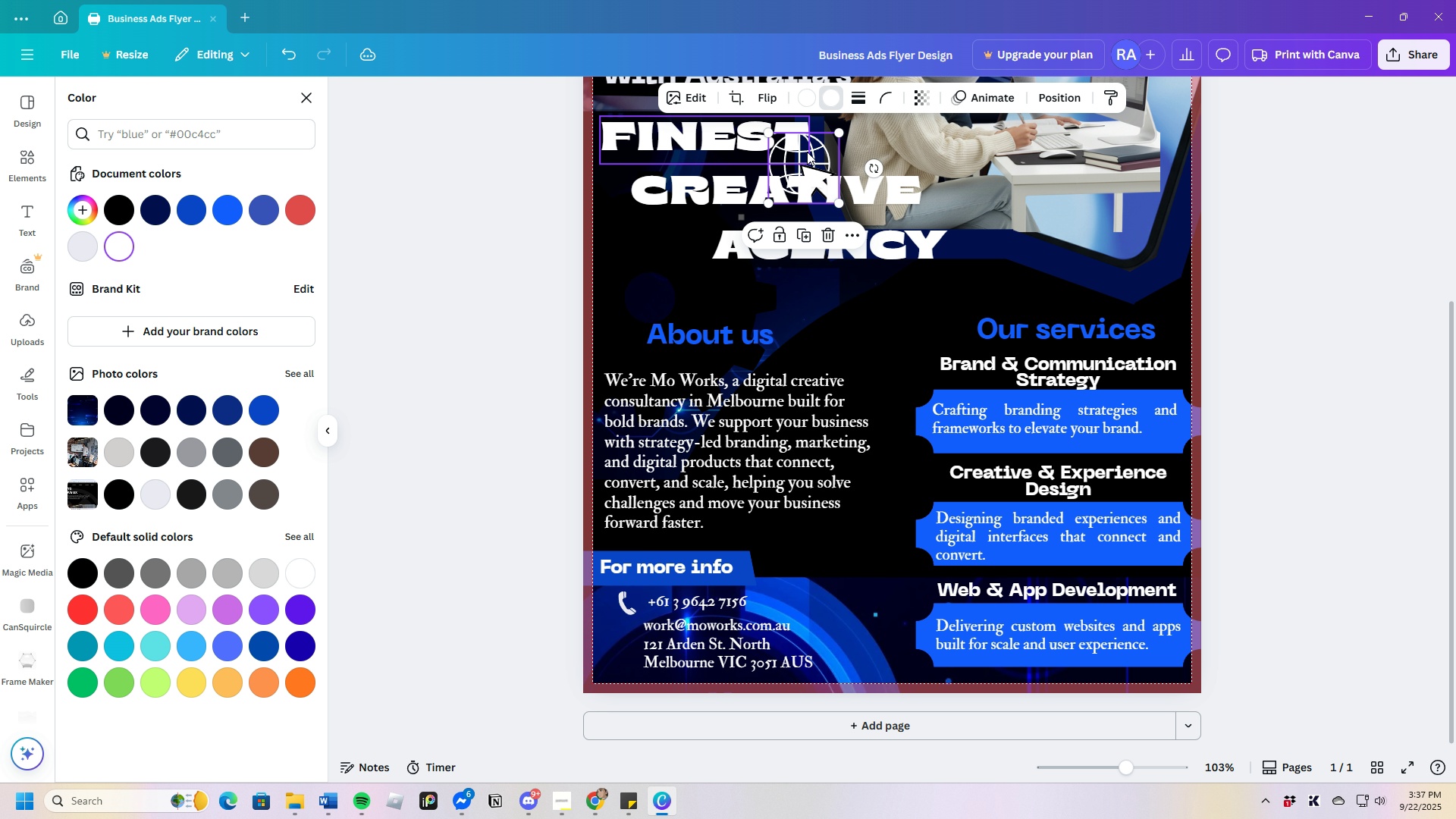 
left_click_drag(start_coordinate=[807, 152], to_coordinate=[626, 626])
 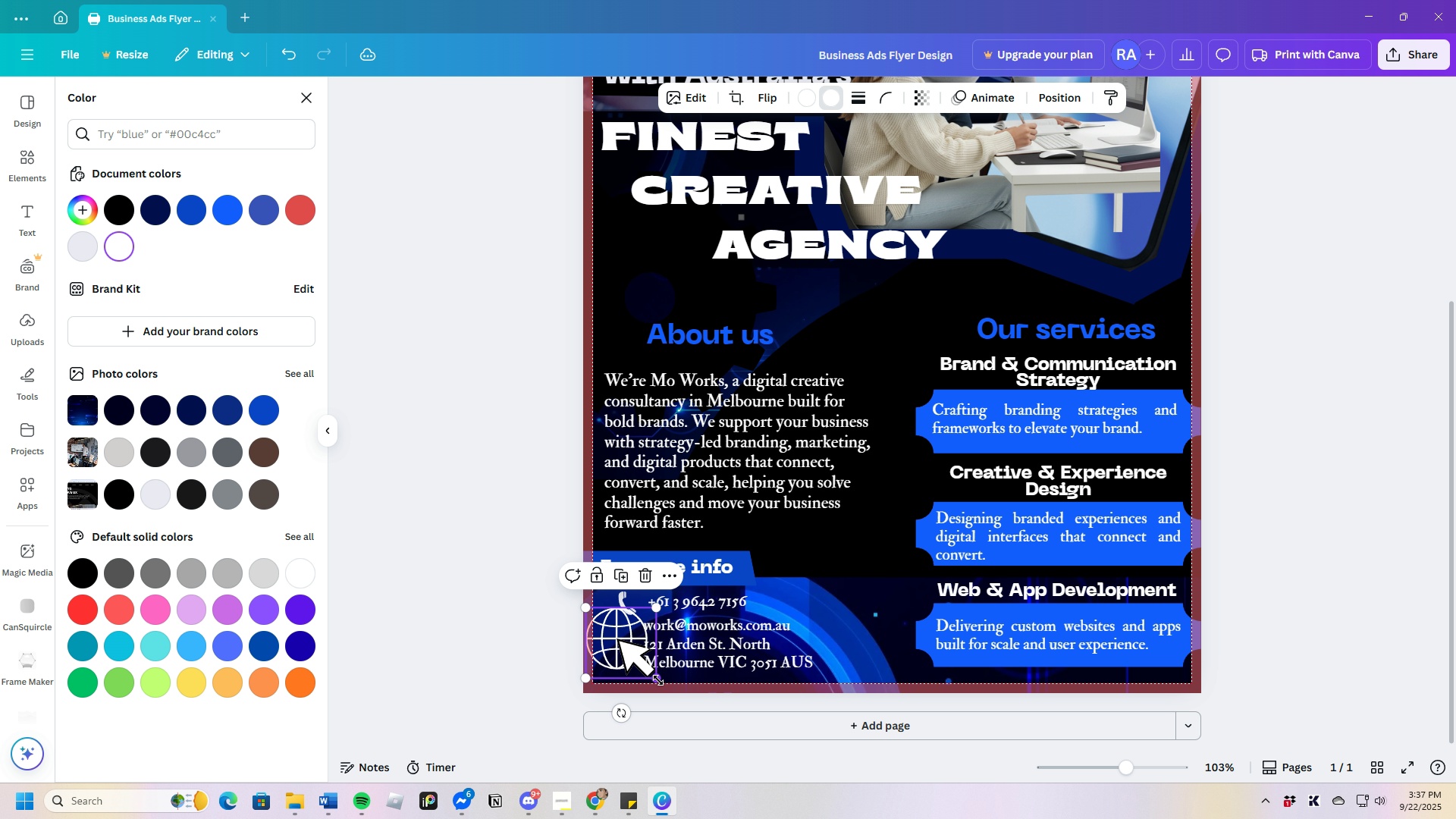 
left_click_drag(start_coordinate=[658, 680], to_coordinate=[620, 640])
 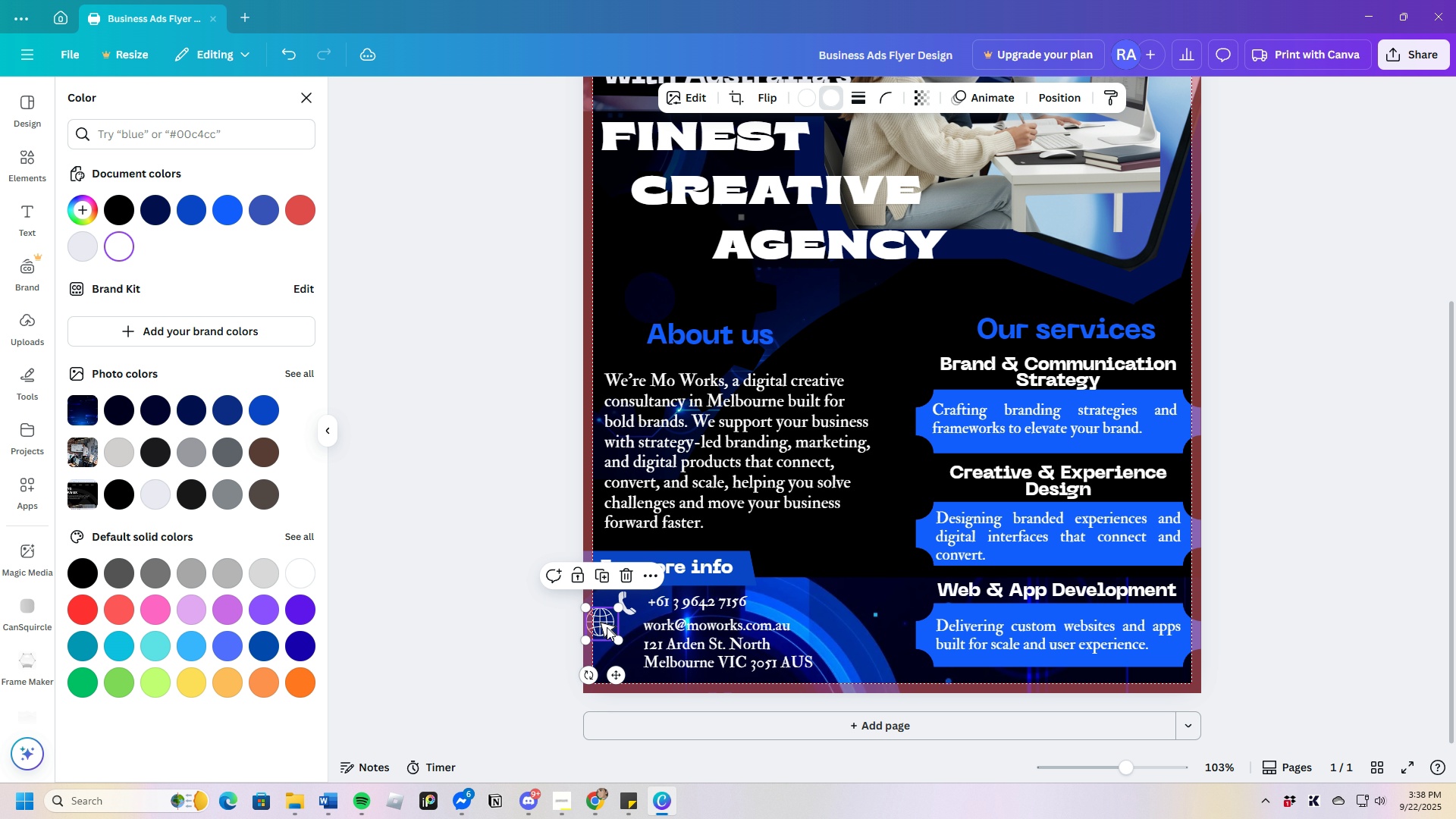 
left_click_drag(start_coordinate=[607, 627], to_coordinate=[635, 635])
 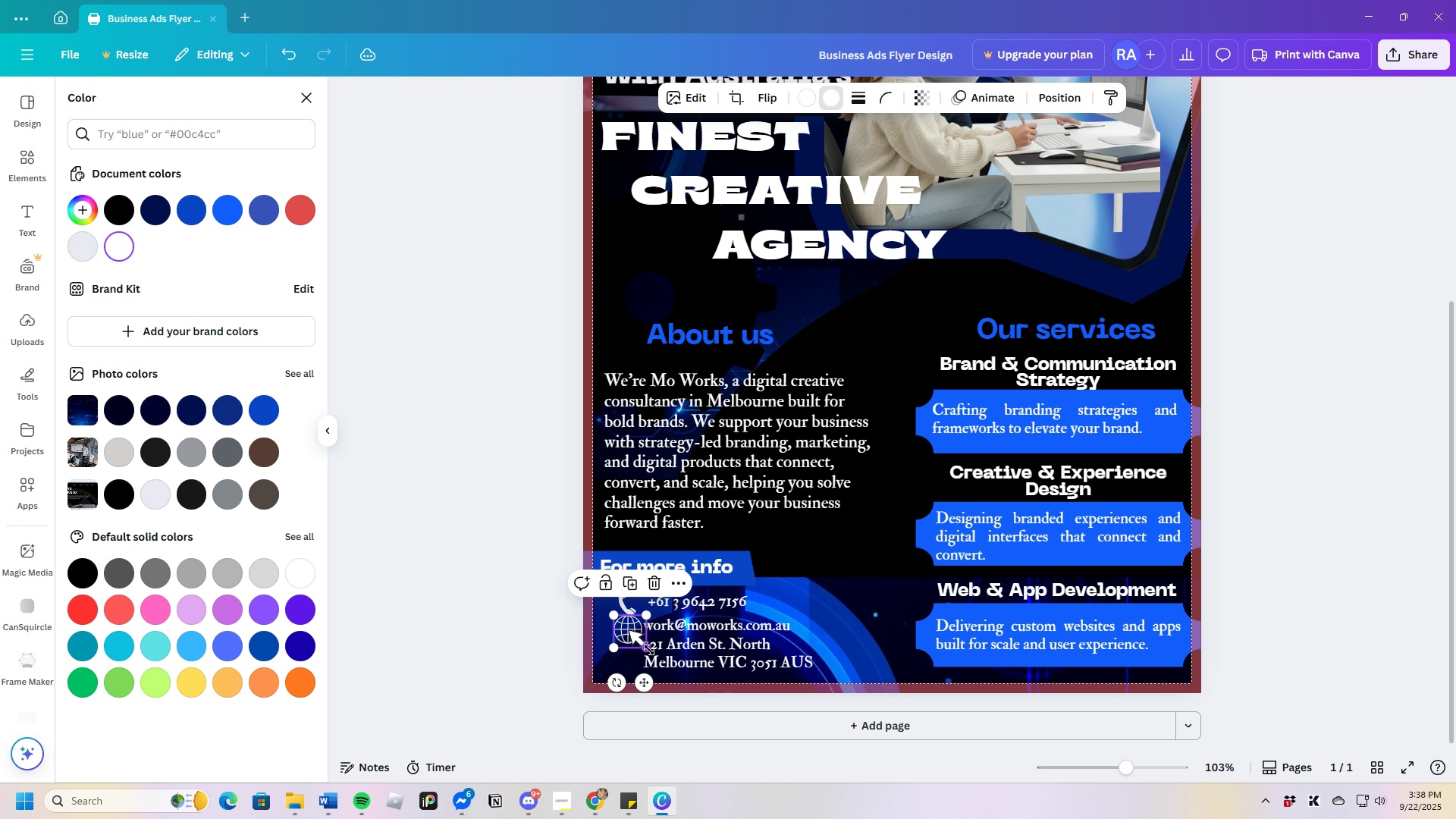 
left_click_drag(start_coordinate=[649, 650], to_coordinate=[636, 645])
 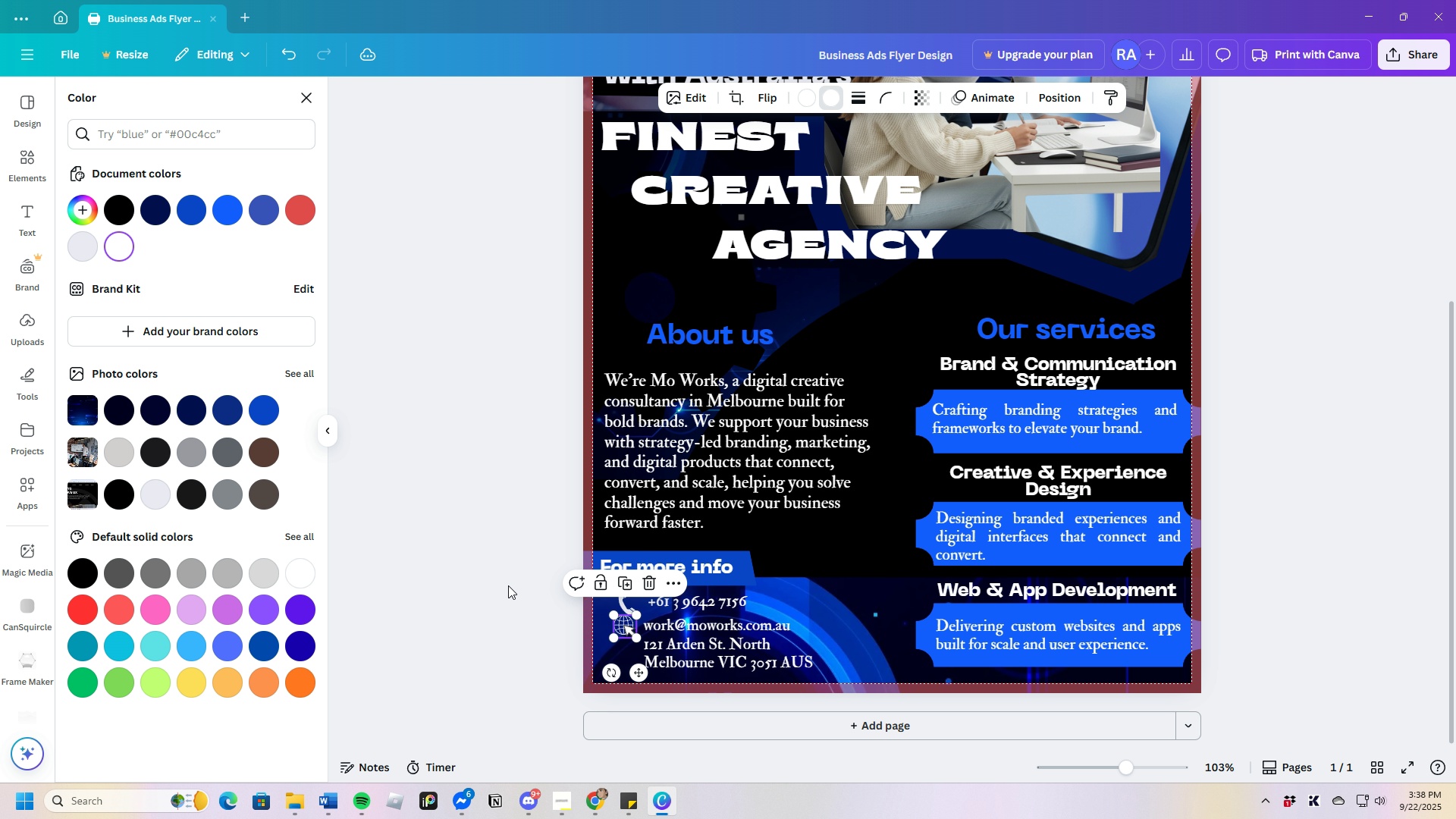 
left_click([508, 585])
 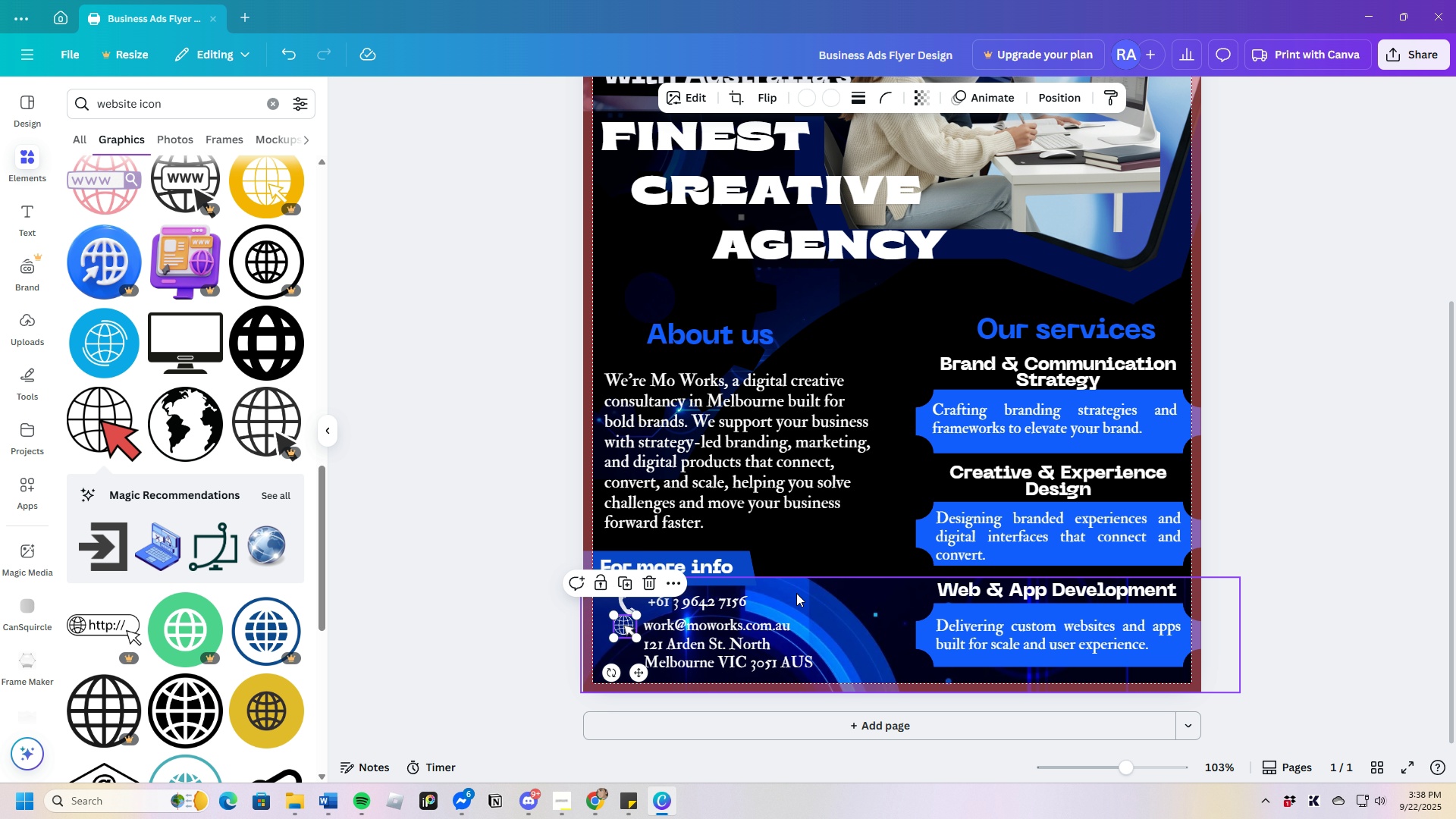 
left_click([809, 560])
 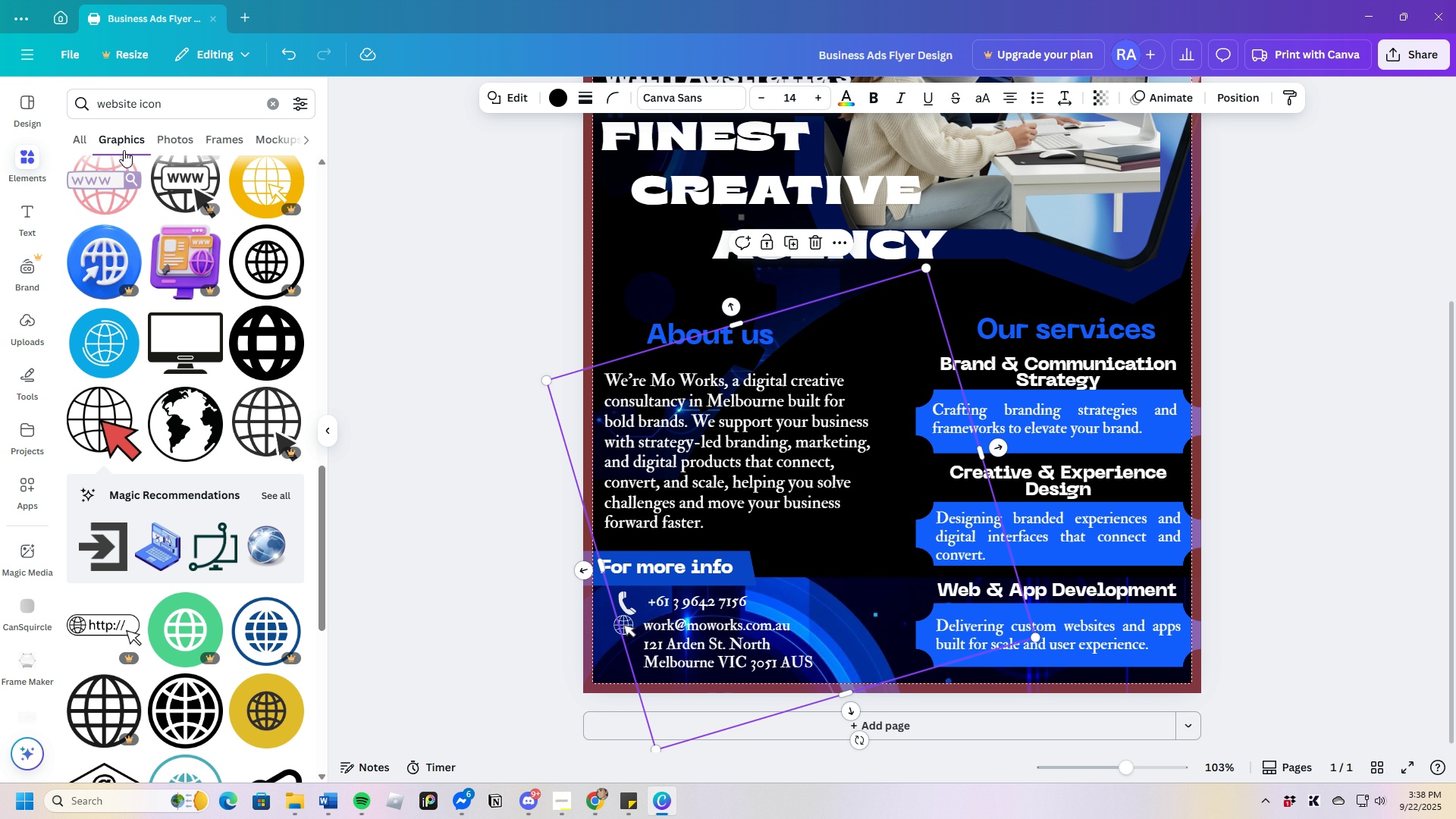 
left_click_drag(start_coordinate=[171, 105], to_coordinate=[77, 109])
 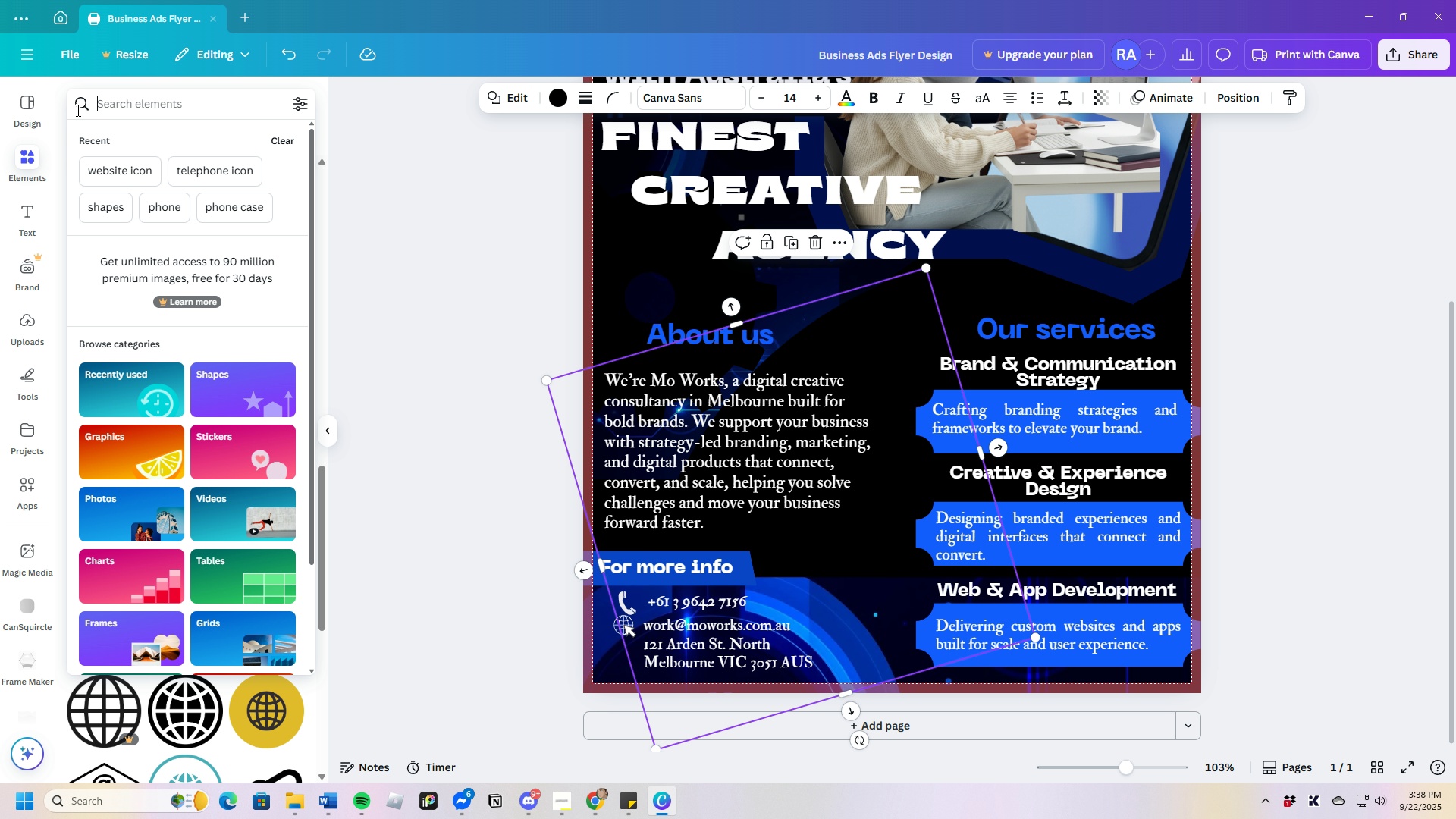 
key(Backspace)
type(addre)
 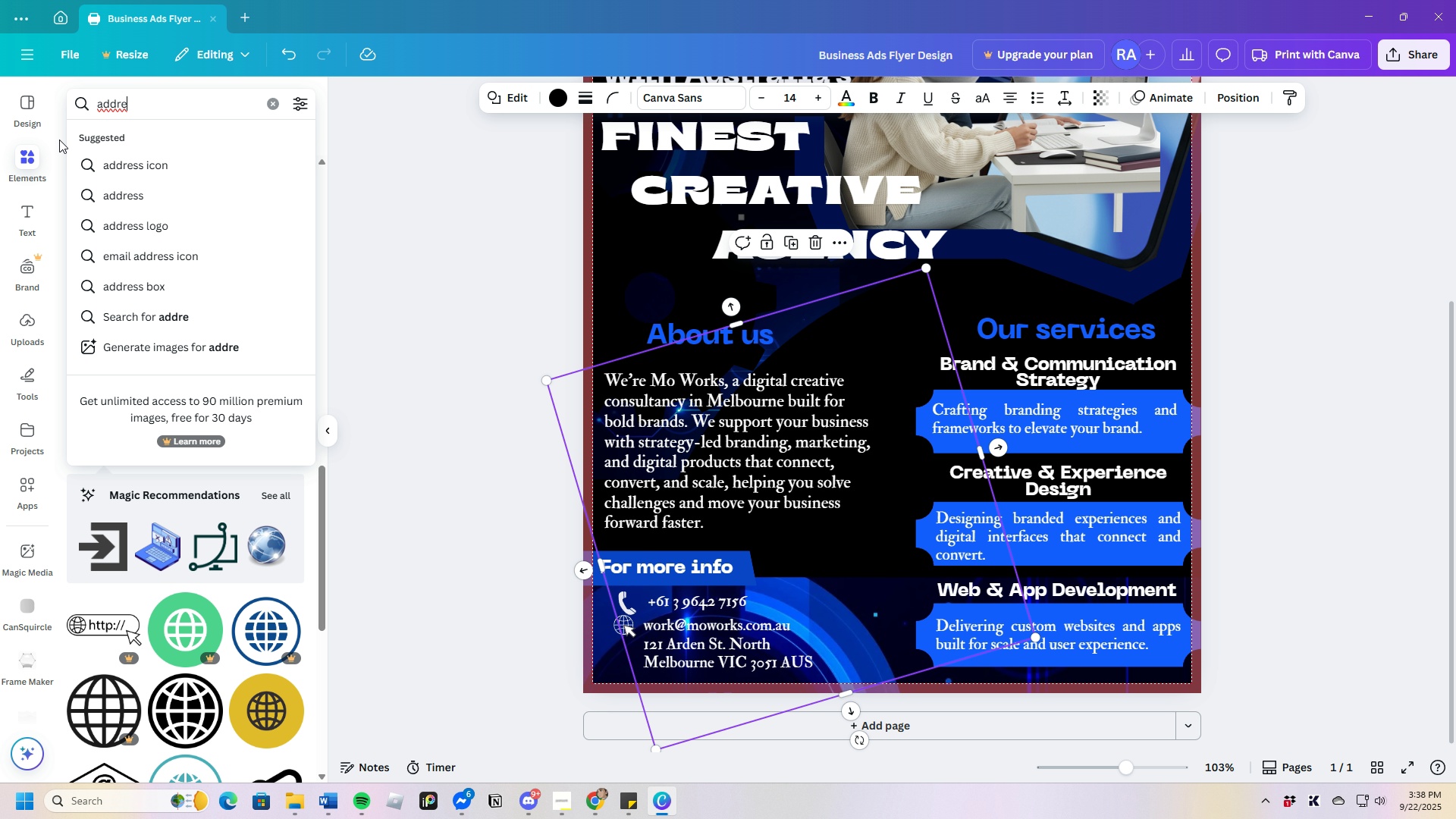 
left_click([115, 159])
 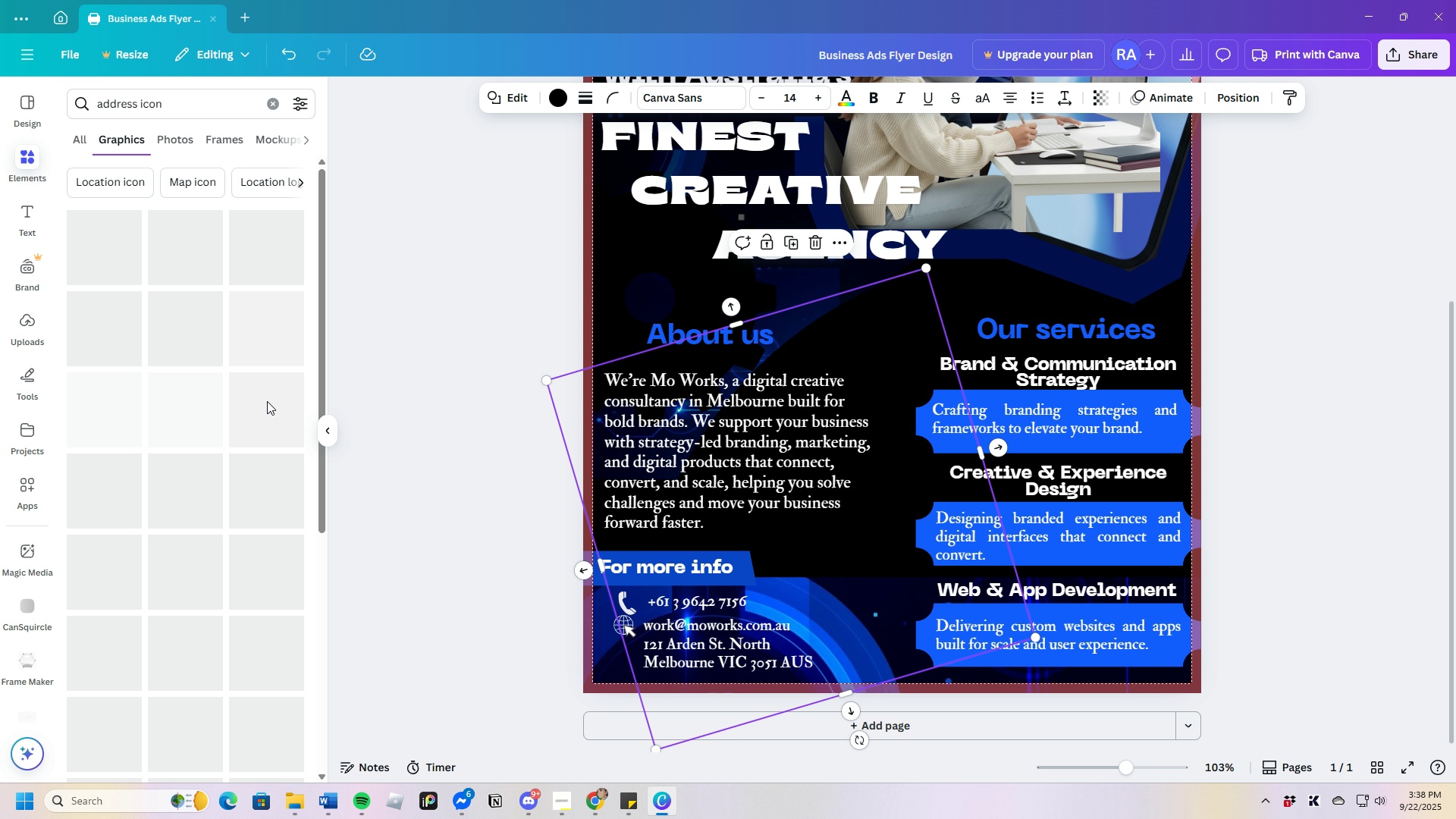 
wait(10.8)
 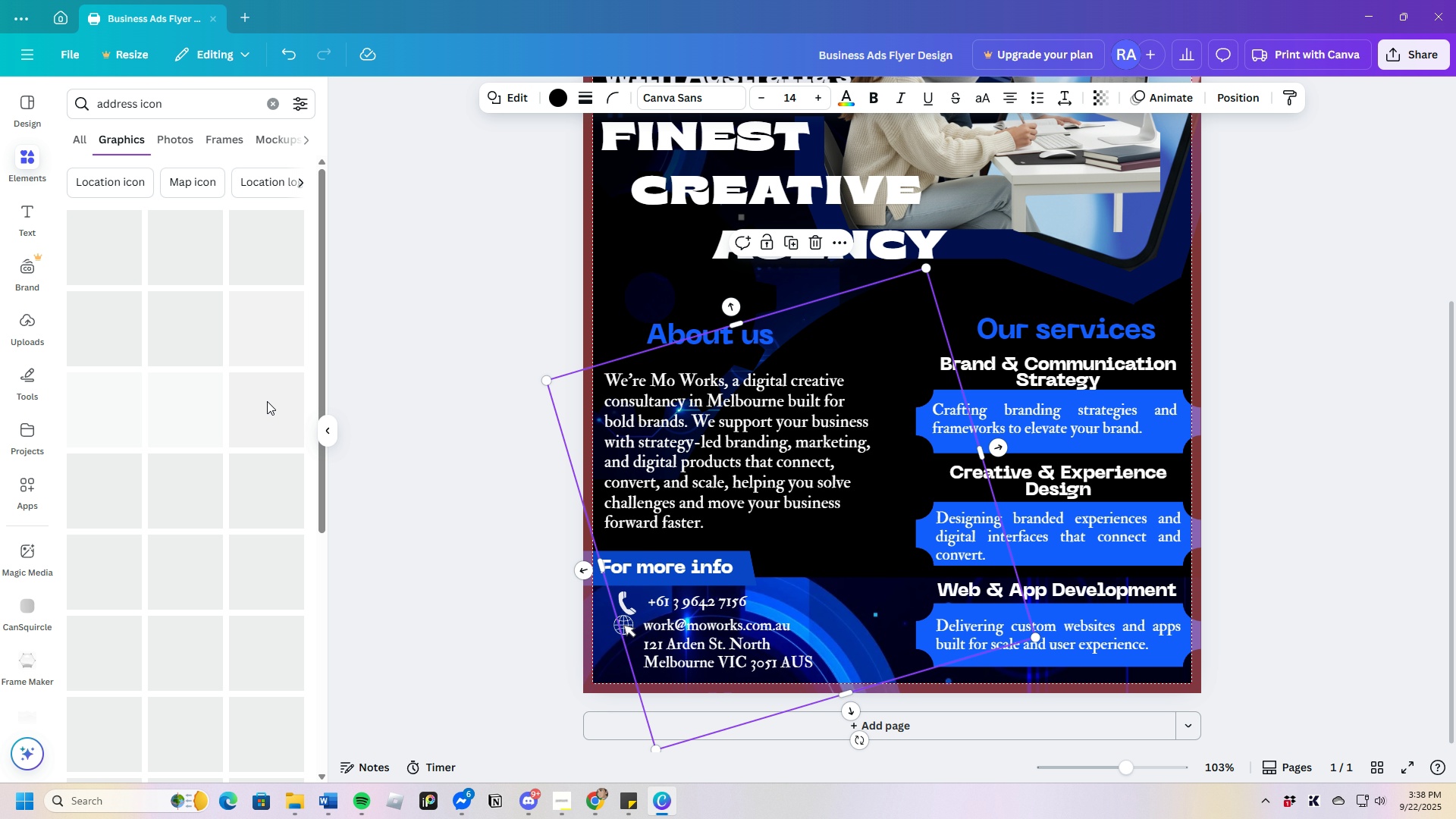 
scroll: coordinate [221, 627], scroll_direction: down, amount: 2.0
 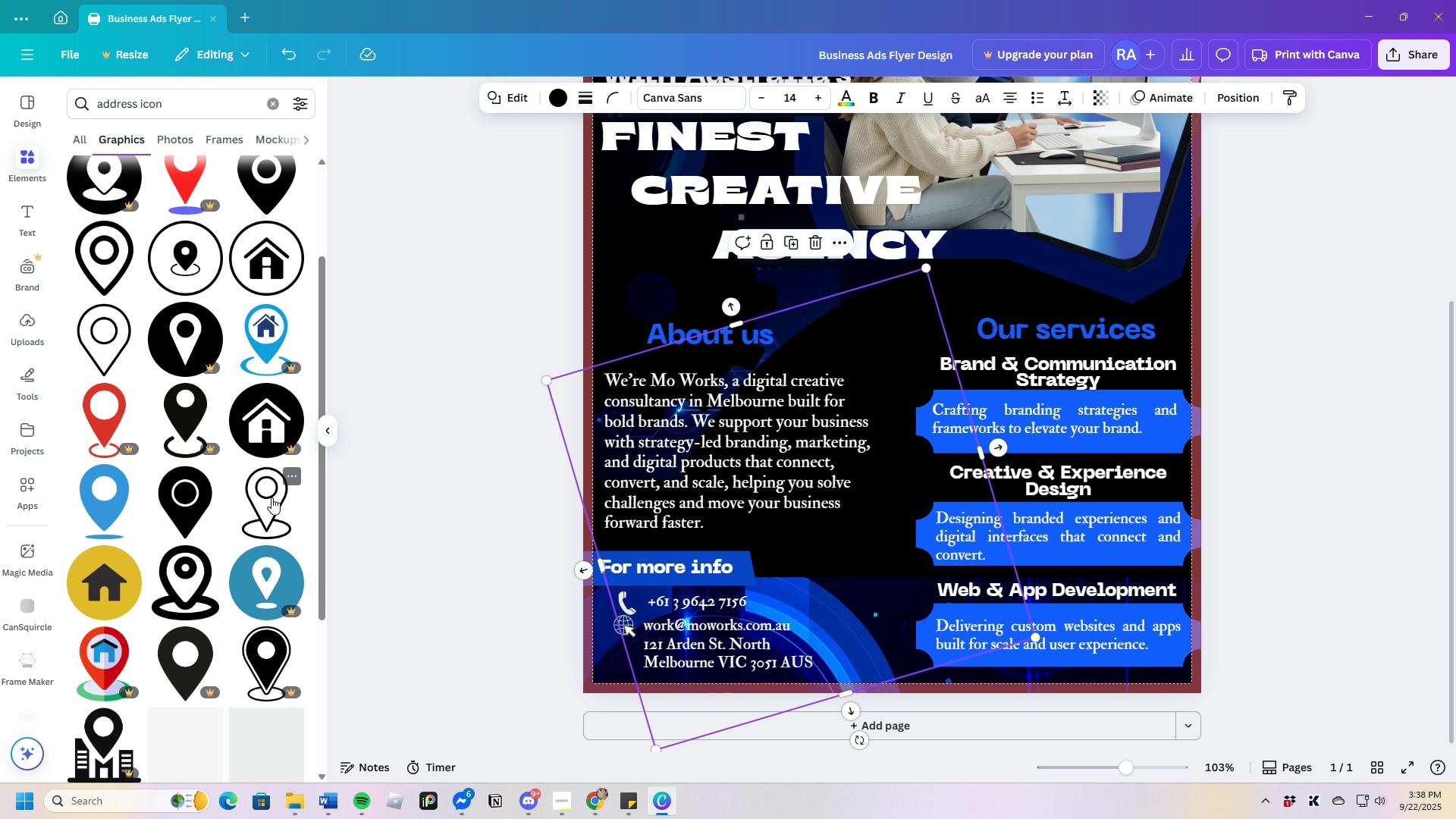 
left_click([270, 499])
 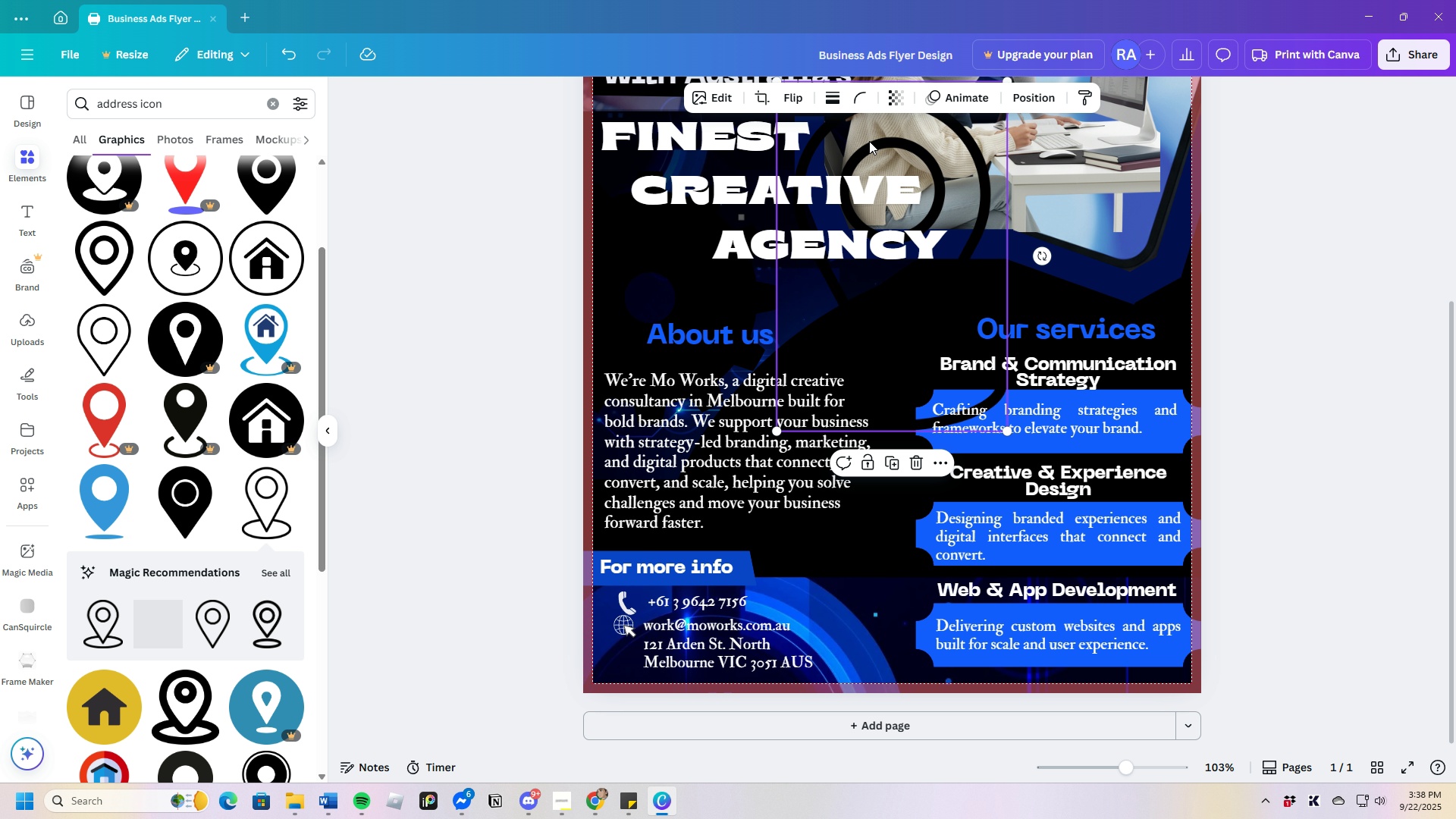 
left_click([952, 202])
 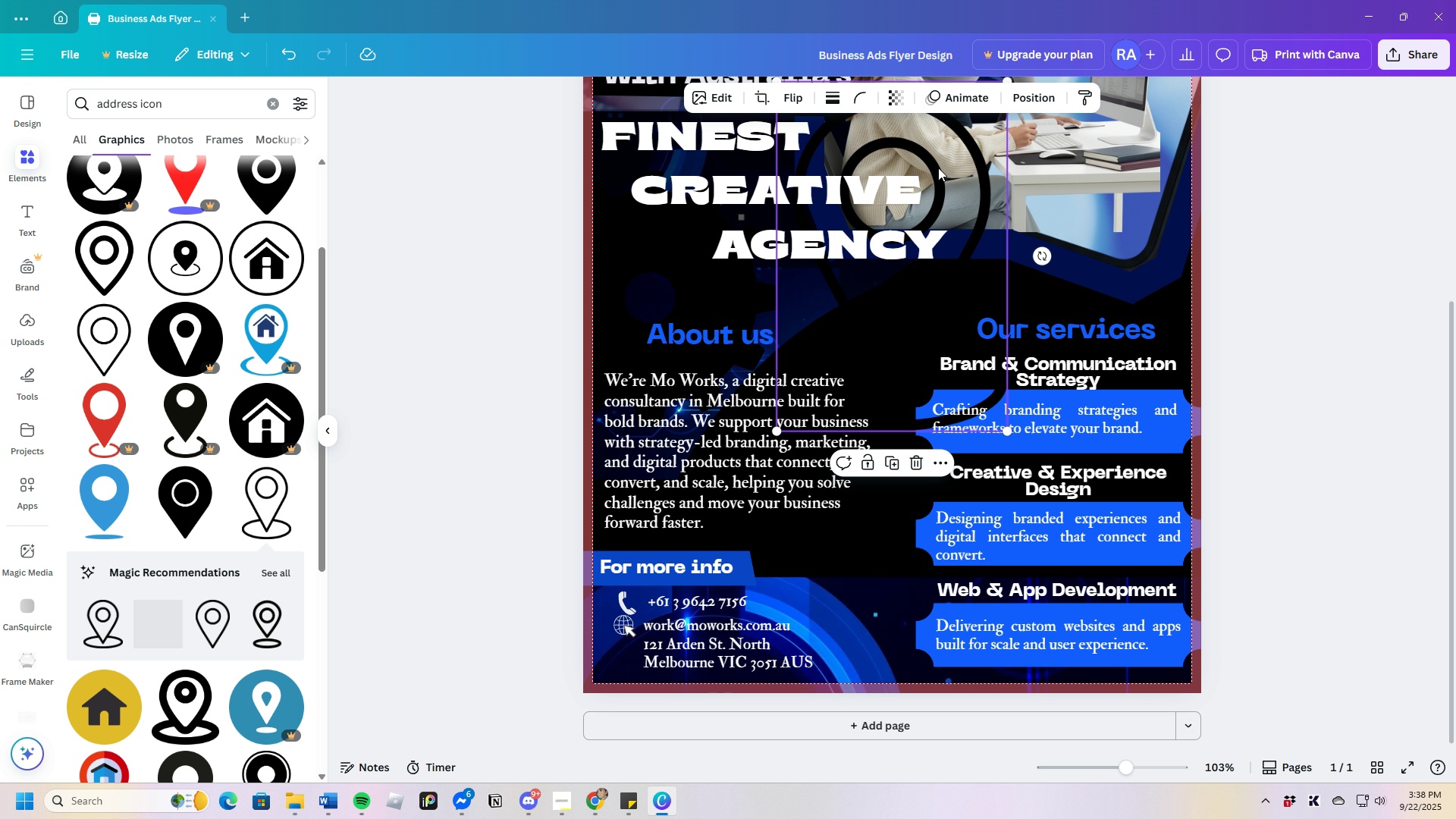 
left_click([938, 168])
 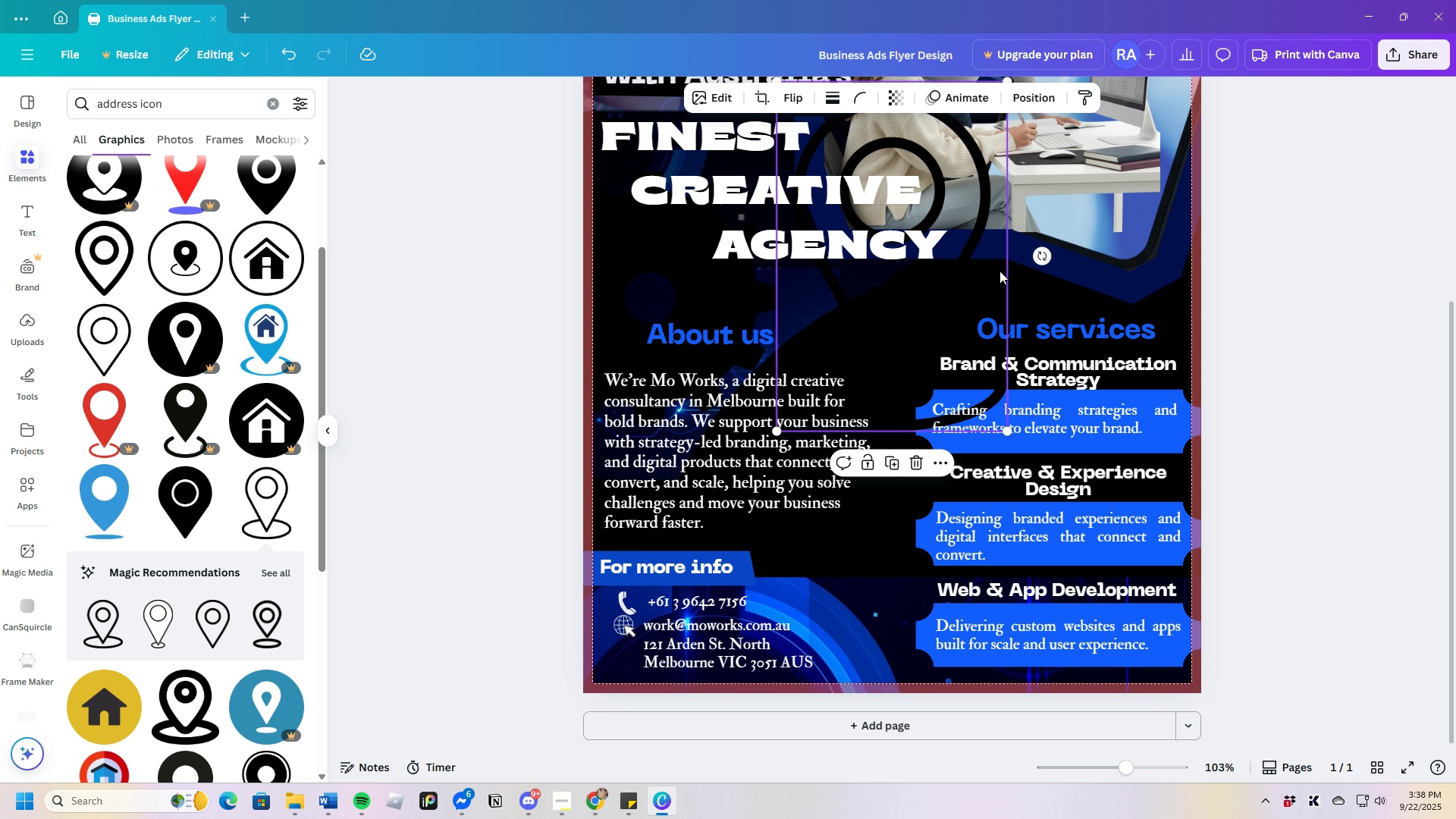 
left_click_drag(start_coordinate=[986, 220], to_coordinate=[957, 392])
 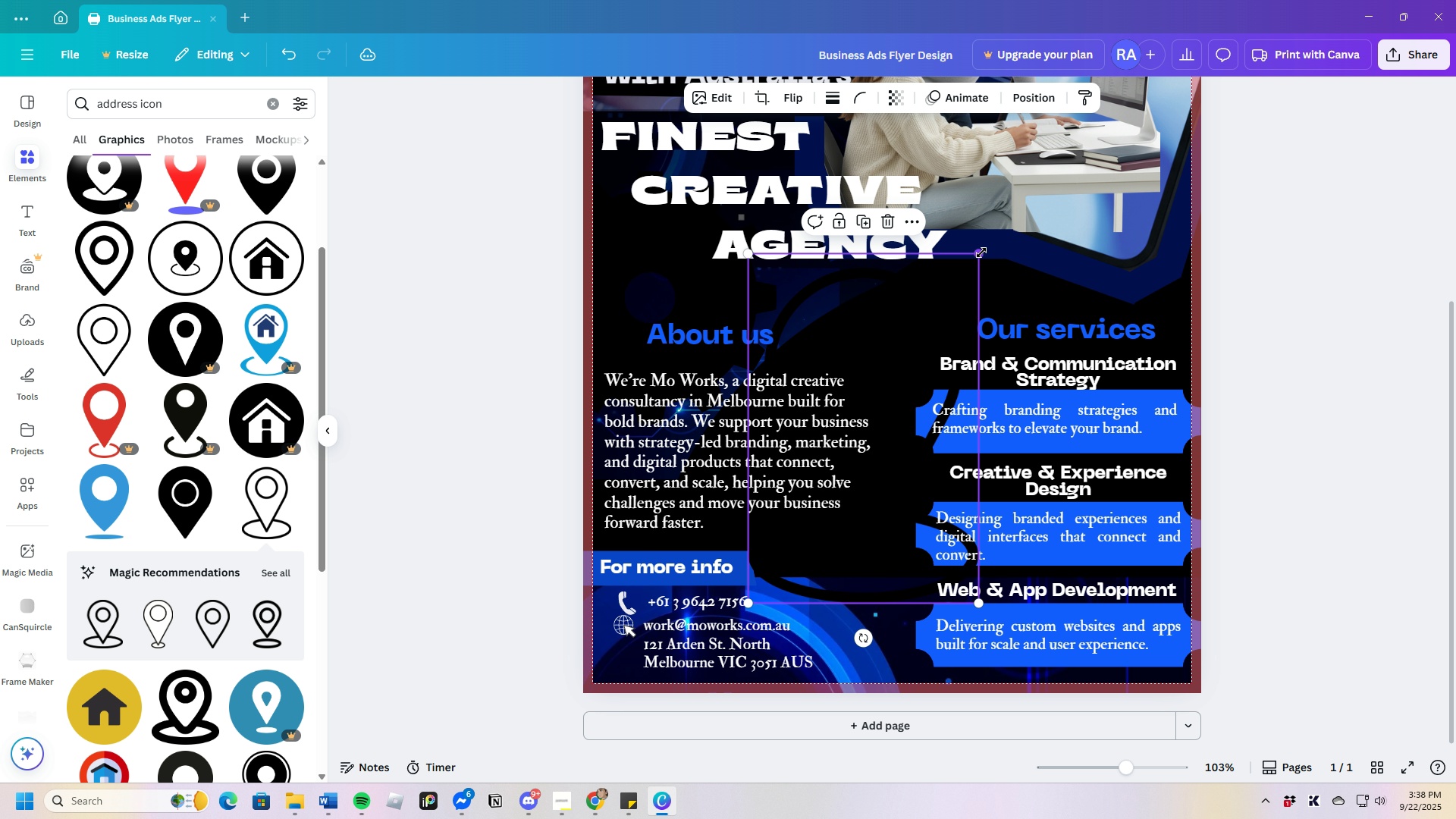 
left_click_drag(start_coordinate=[979, 257], to_coordinate=[824, 542])
 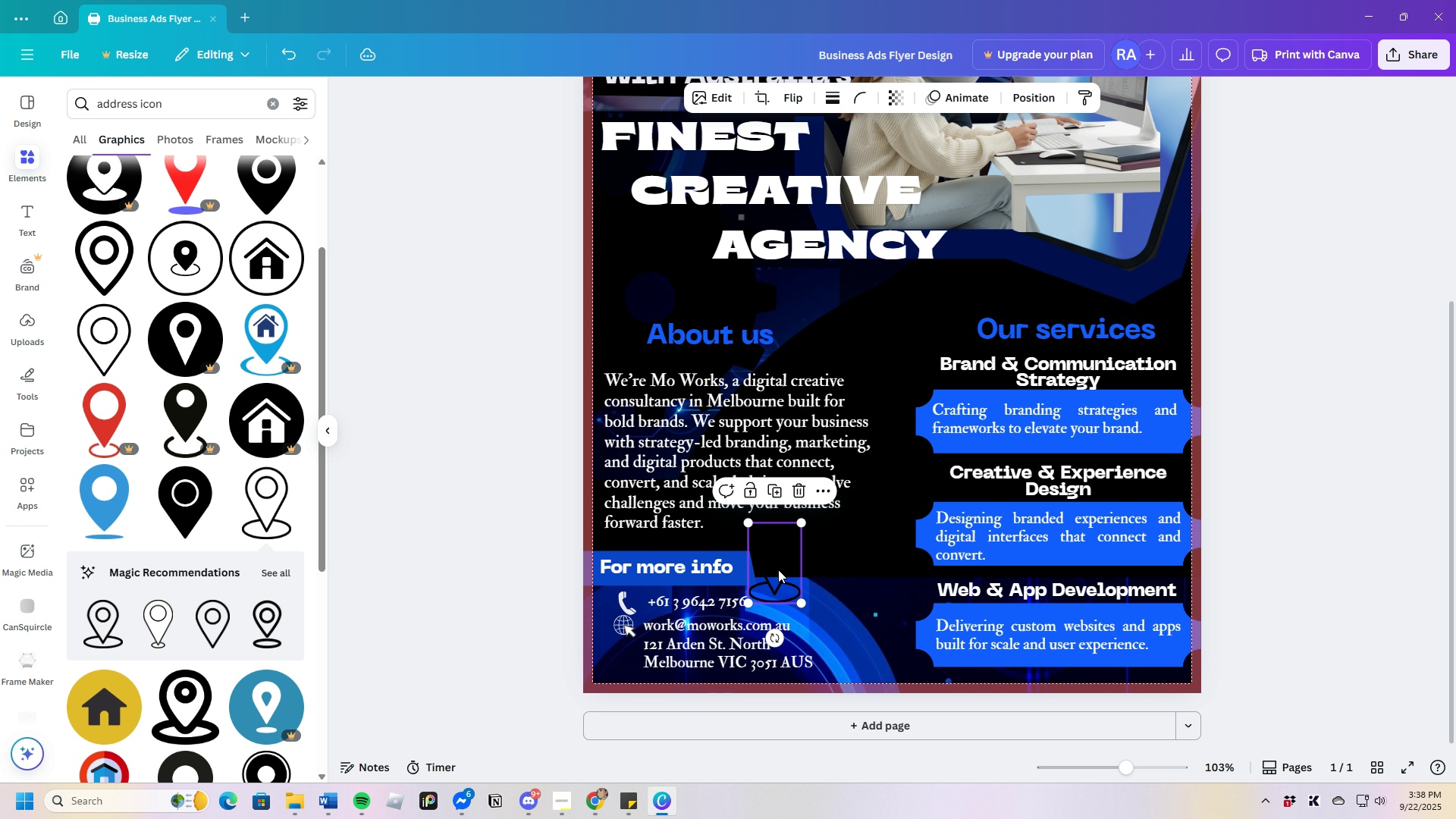 
left_click_drag(start_coordinate=[780, 567], to_coordinate=[629, 651])
 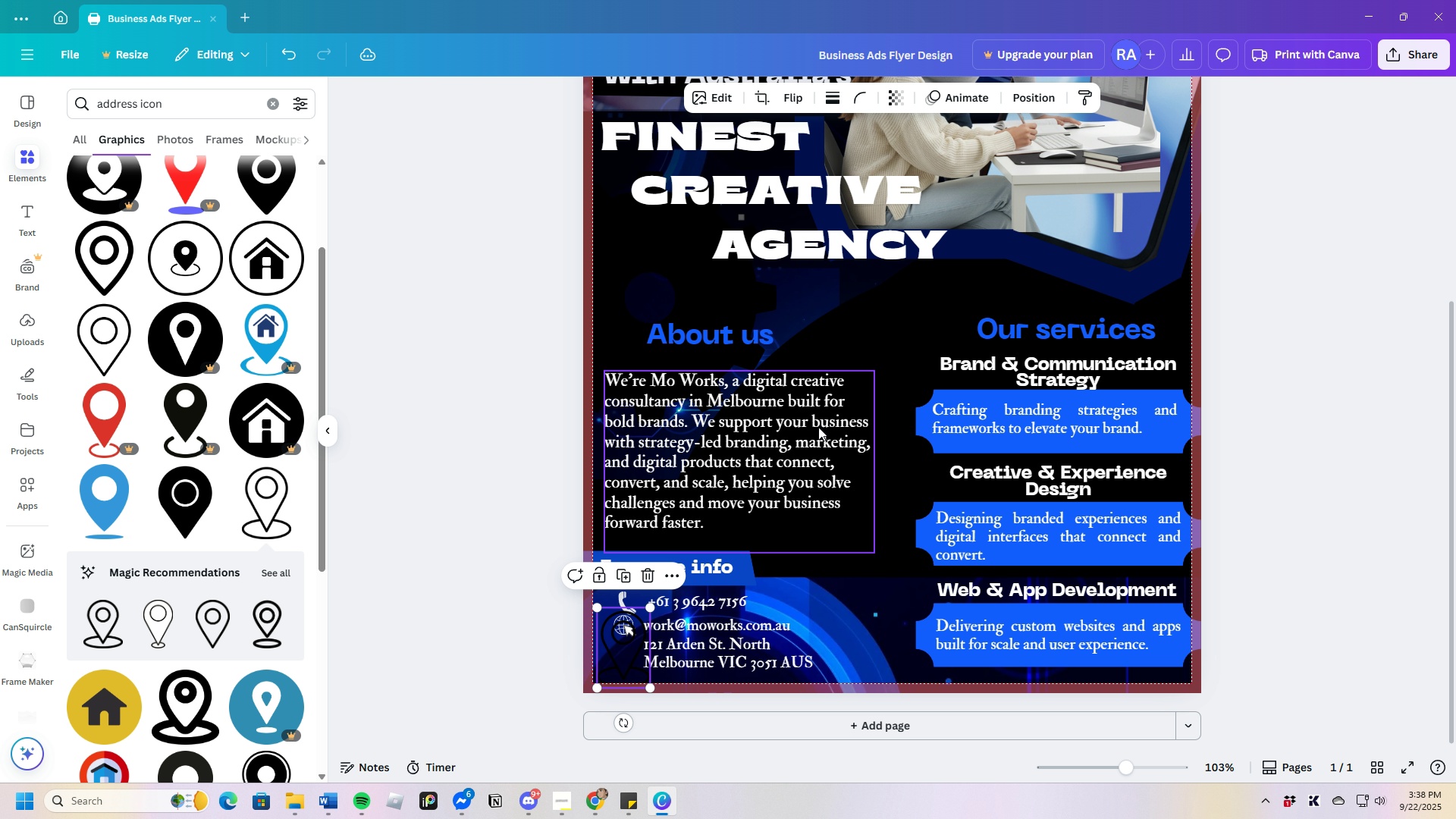 
left_click([818, 427])
 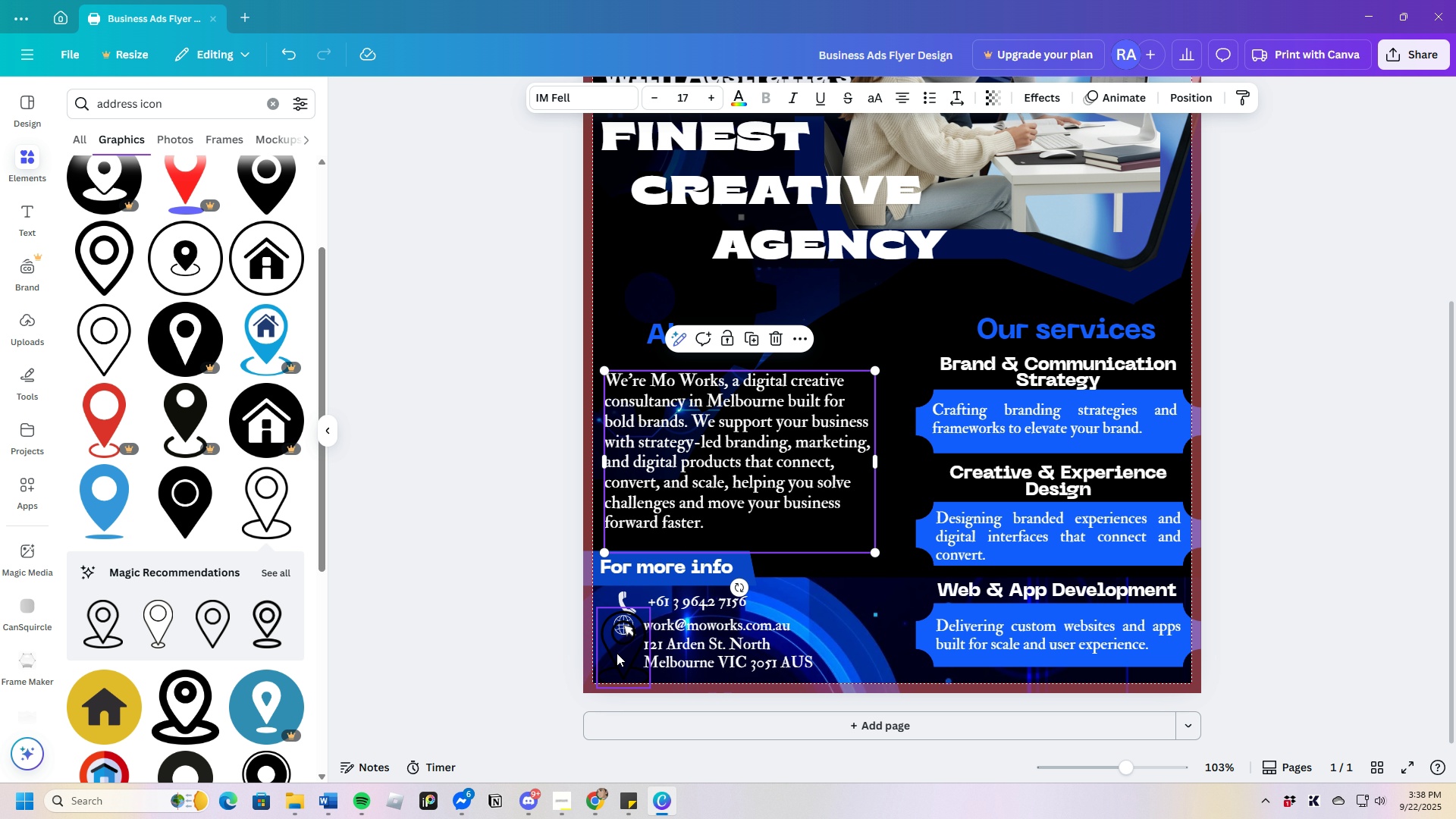 
left_click([619, 651])
 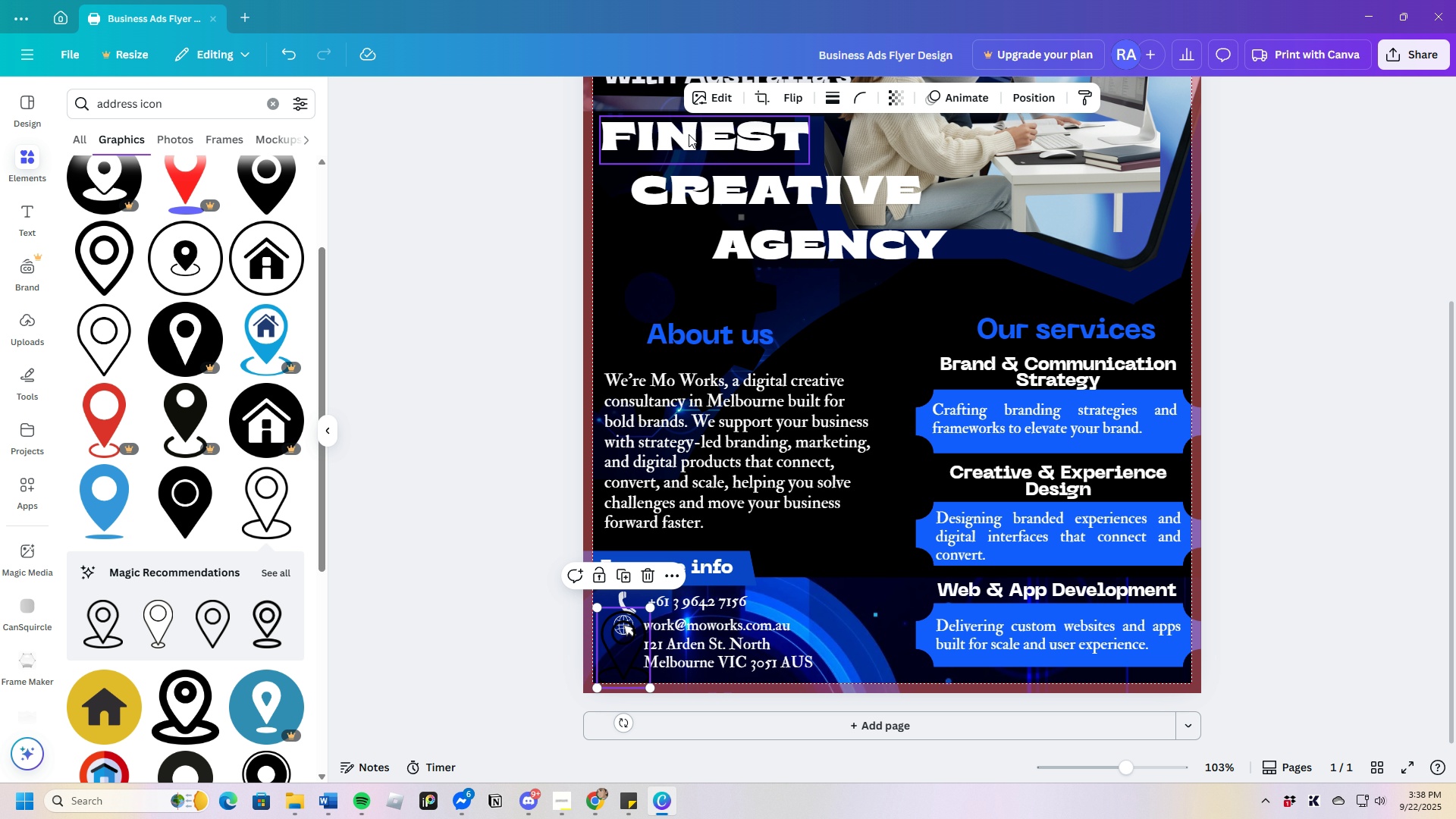 
left_click([704, 102])
 